 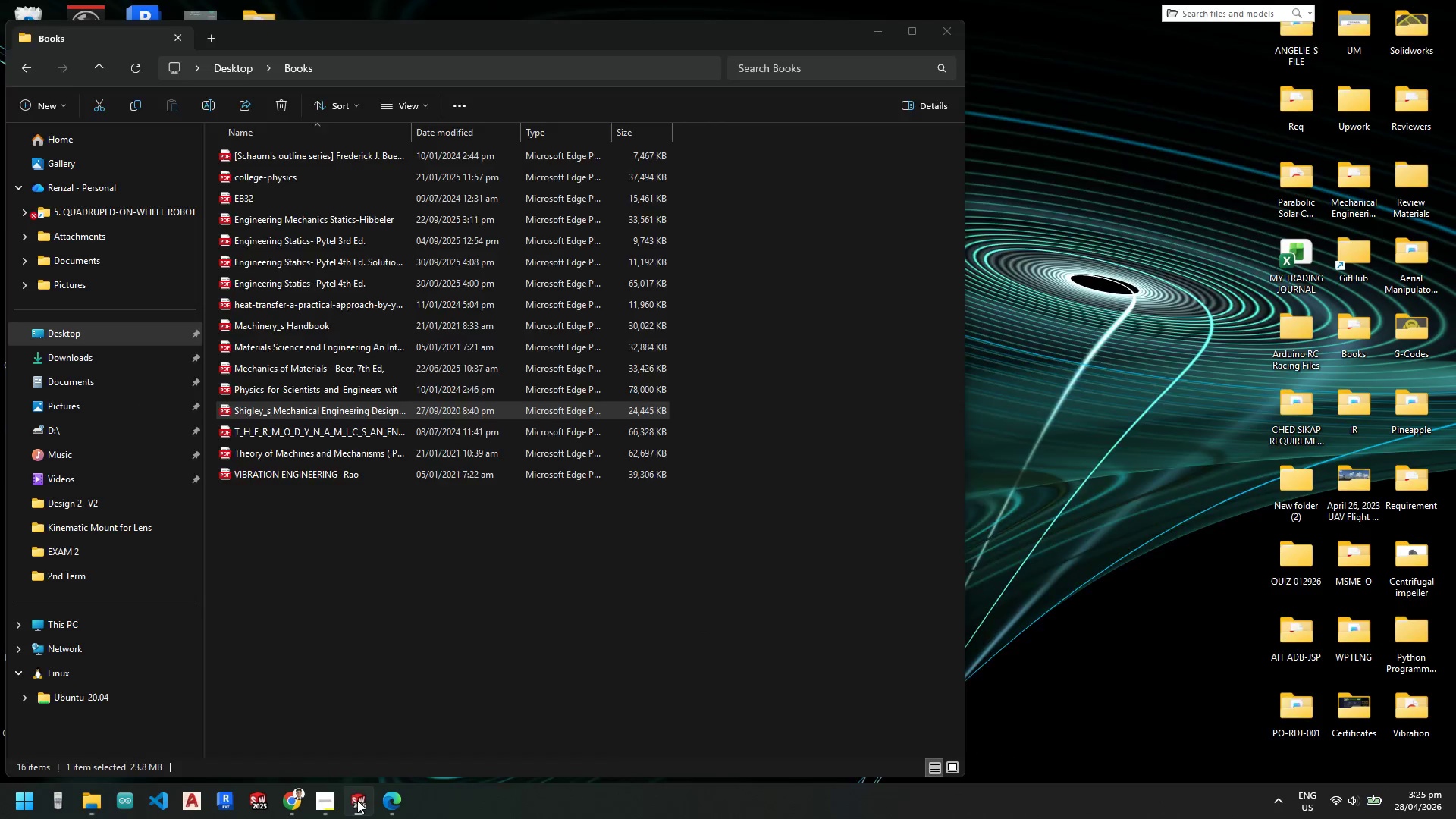 
scroll: coordinate [552, 582], scroll_direction: up, amount: 17.0
 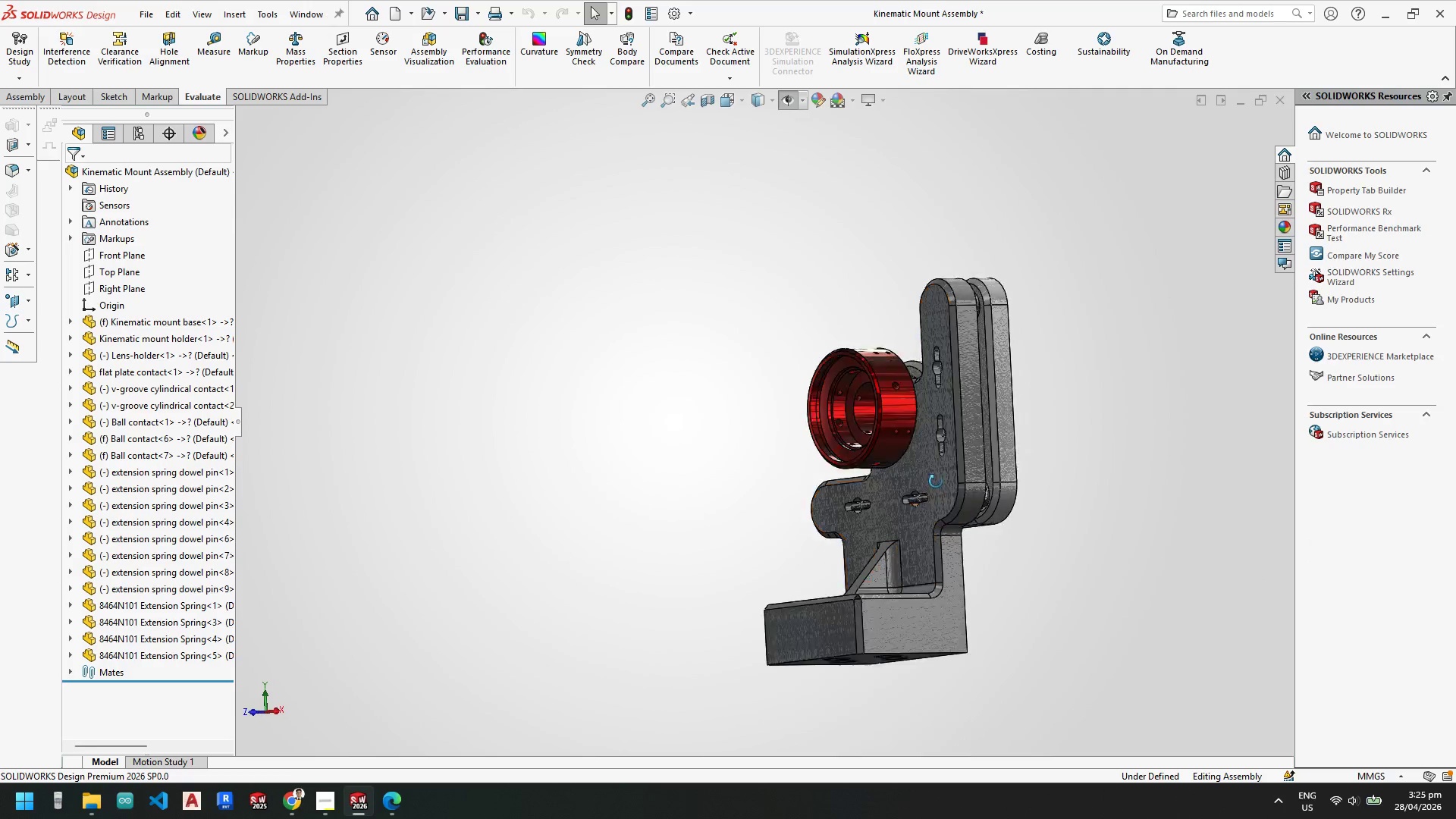 
scroll: coordinate [850, 468], scroll_direction: down, amount: 1.0
 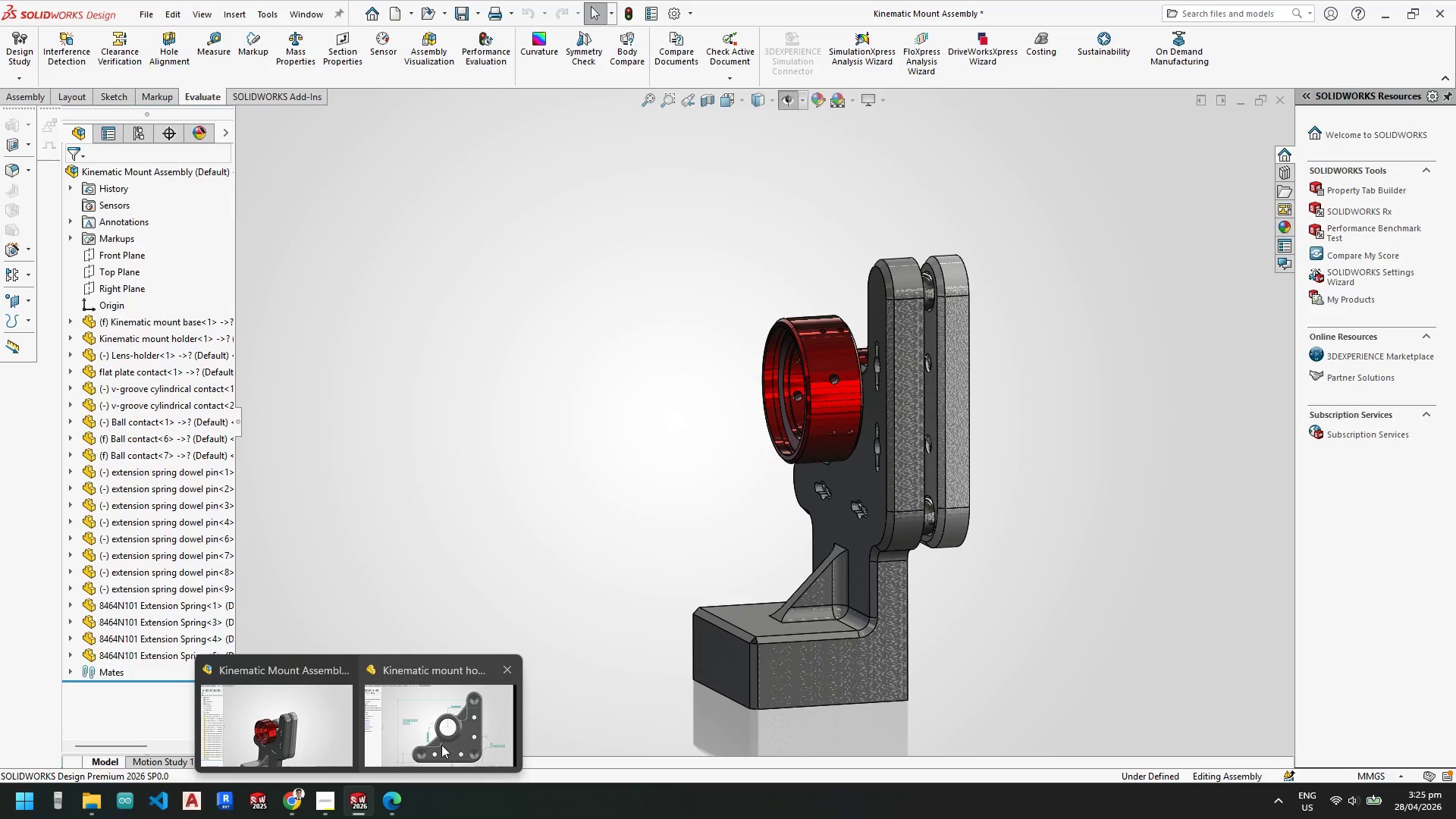 
left_click([444, 743])
 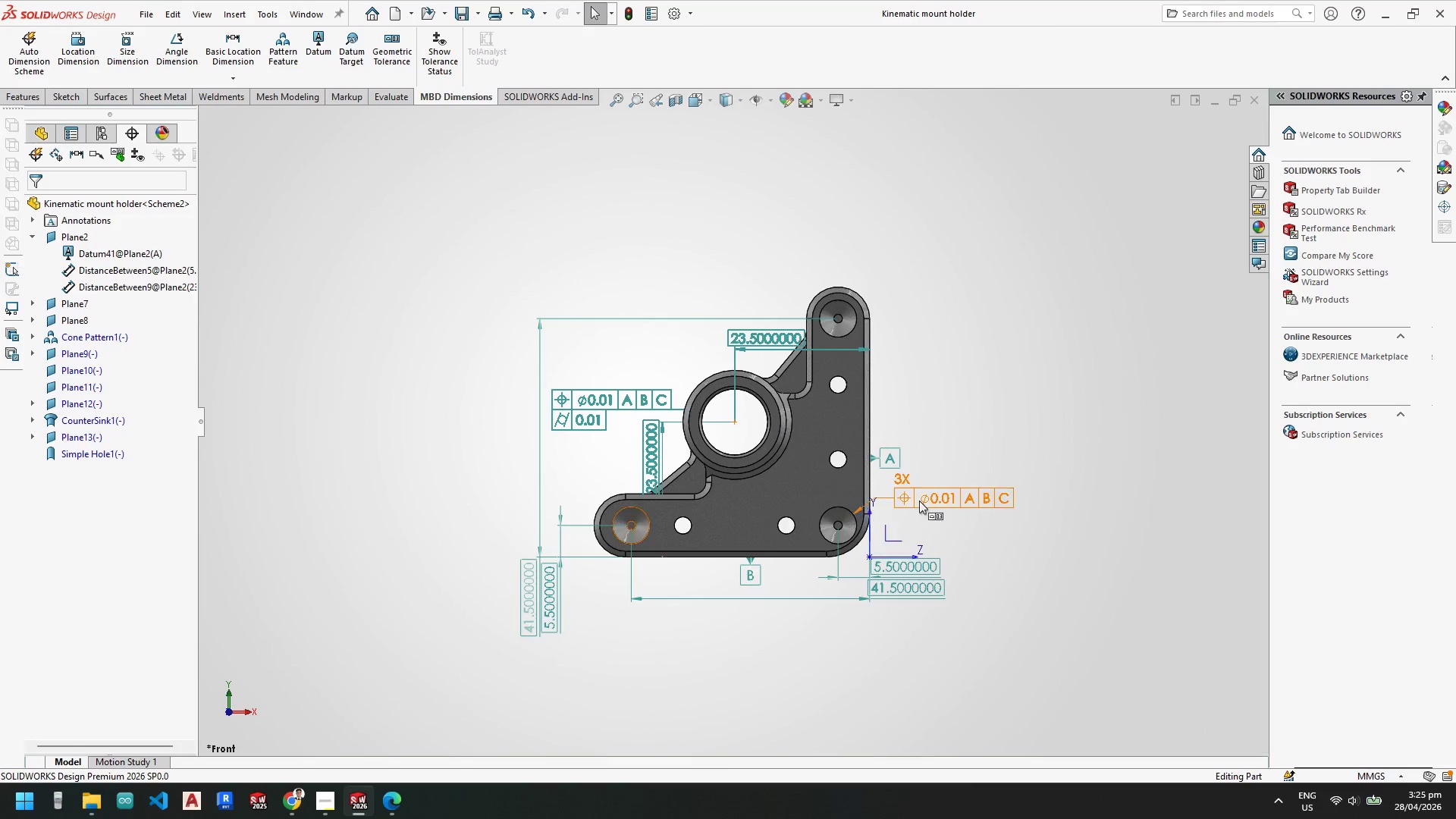 
scroll: coordinate [800, 484], scroll_direction: down, amount: 3.0
 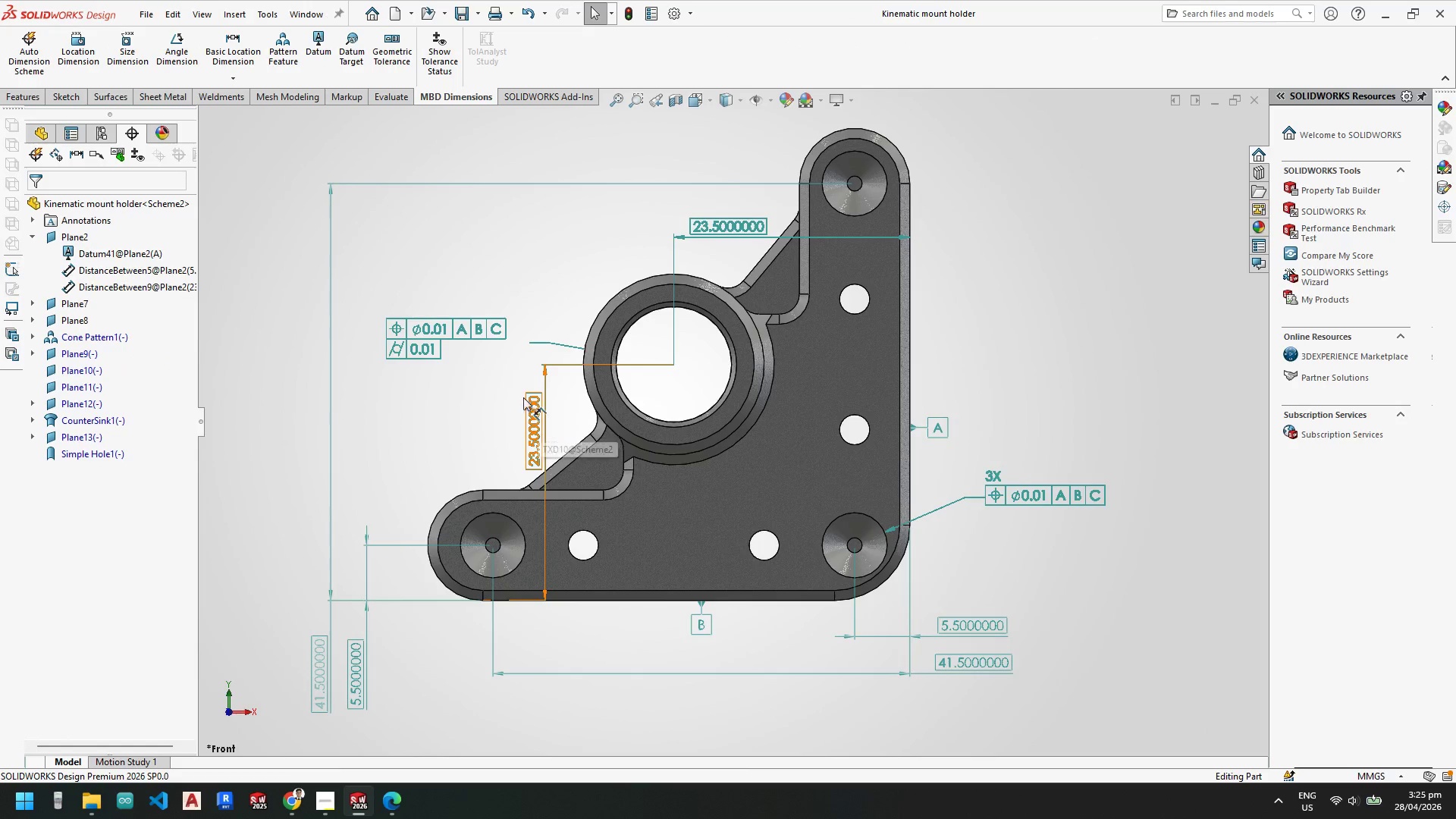 
left_click_drag(start_coordinate=[443, 329], to_coordinate=[501, 266])
 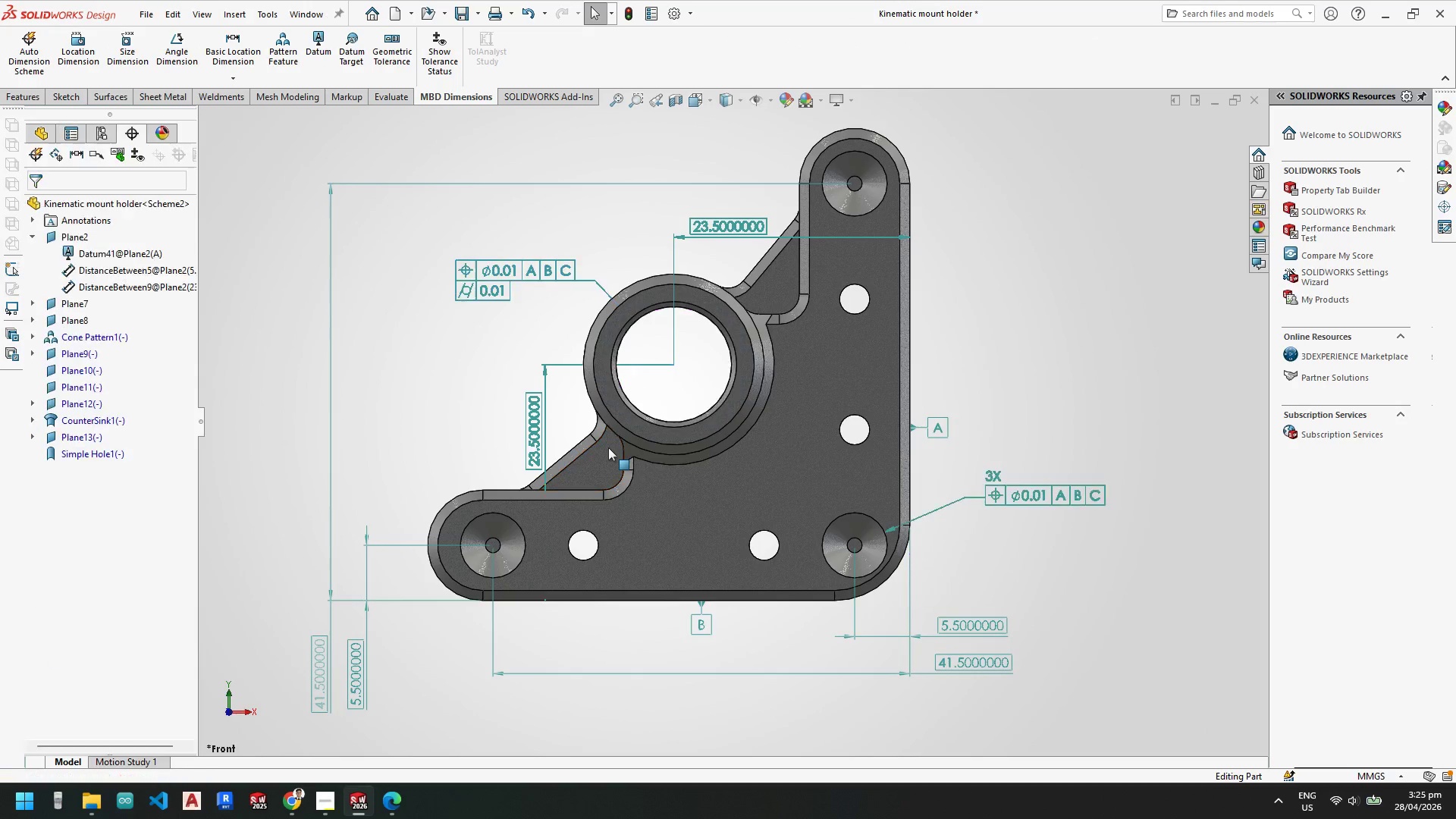 
key(Escape)
 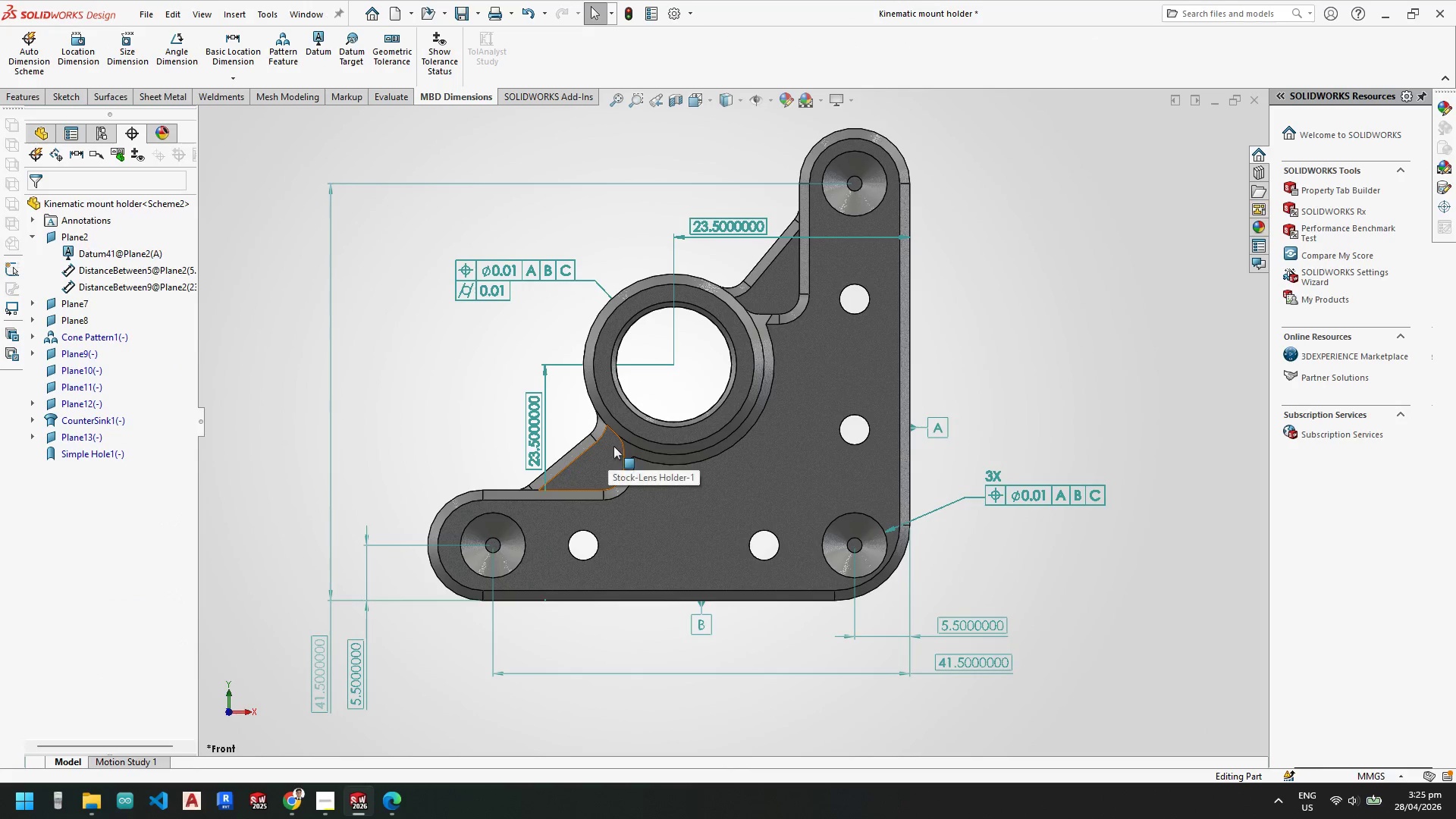 
key(Escape)
 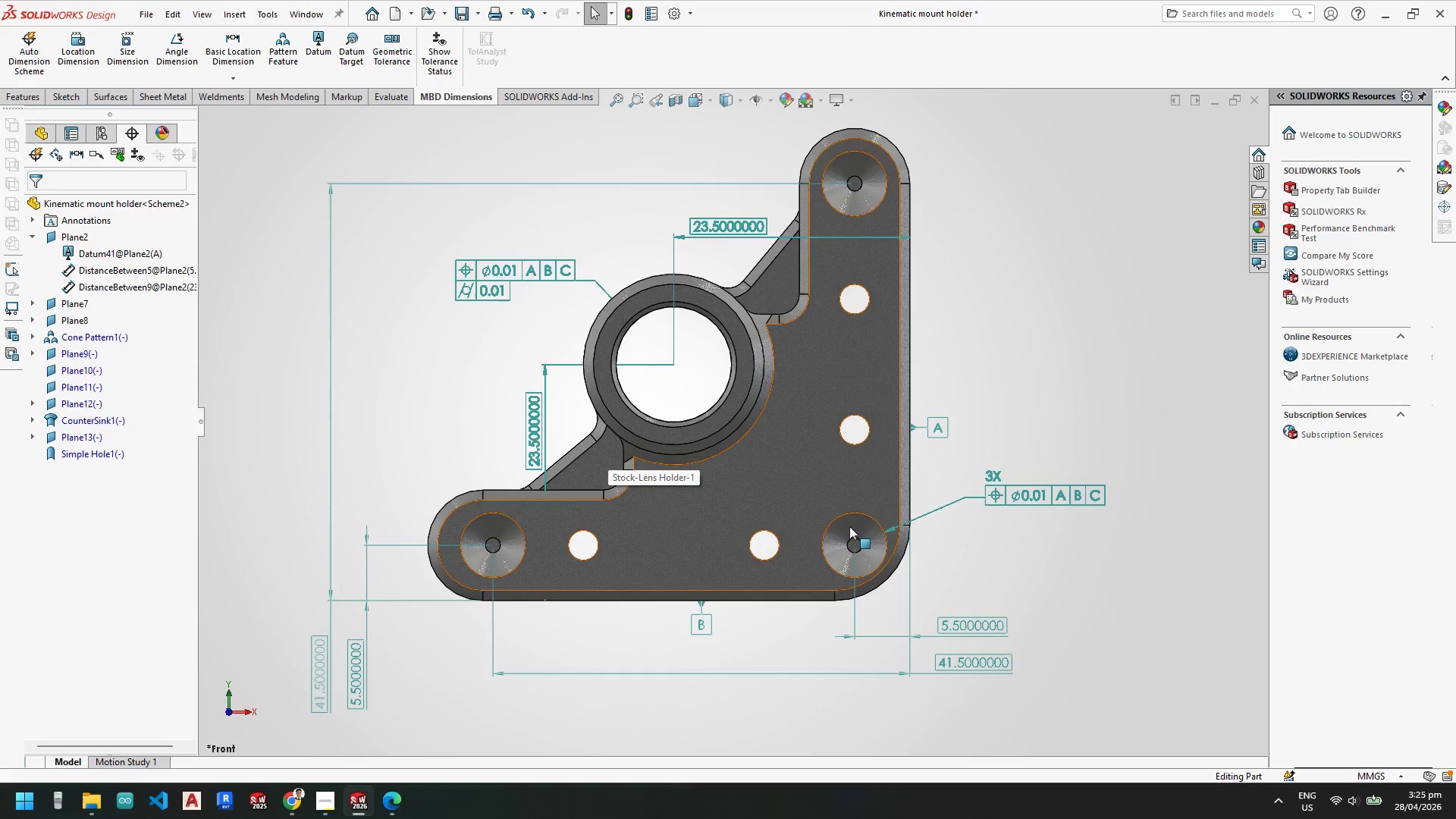 
scroll: coordinate [856, 570], scroll_direction: up, amount: 1.0
 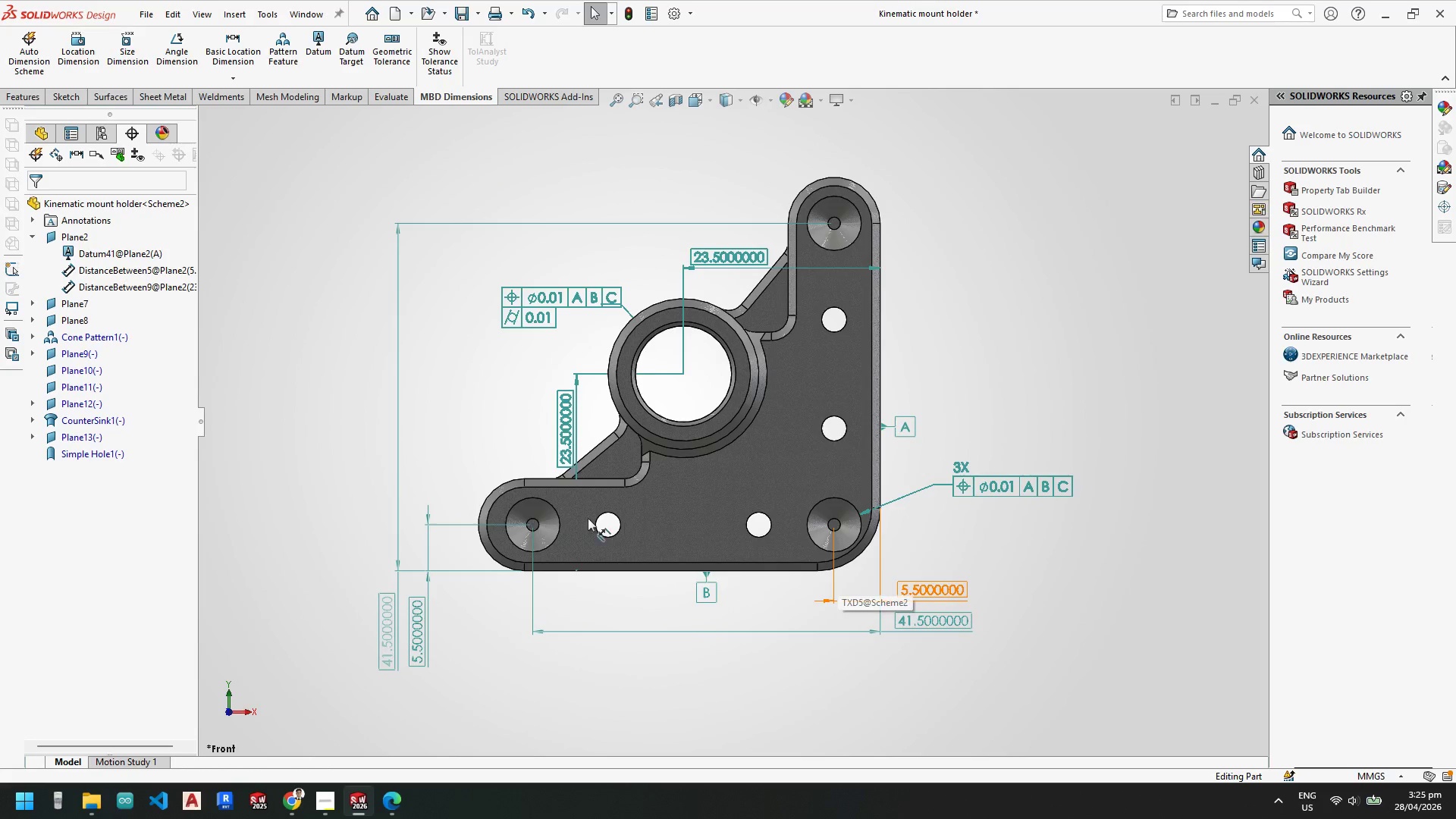 
scroll: coordinate [581, 525], scroll_direction: down, amount: 1.0
 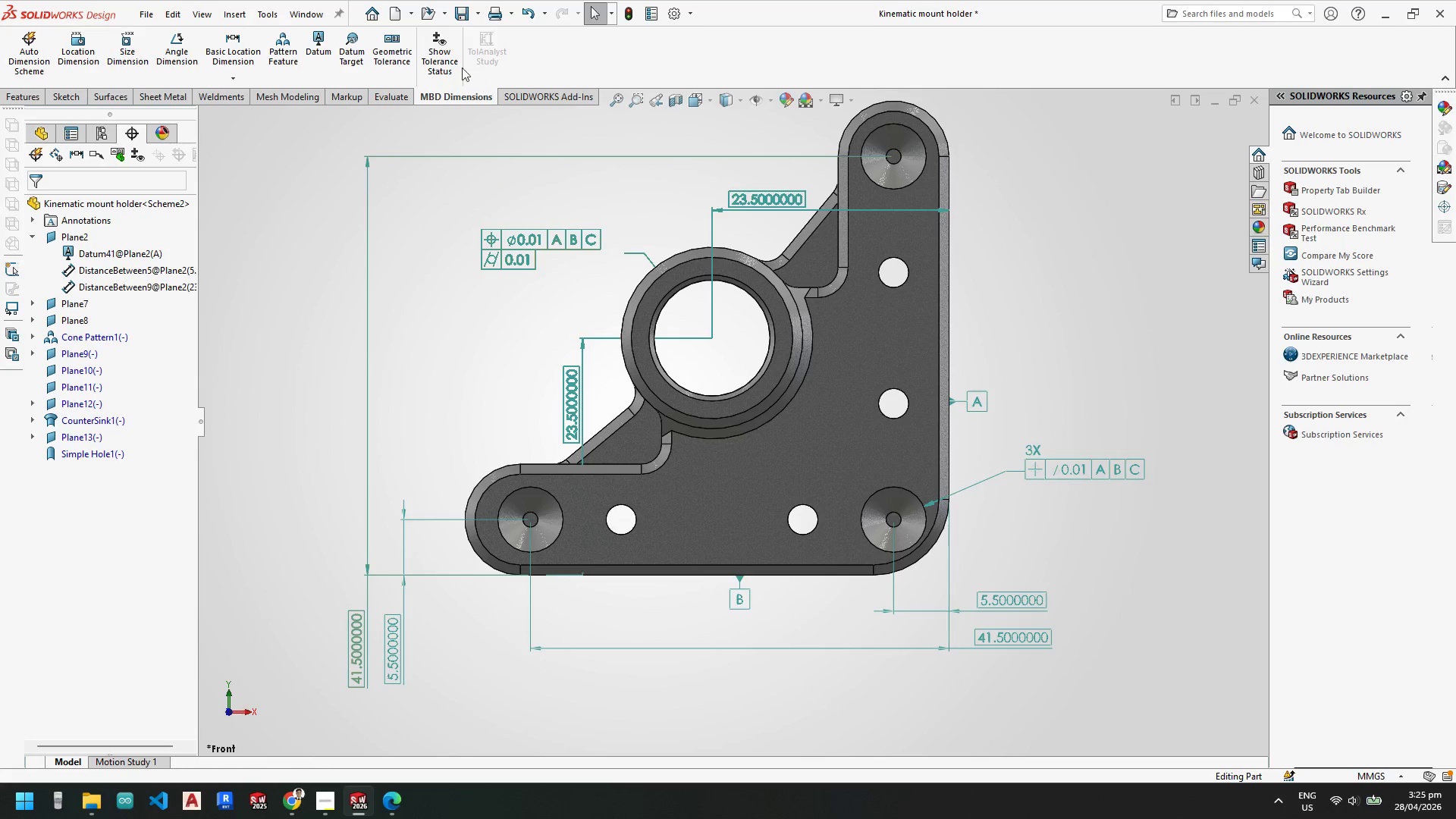 
left_click([441, 54])
 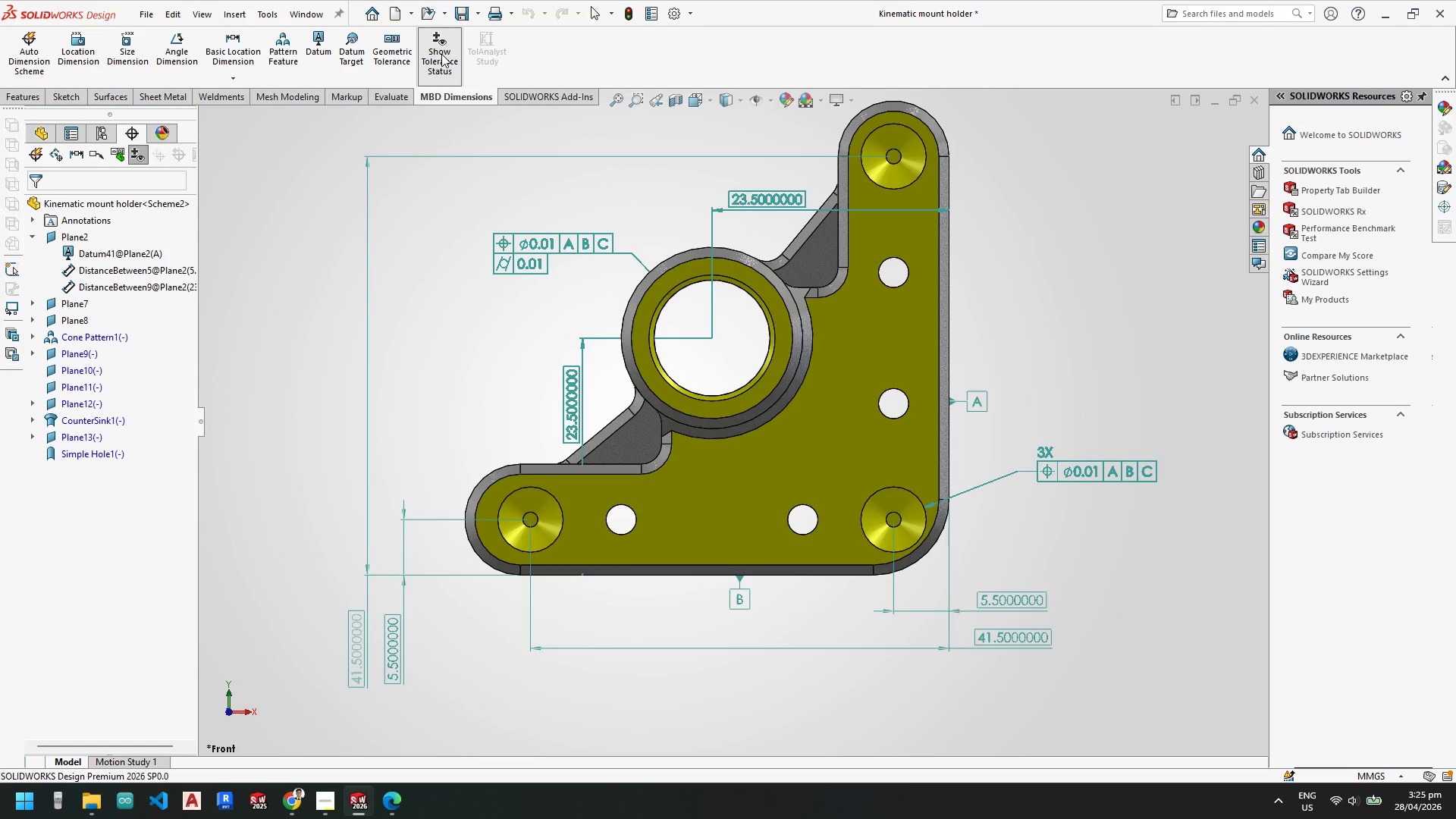 
mouse_move([430, 69])
 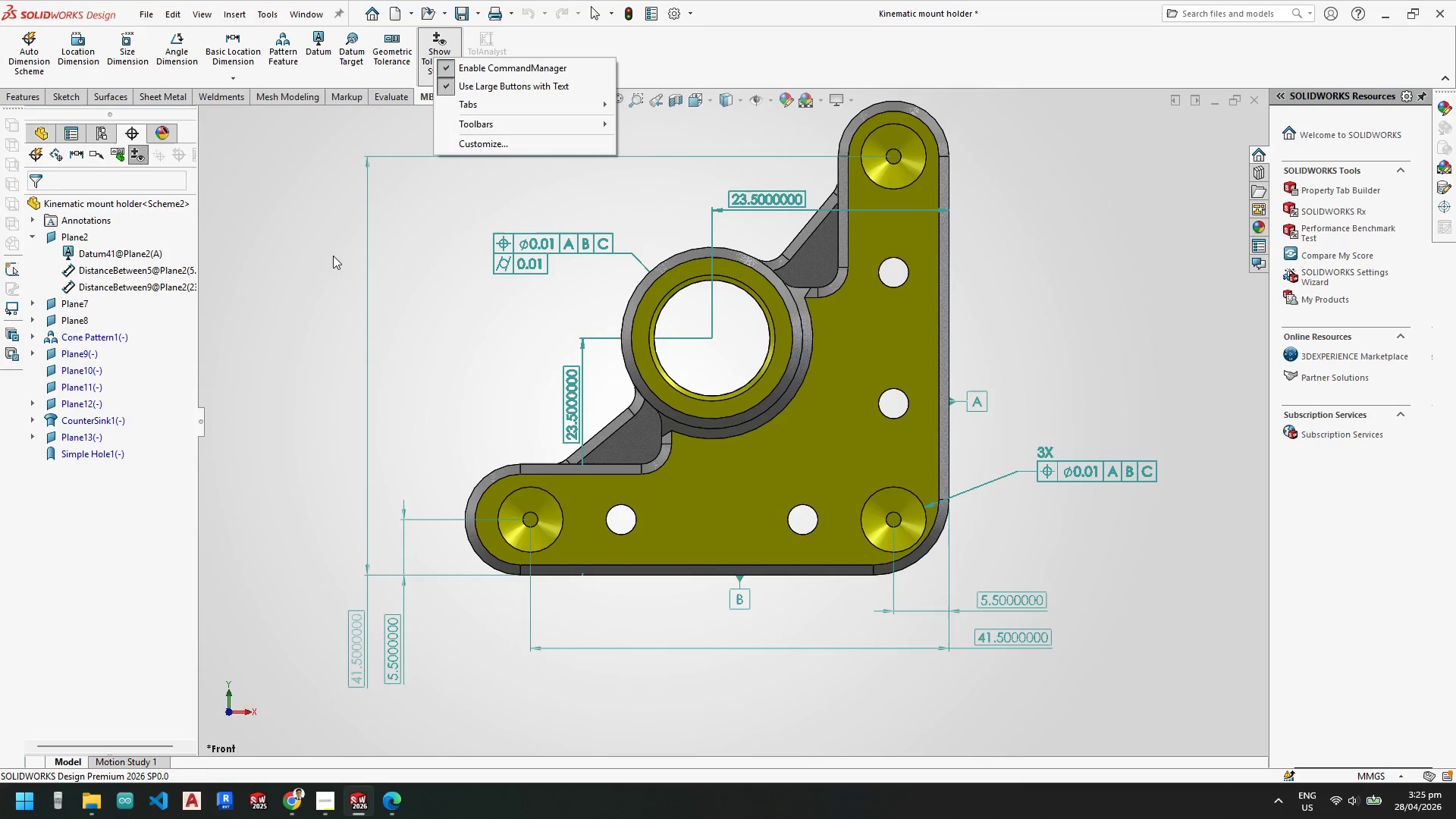 
left_click([331, 256])
 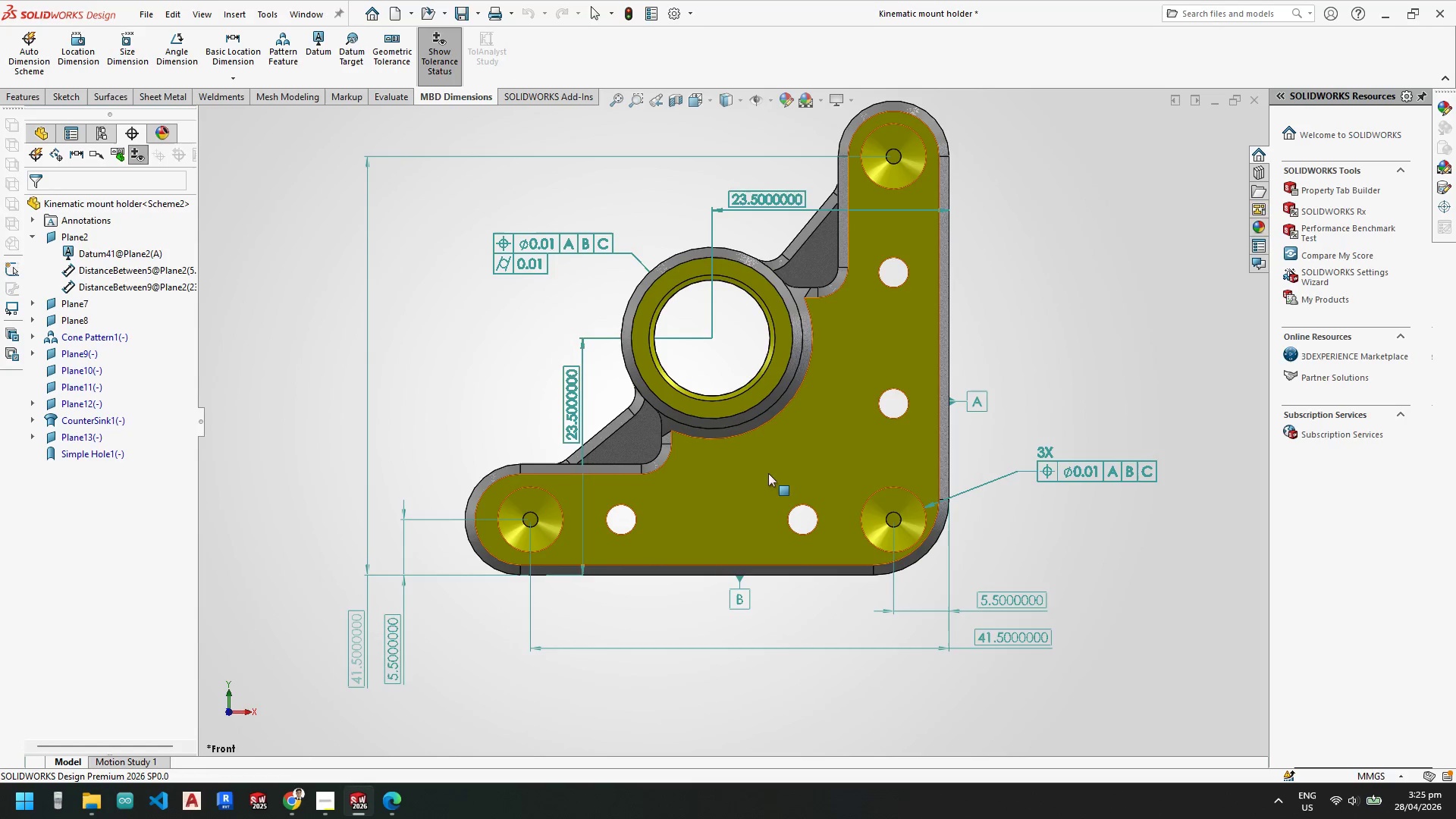 
scroll: coordinate [774, 485], scroll_direction: up, amount: 1.0
 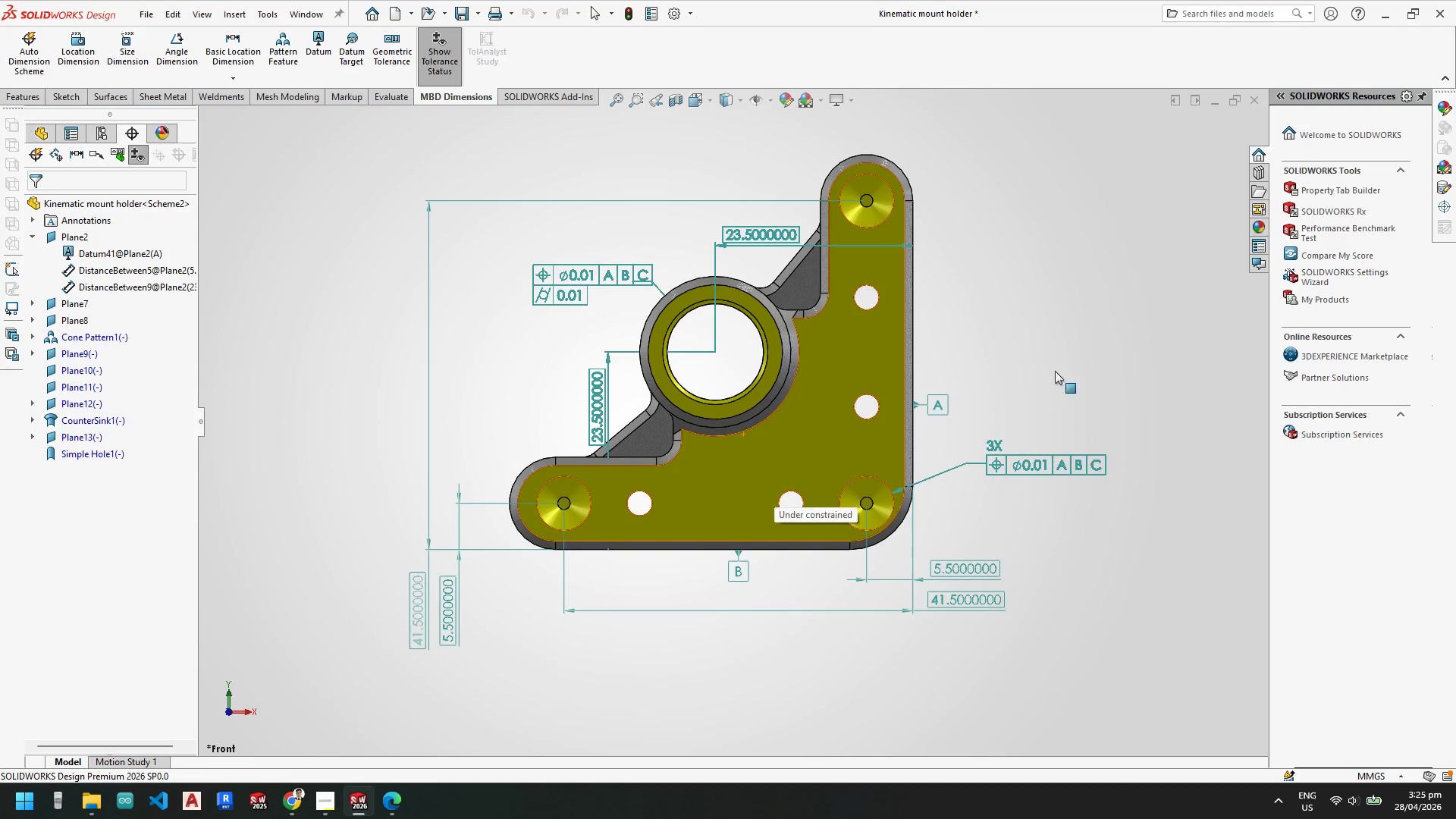 
left_click([1054, 339])
 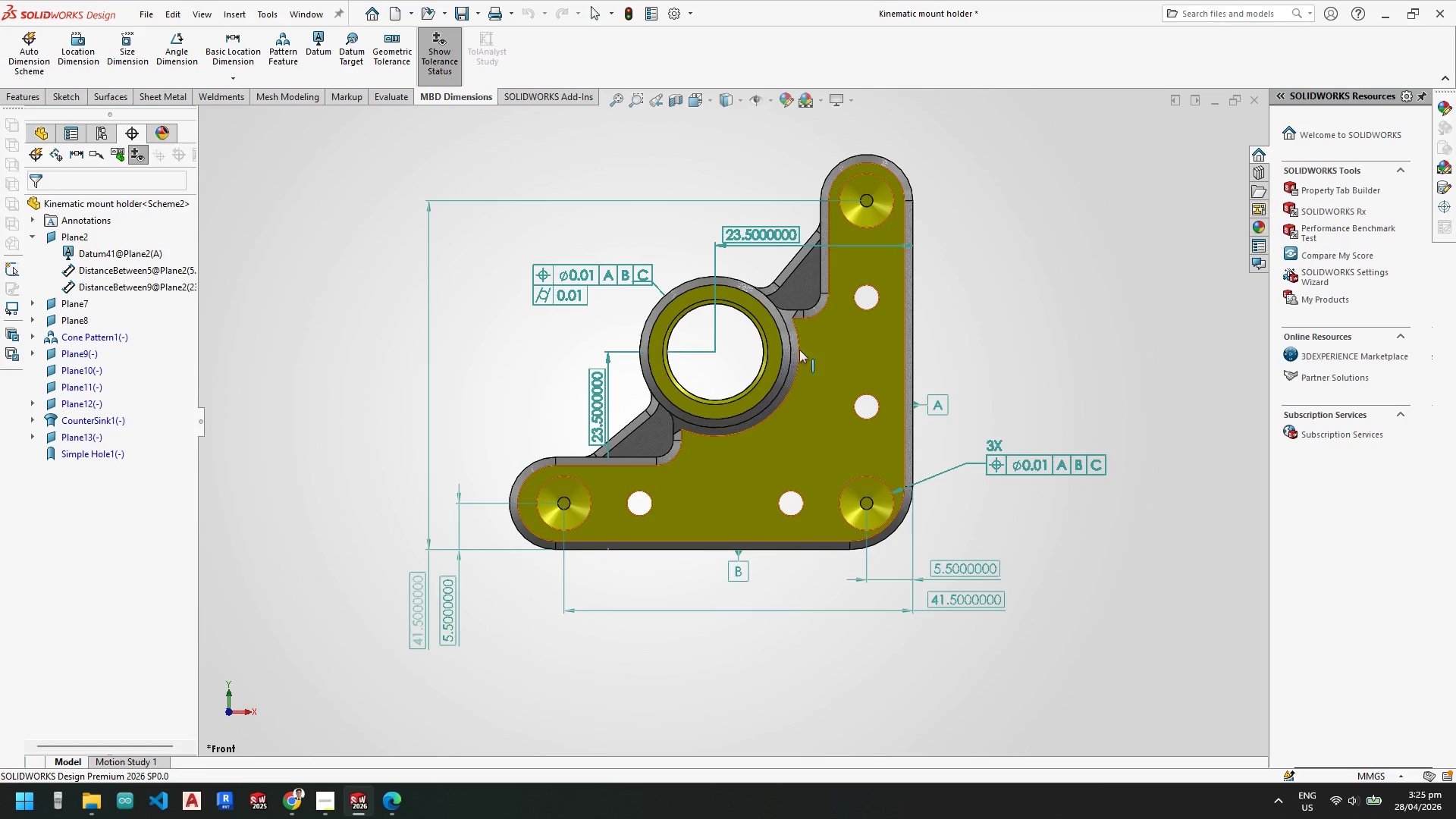 
scroll: coordinate [787, 371], scroll_direction: down, amount: 2.0
 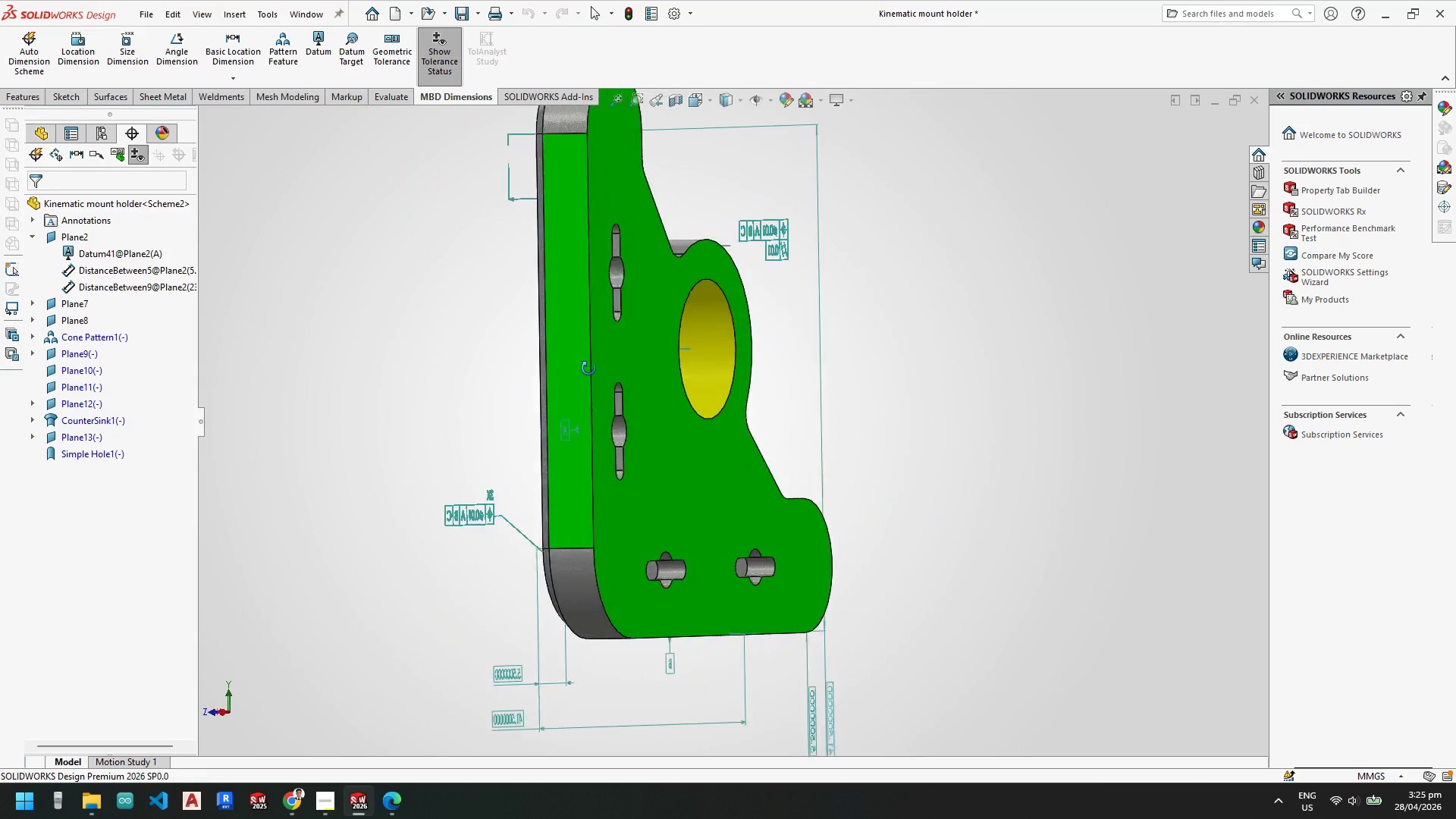 
wait(9.06)
 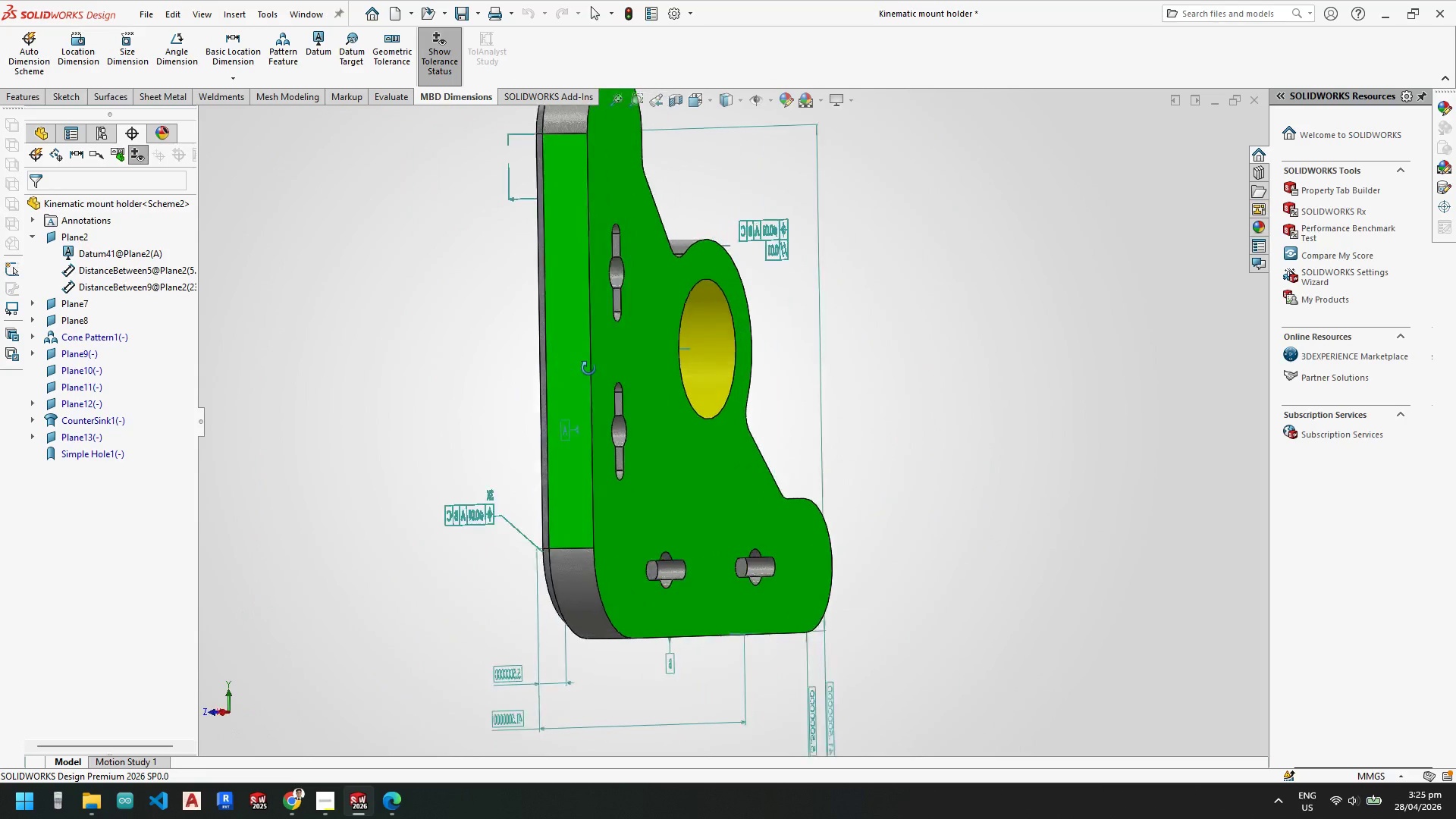 
scroll: coordinate [635, 509], scroll_direction: down, amount: 1.0
 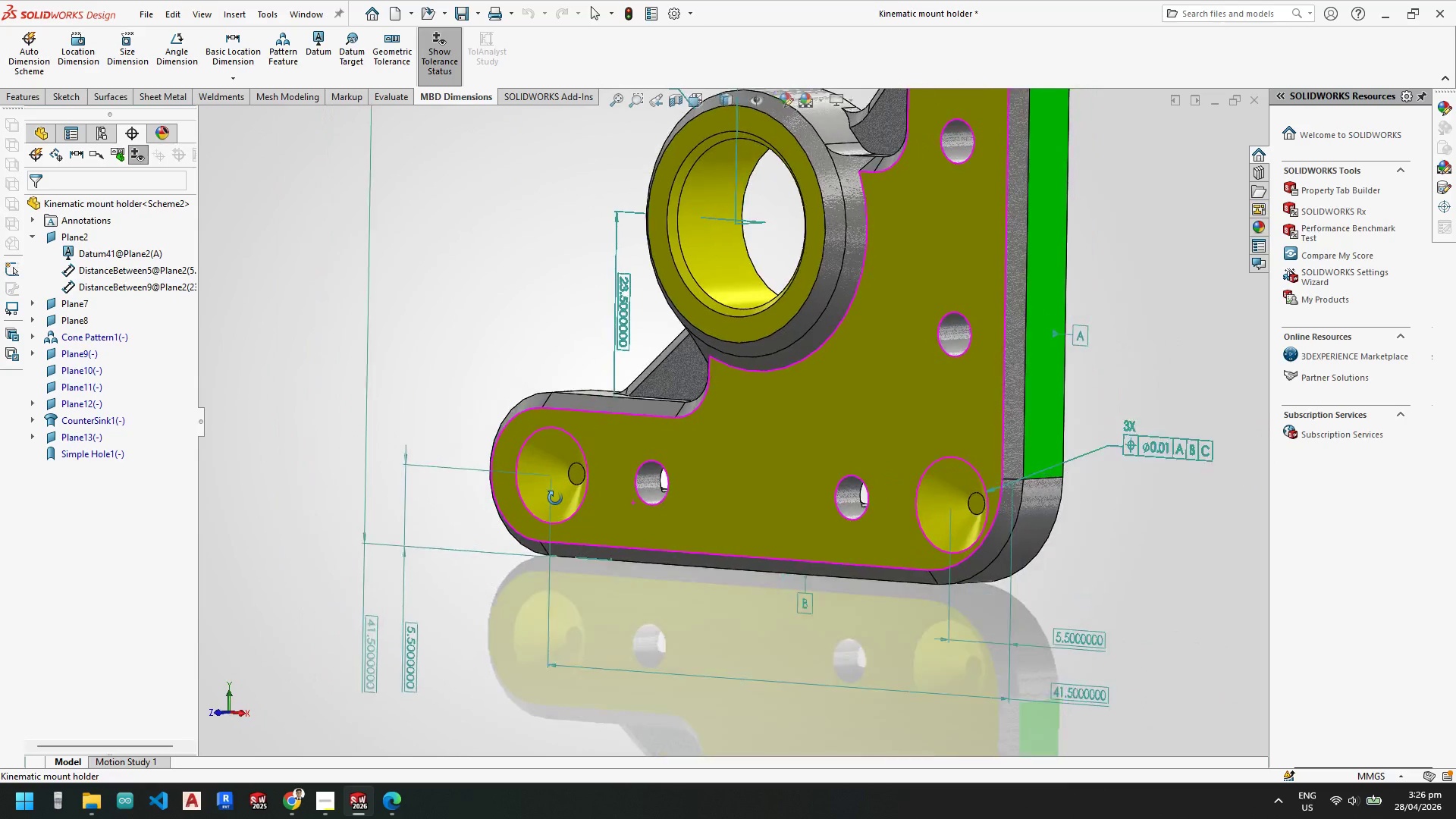 
scroll: coordinate [836, 293], scroll_direction: up, amount: 2.0
 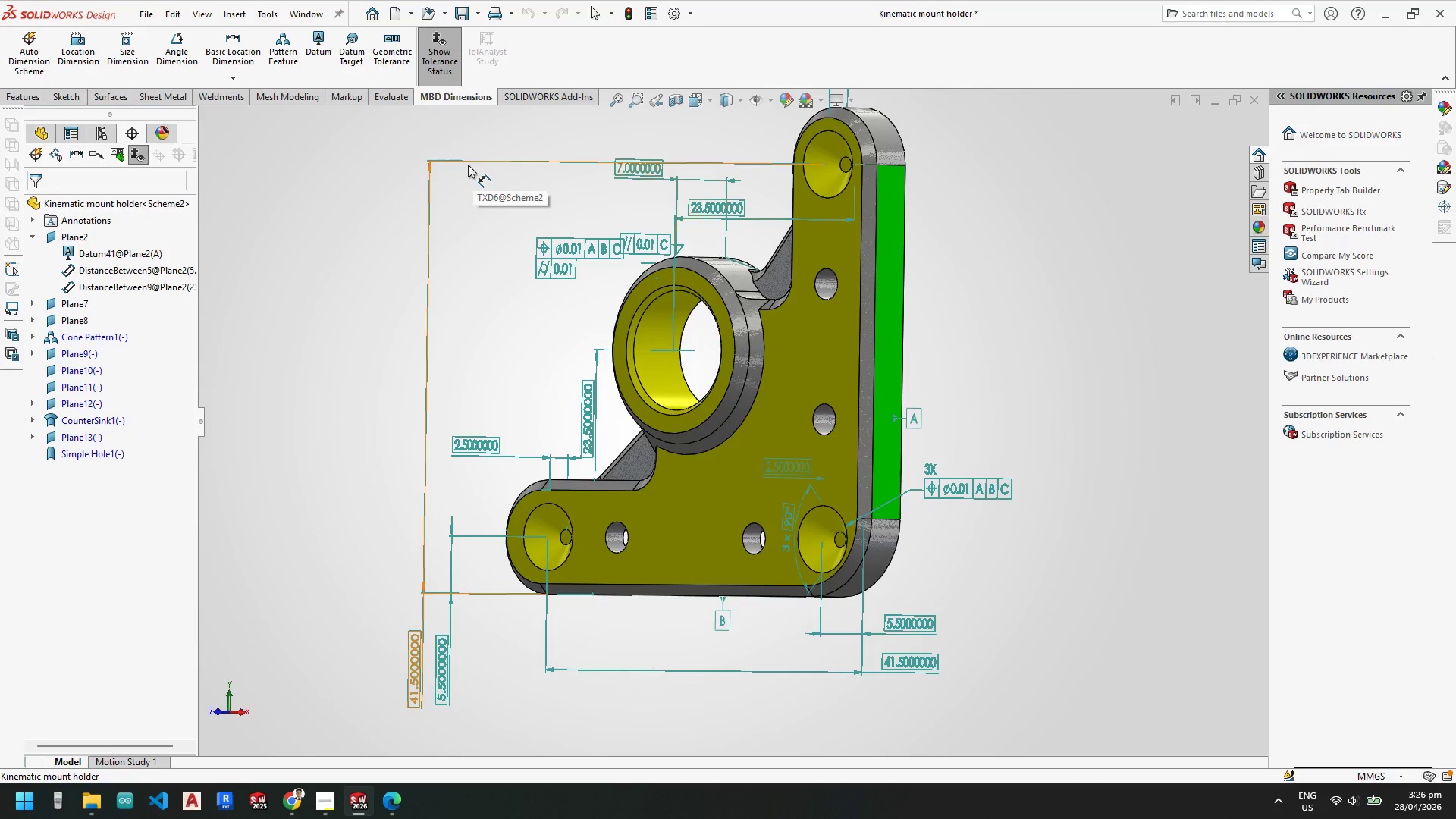 
mouse_move([461, 86])
 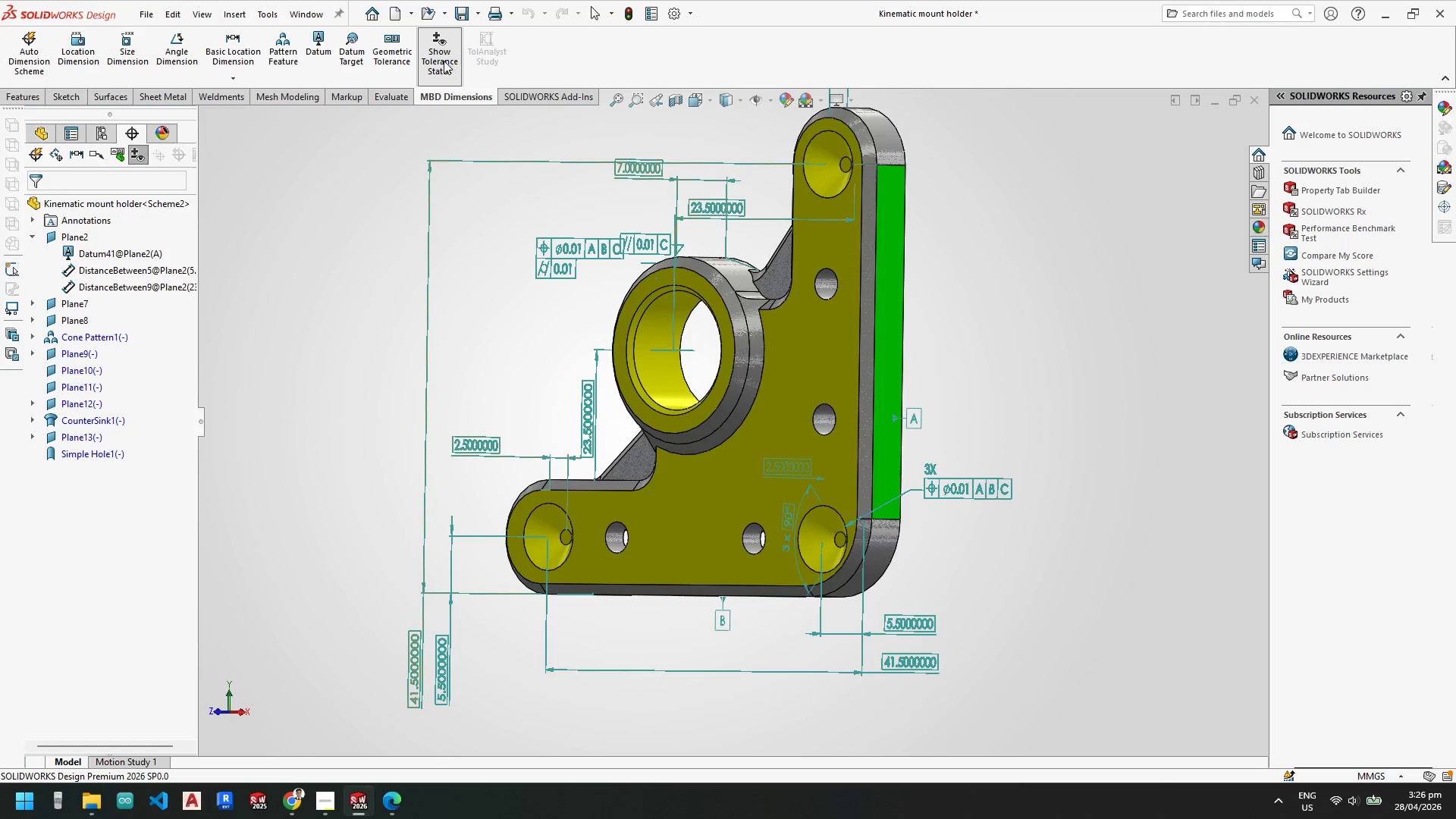 
left_click([444, 60])
 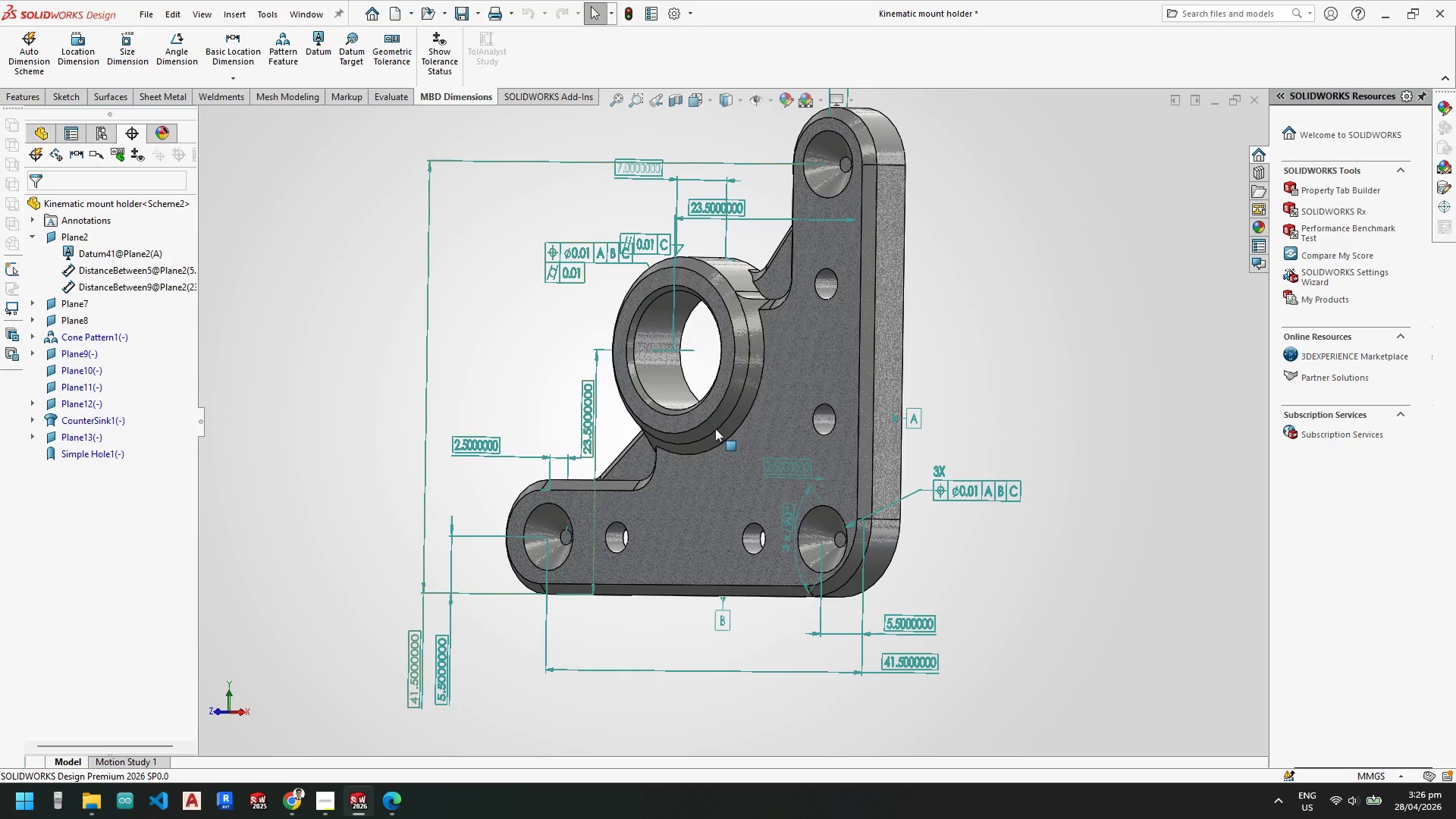 
scroll: coordinate [714, 425], scroll_direction: down, amount: 2.0
 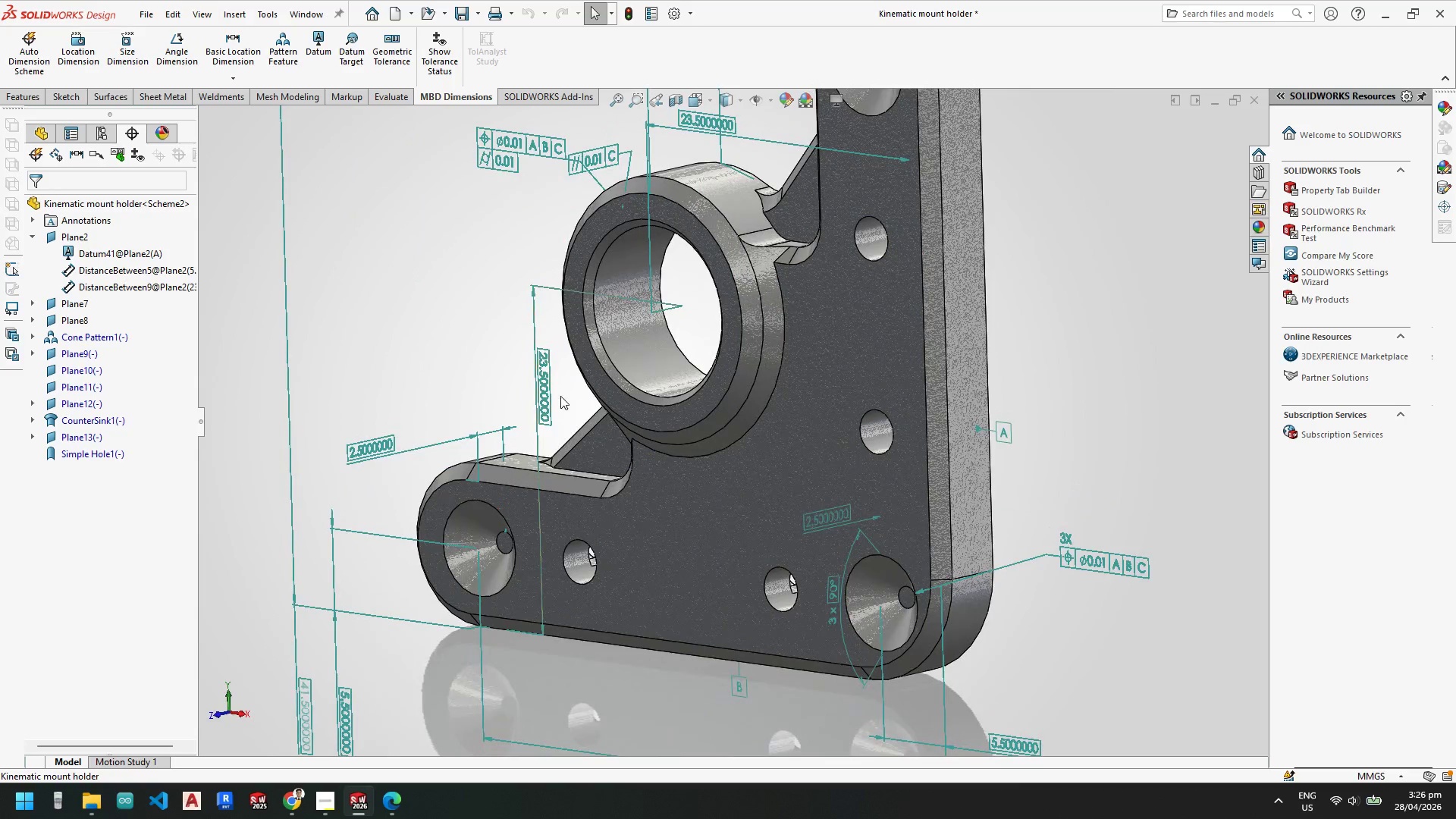 
scroll: coordinate [643, 529], scroll_direction: up, amount: 3.0
 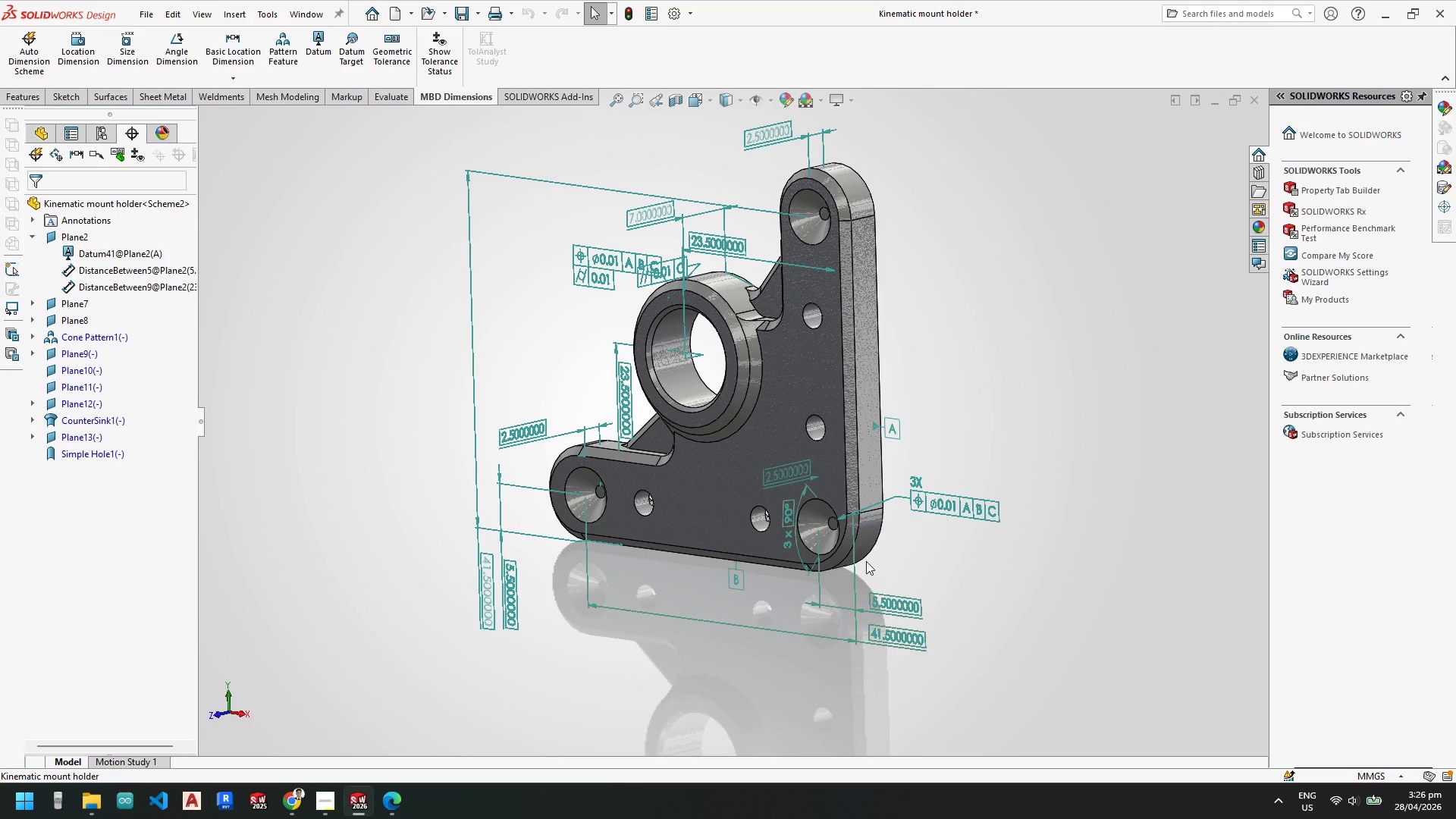 
scroll: coordinate [784, 504], scroll_direction: down, amount: 3.0
 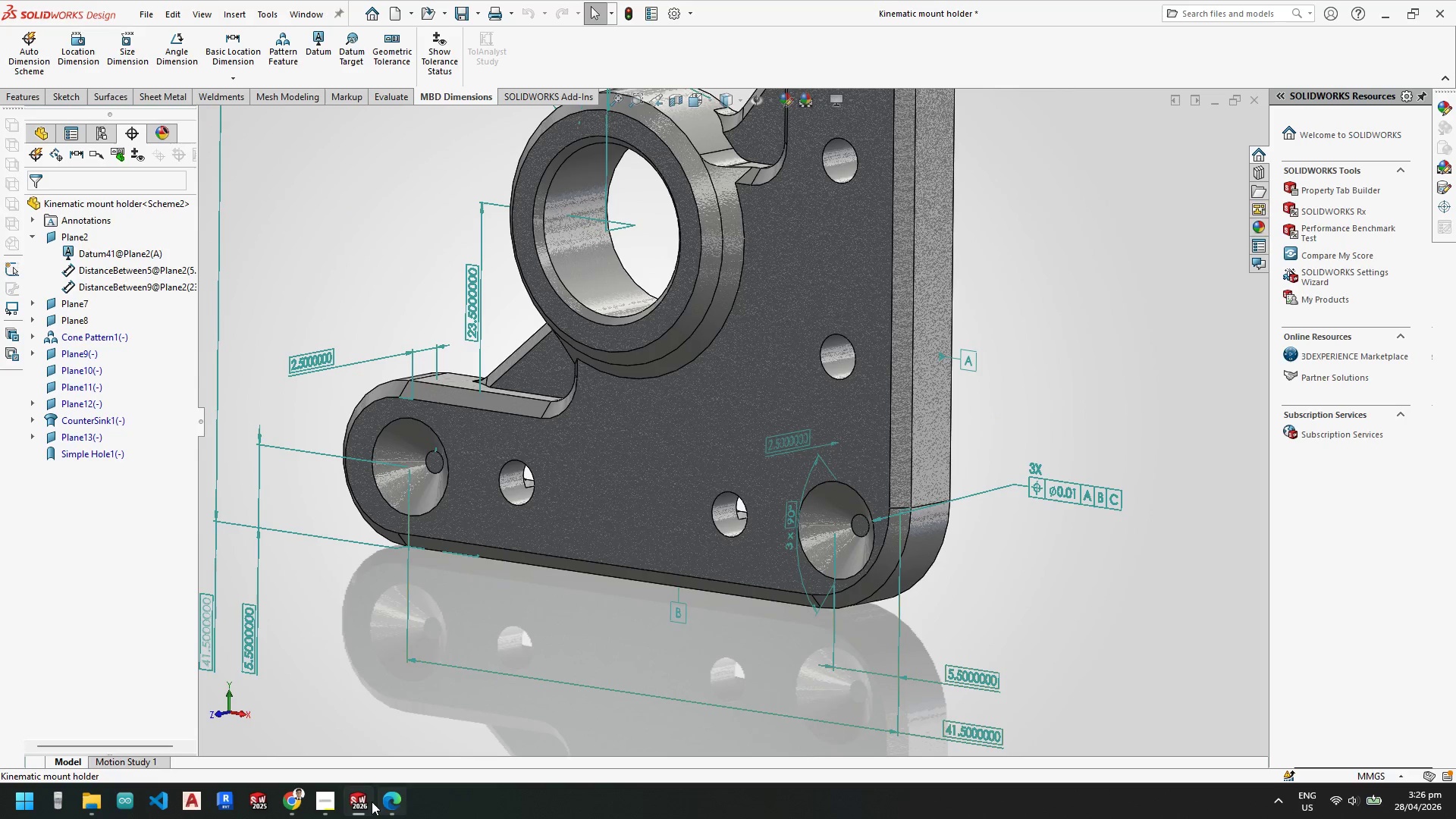 
scroll: coordinate [708, 637], scroll_direction: up, amount: 3.0
 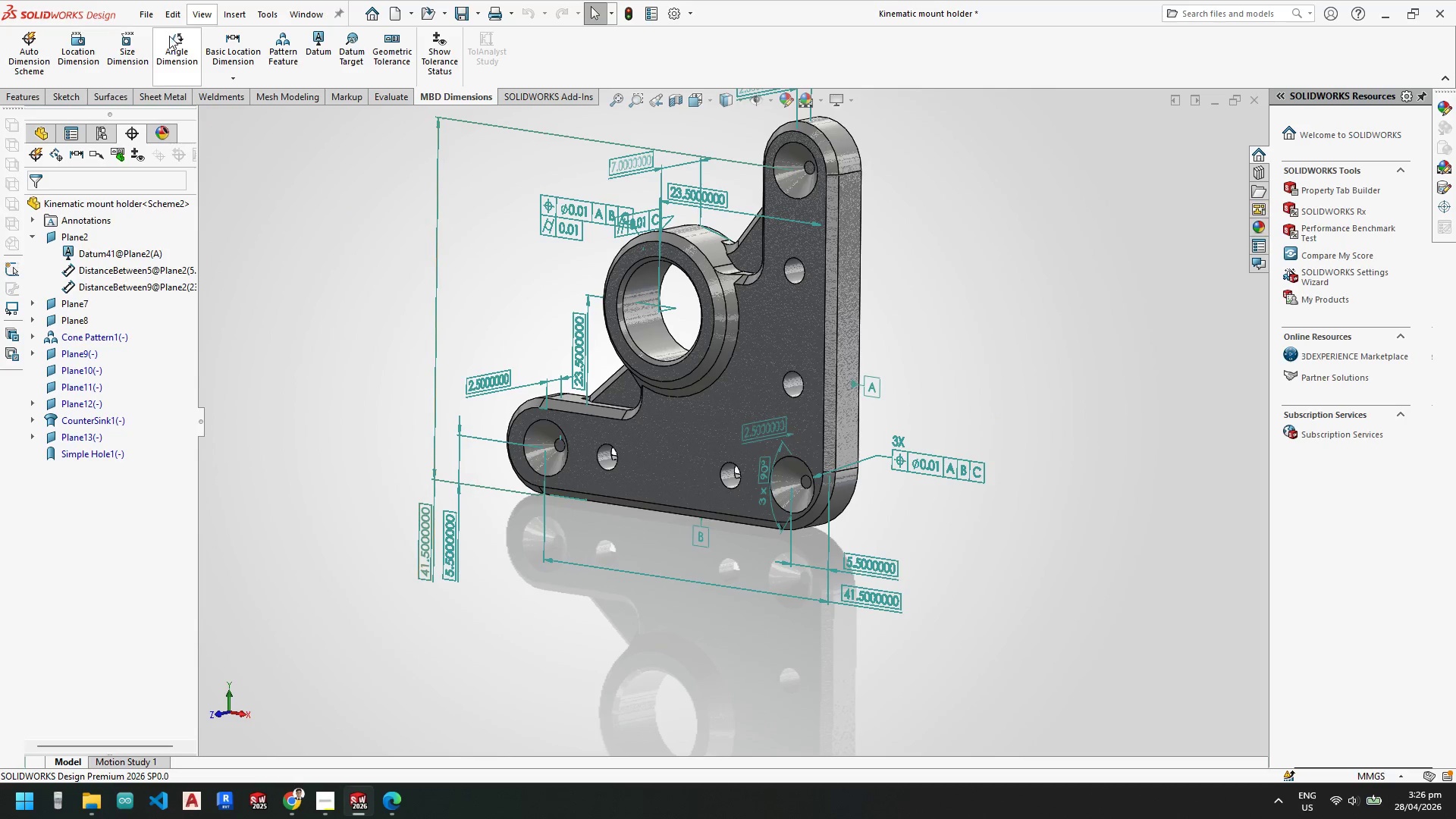 
left_click([149, 14])
 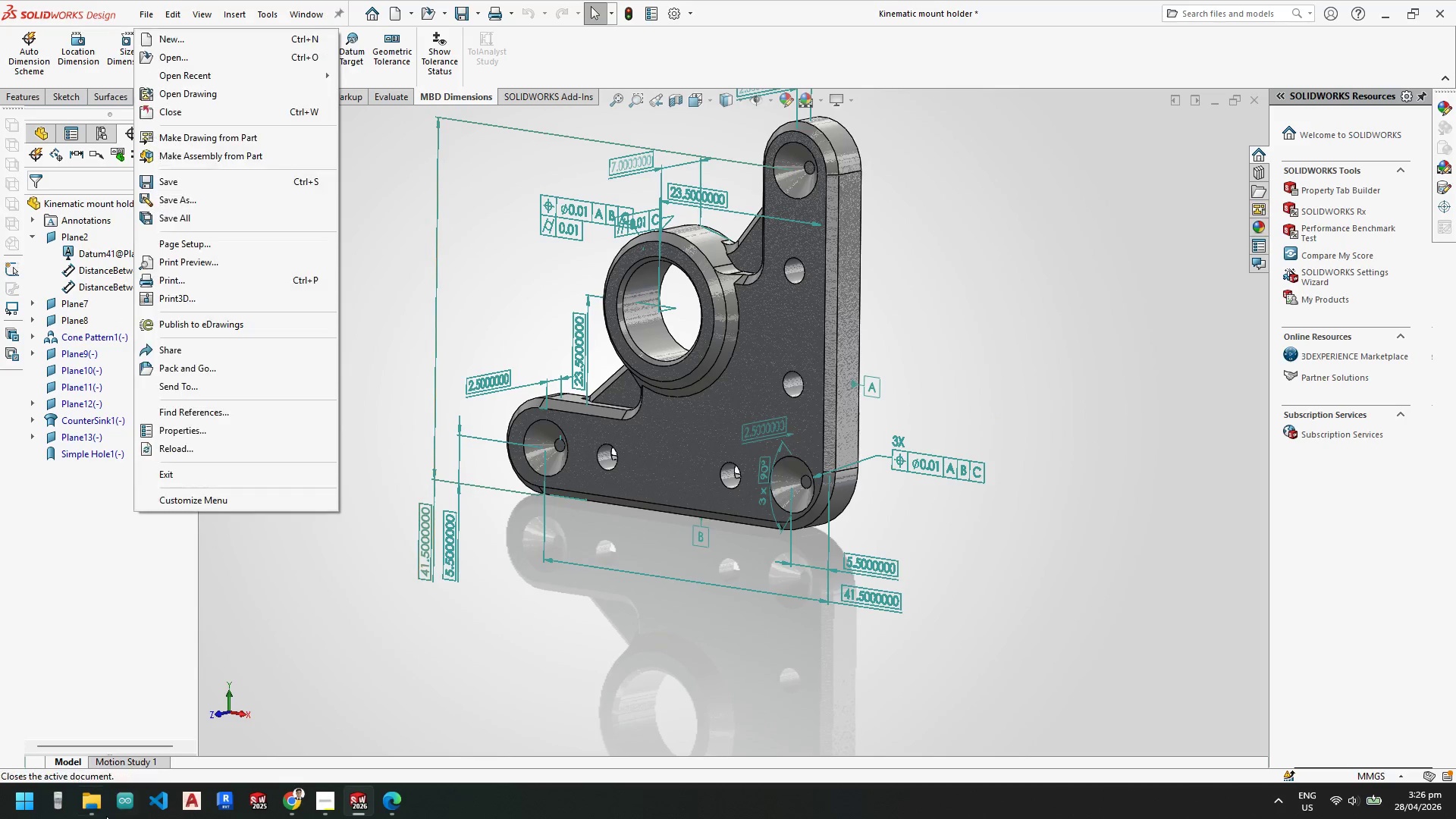 
left_click([97, 803])
 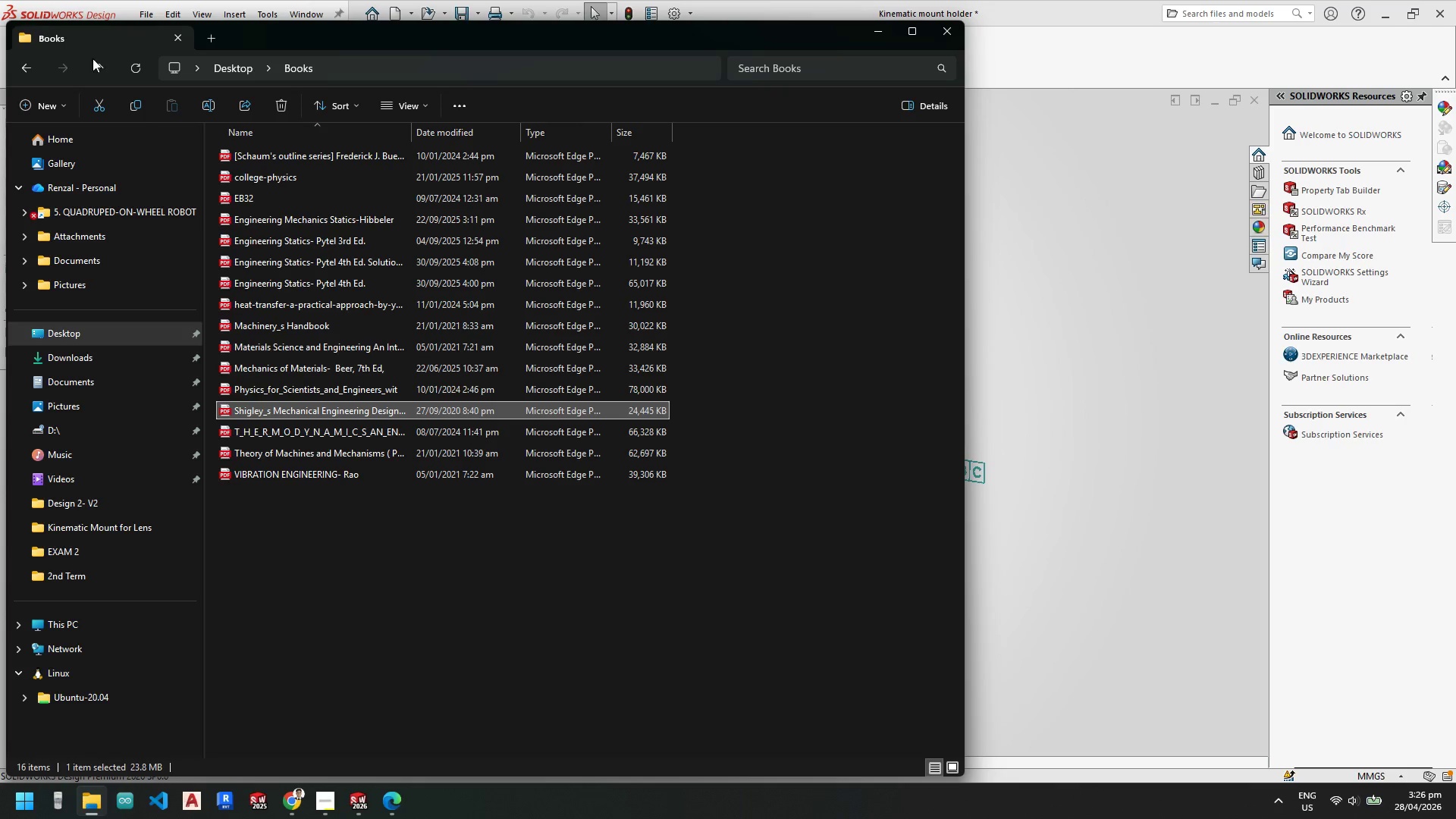 
double_click([100, 64])
 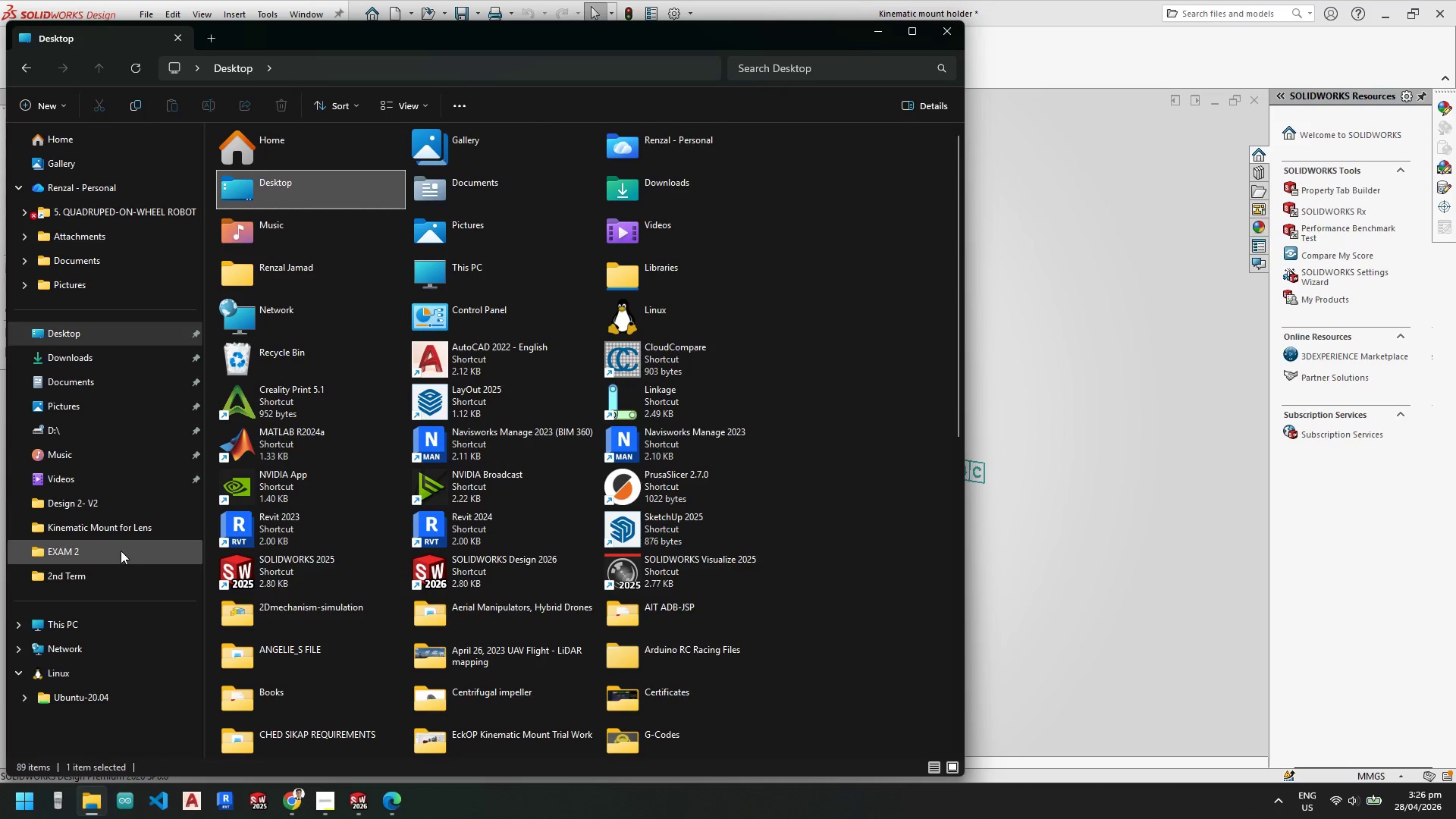 
left_click([121, 531])
 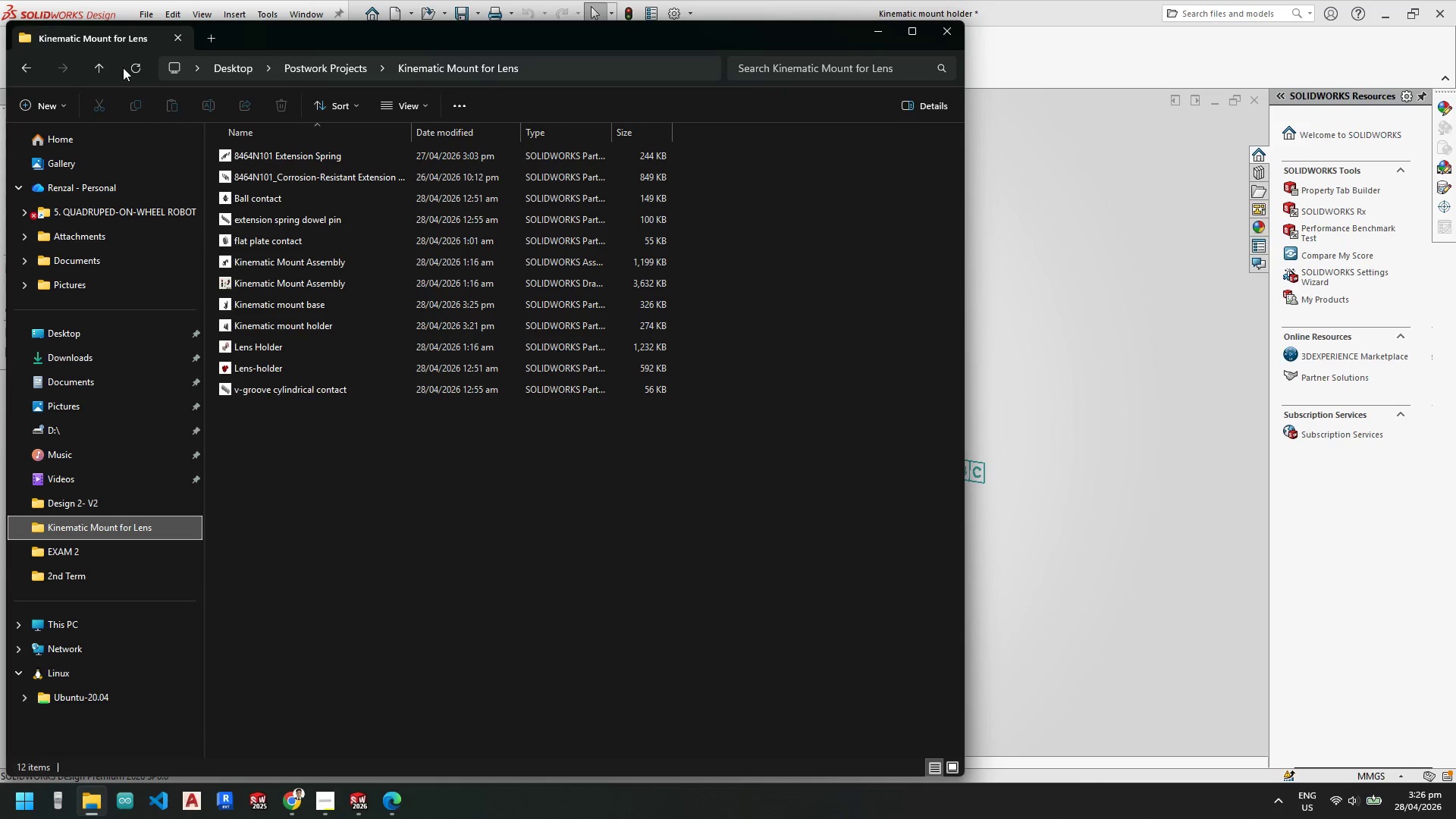 
left_click([97, 66])
 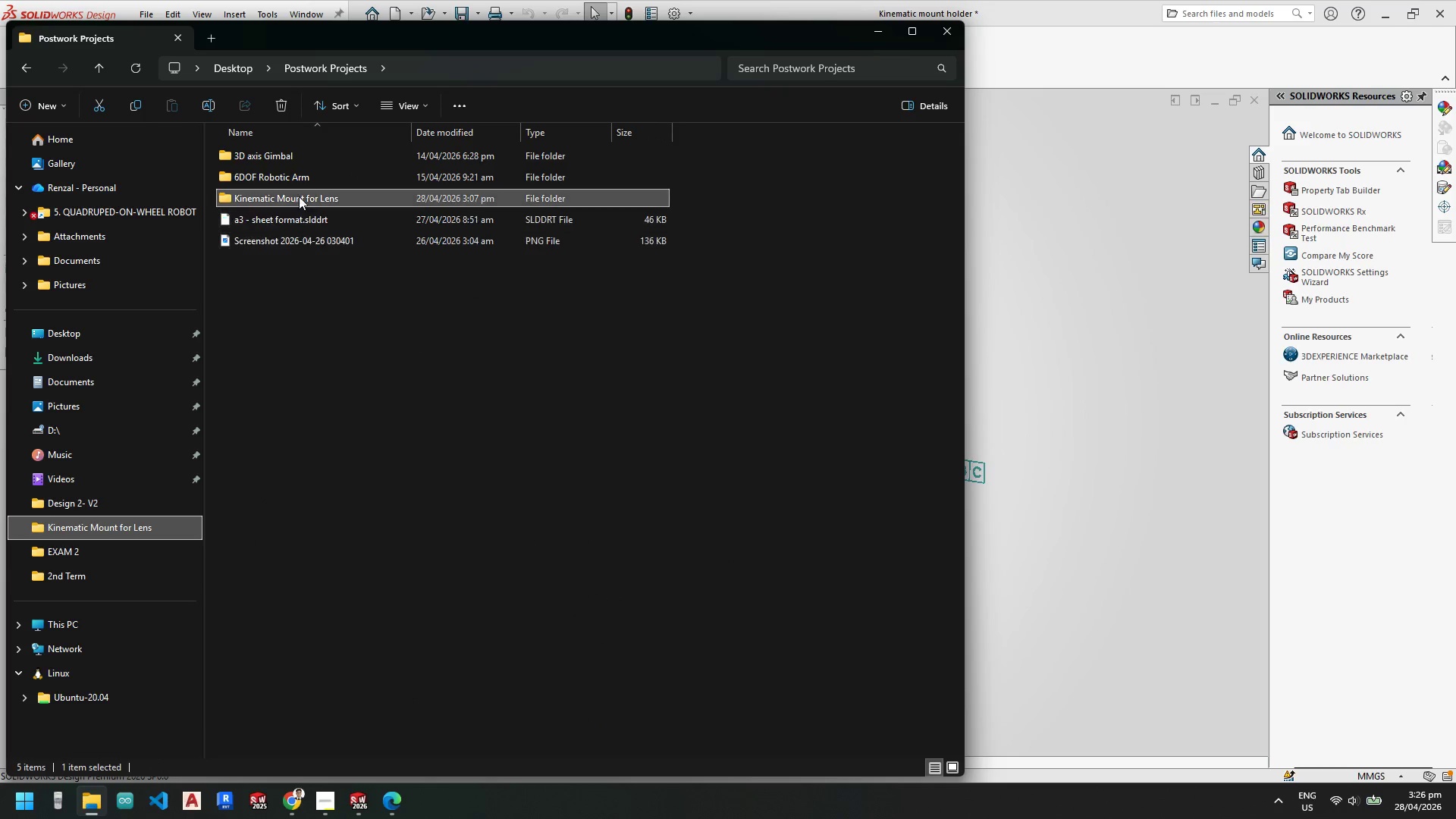 
double_click([298, 195])
 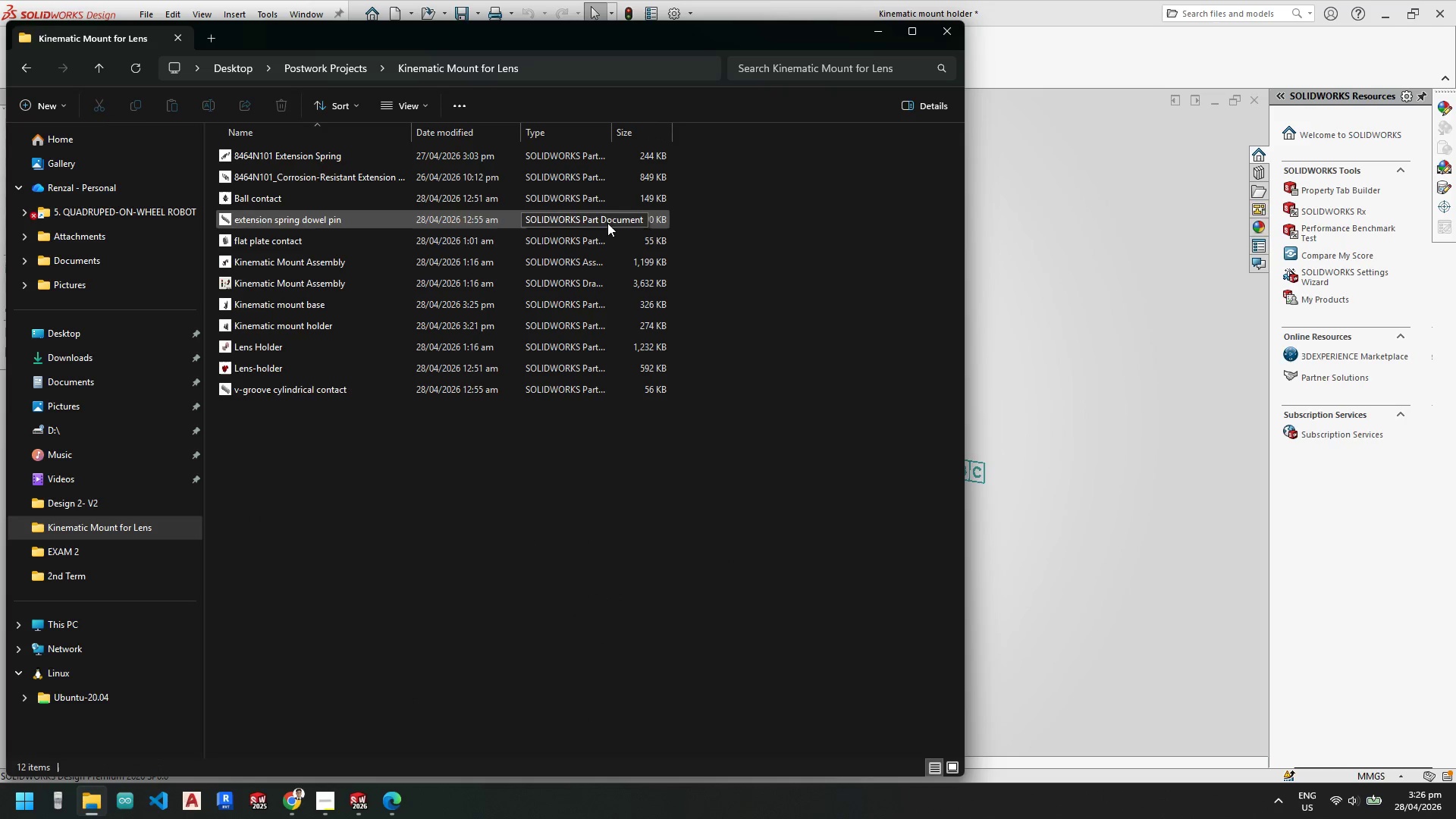 
double_click([604, 264])
 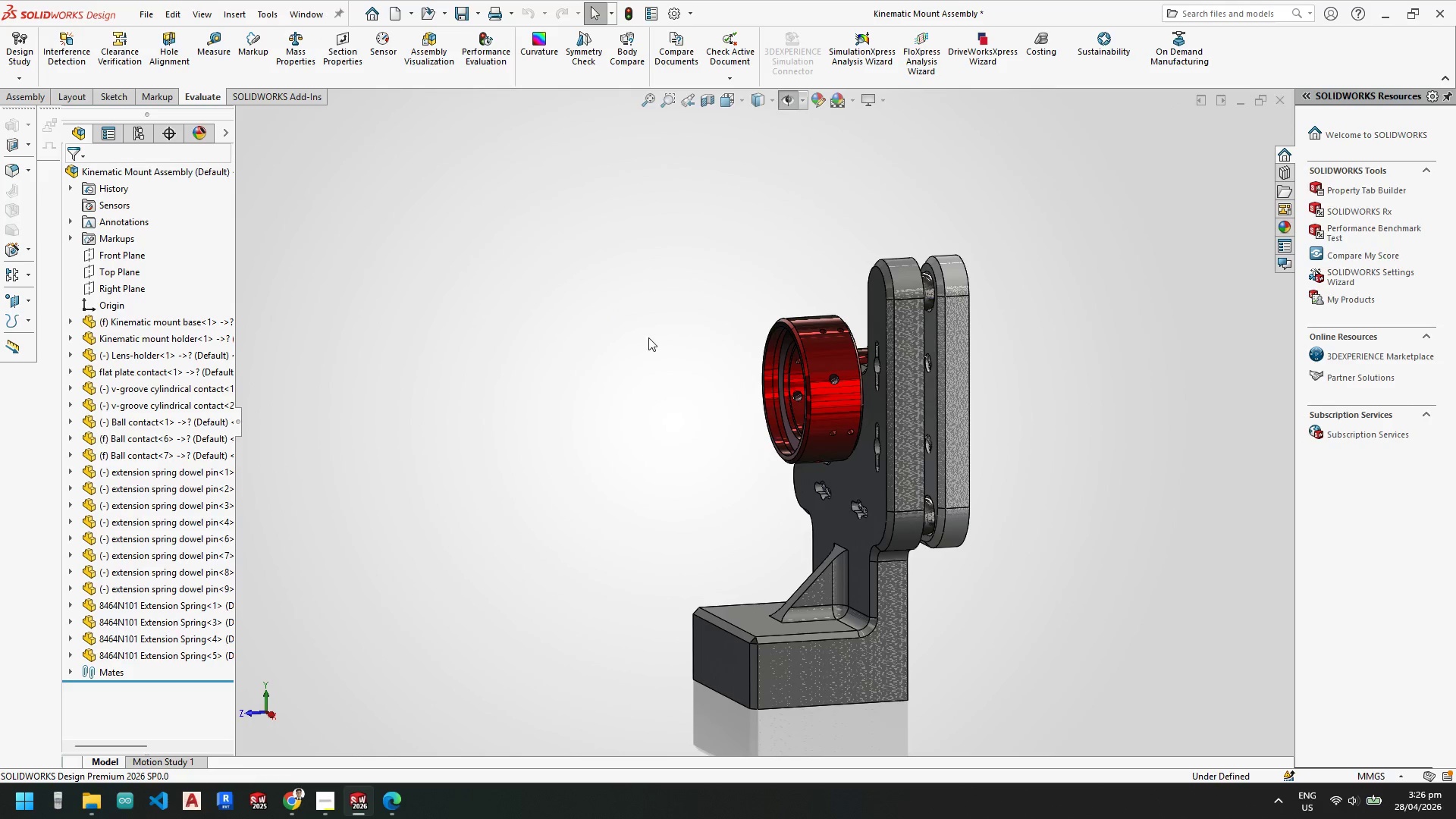 
scroll: coordinate [780, 490], scroll_direction: up, amount: 4.0
 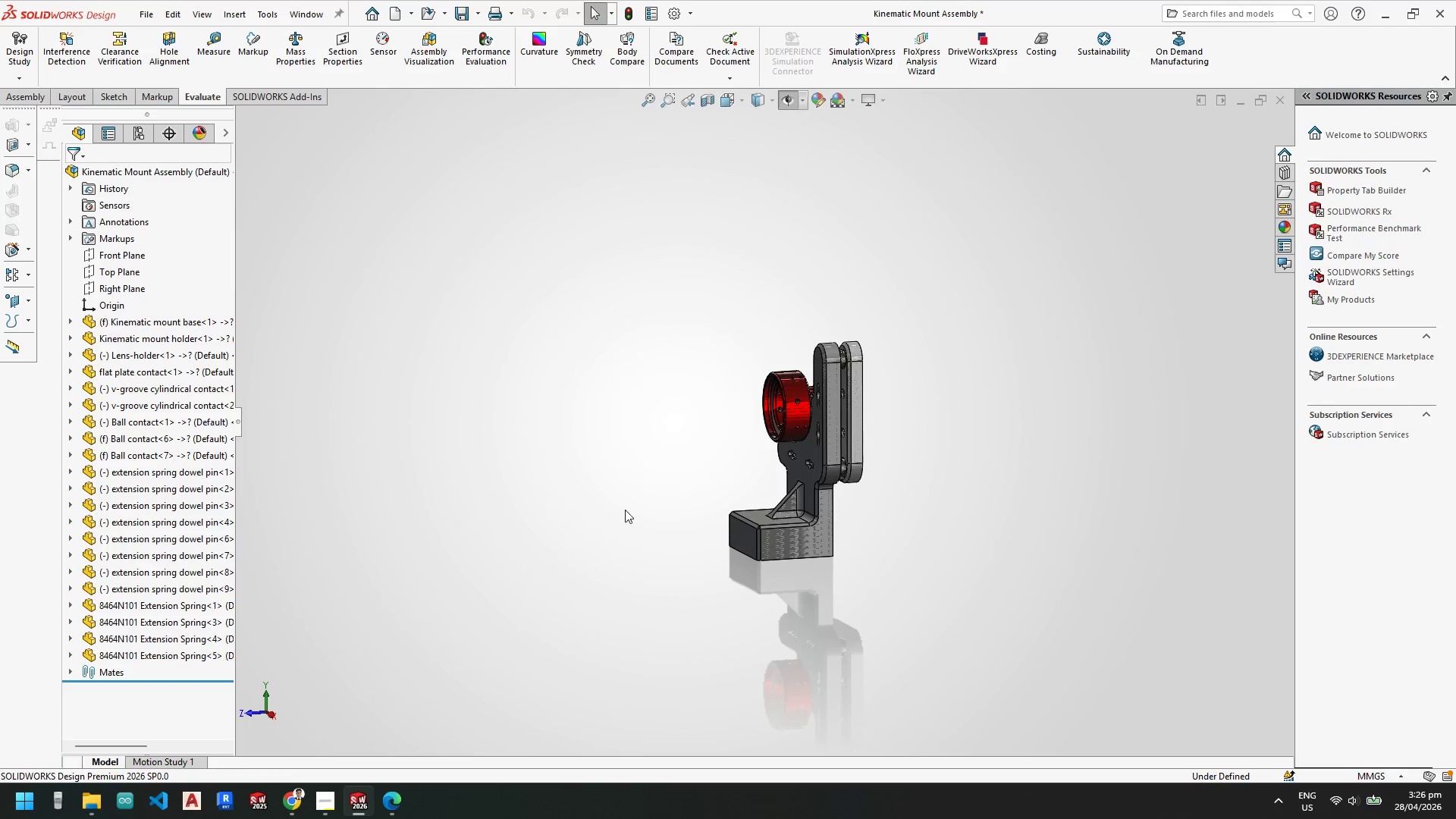 
scroll: coordinate [578, 535], scroll_direction: down, amount: 1.0
 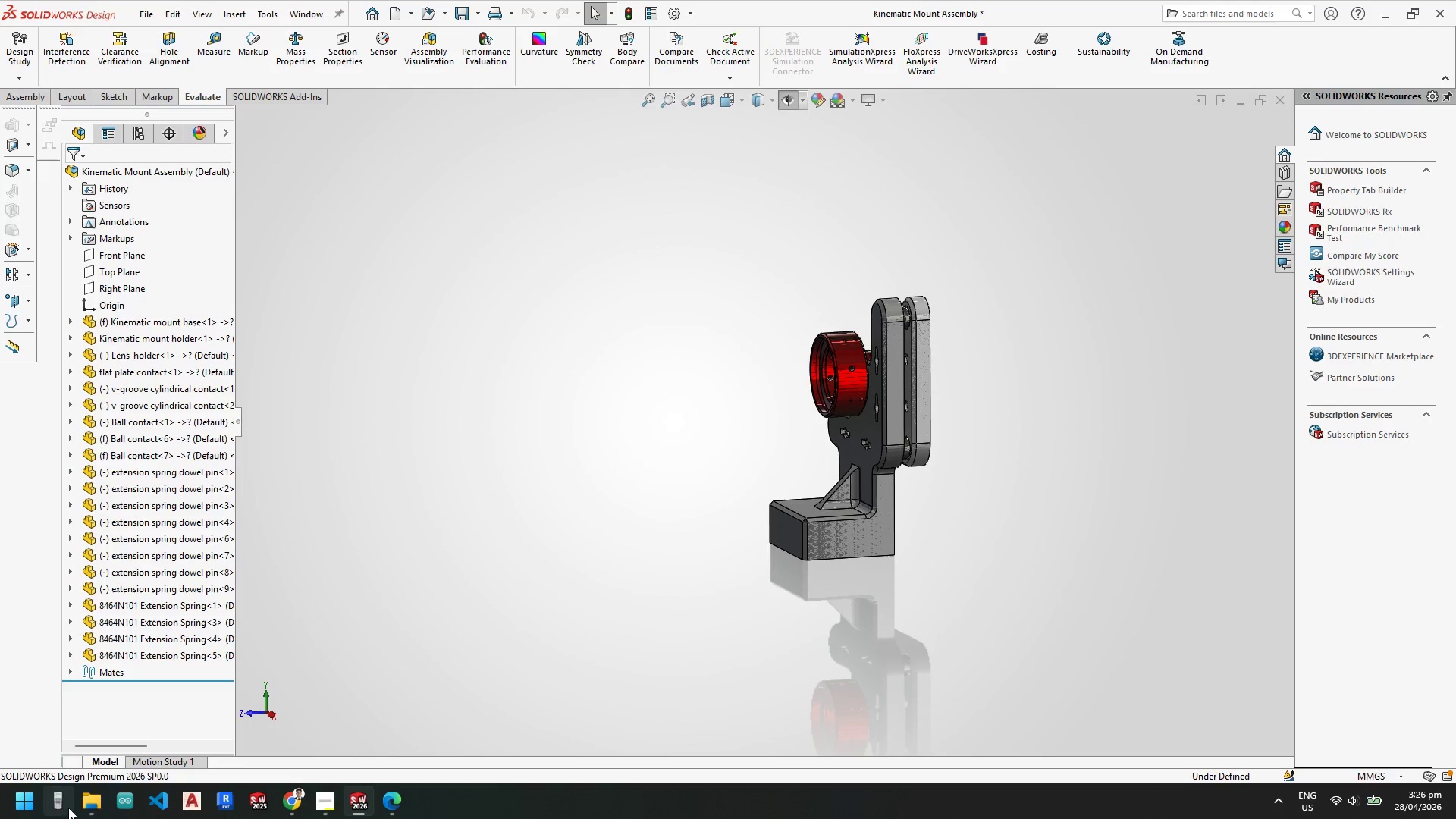 
left_click([96, 803])
 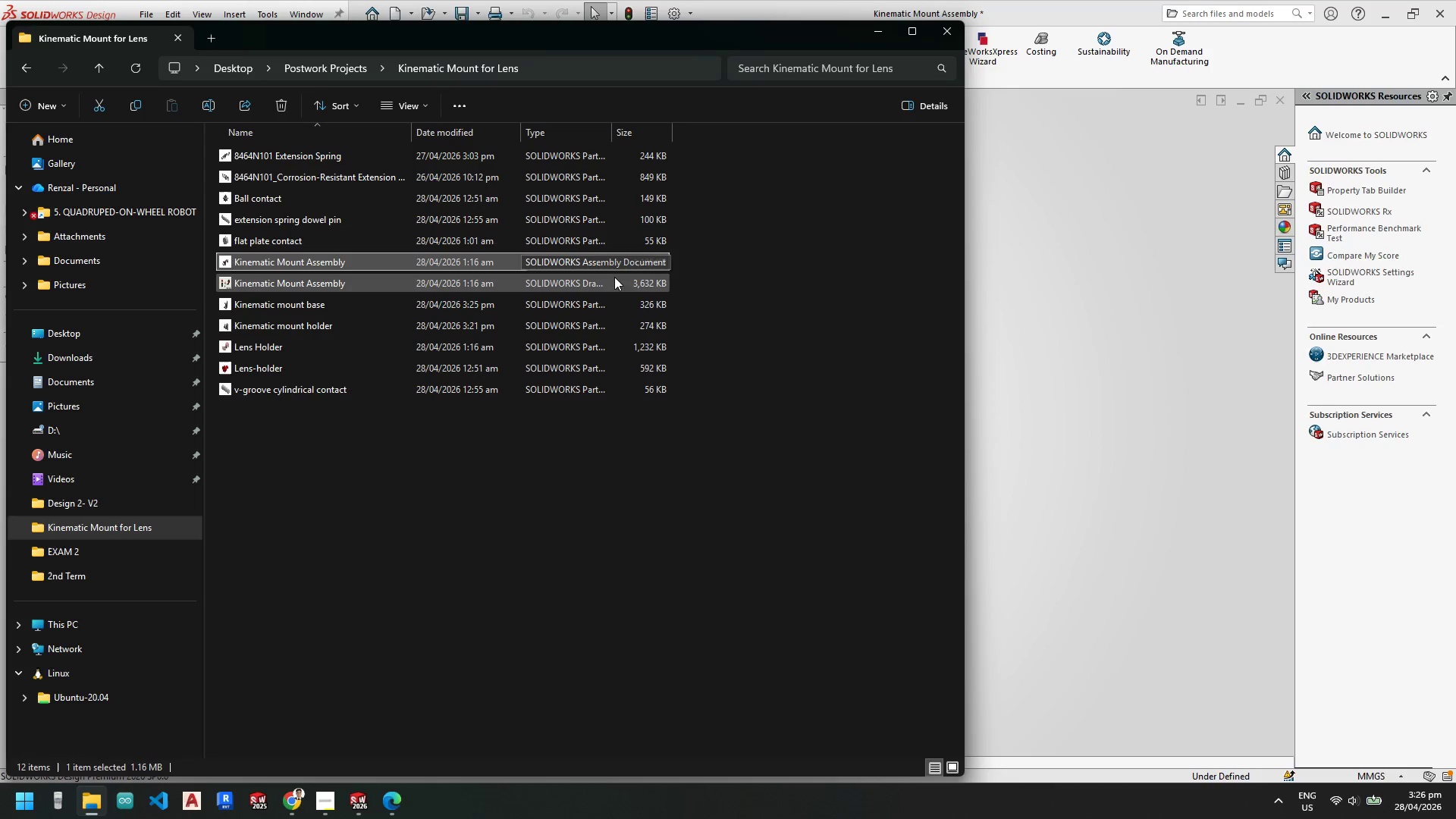 
double_click([613, 282])
 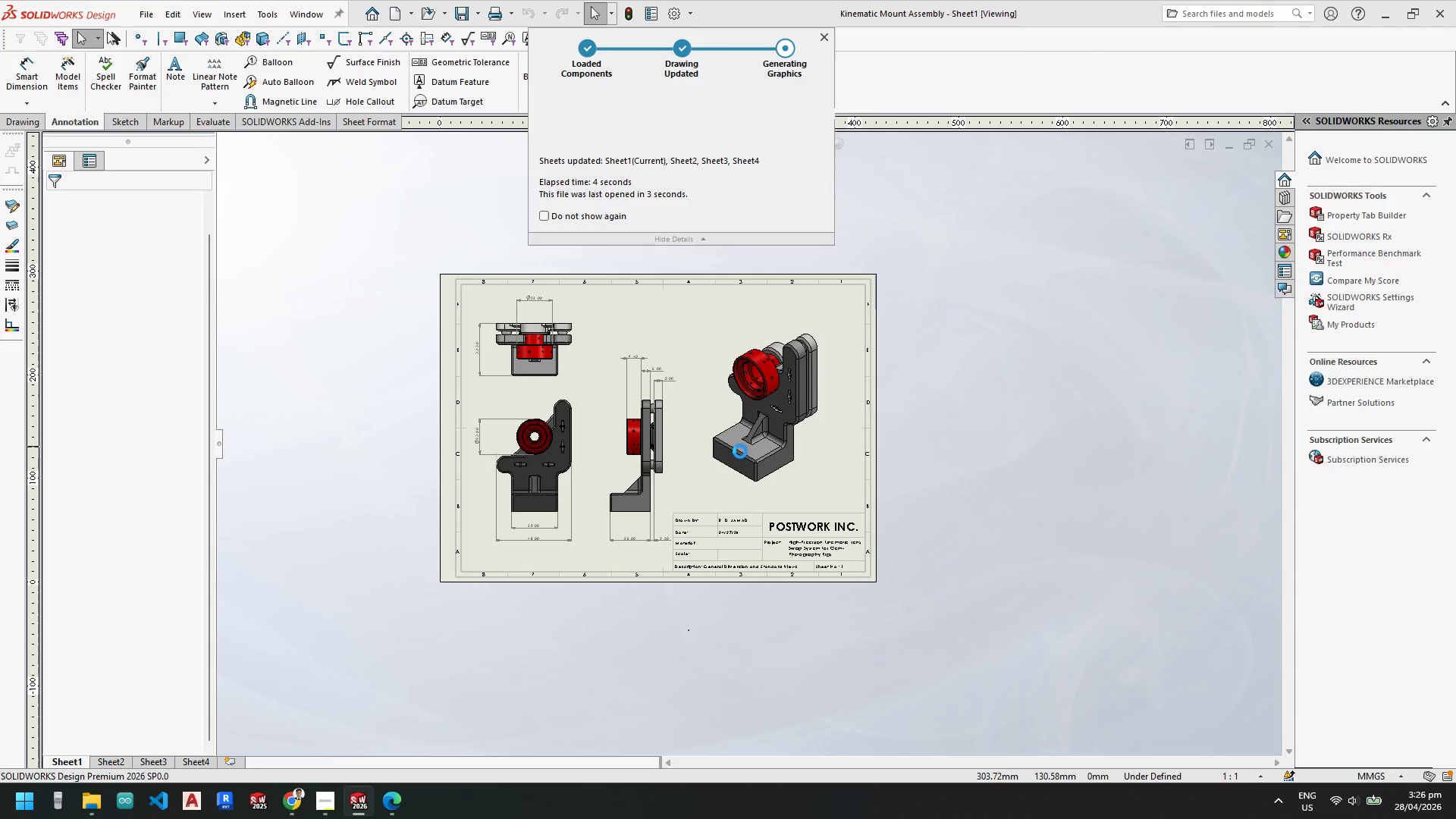 
wait(5.92)
 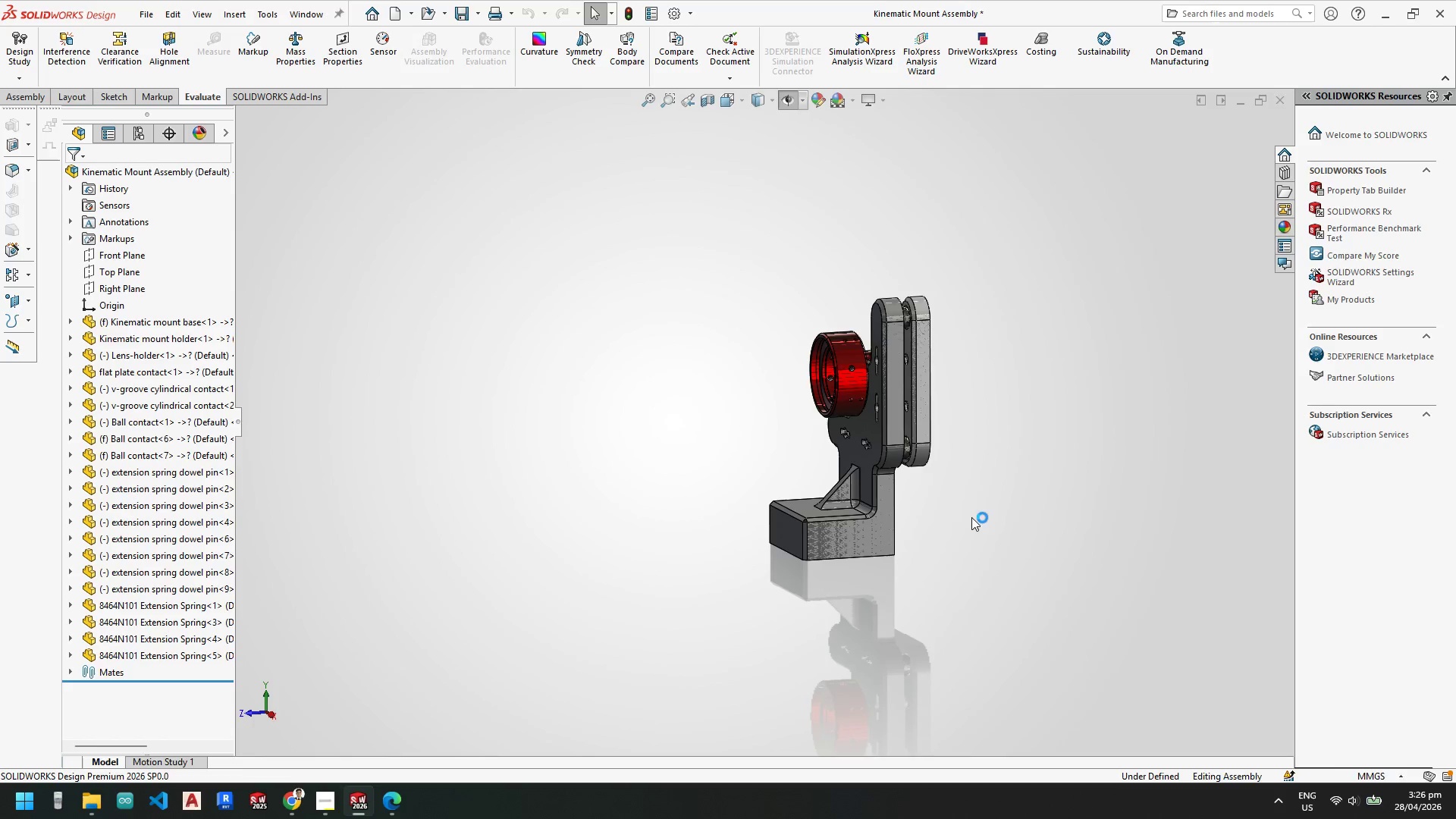 
scroll: coordinate [686, 458], scroll_direction: down, amount: 4.0
 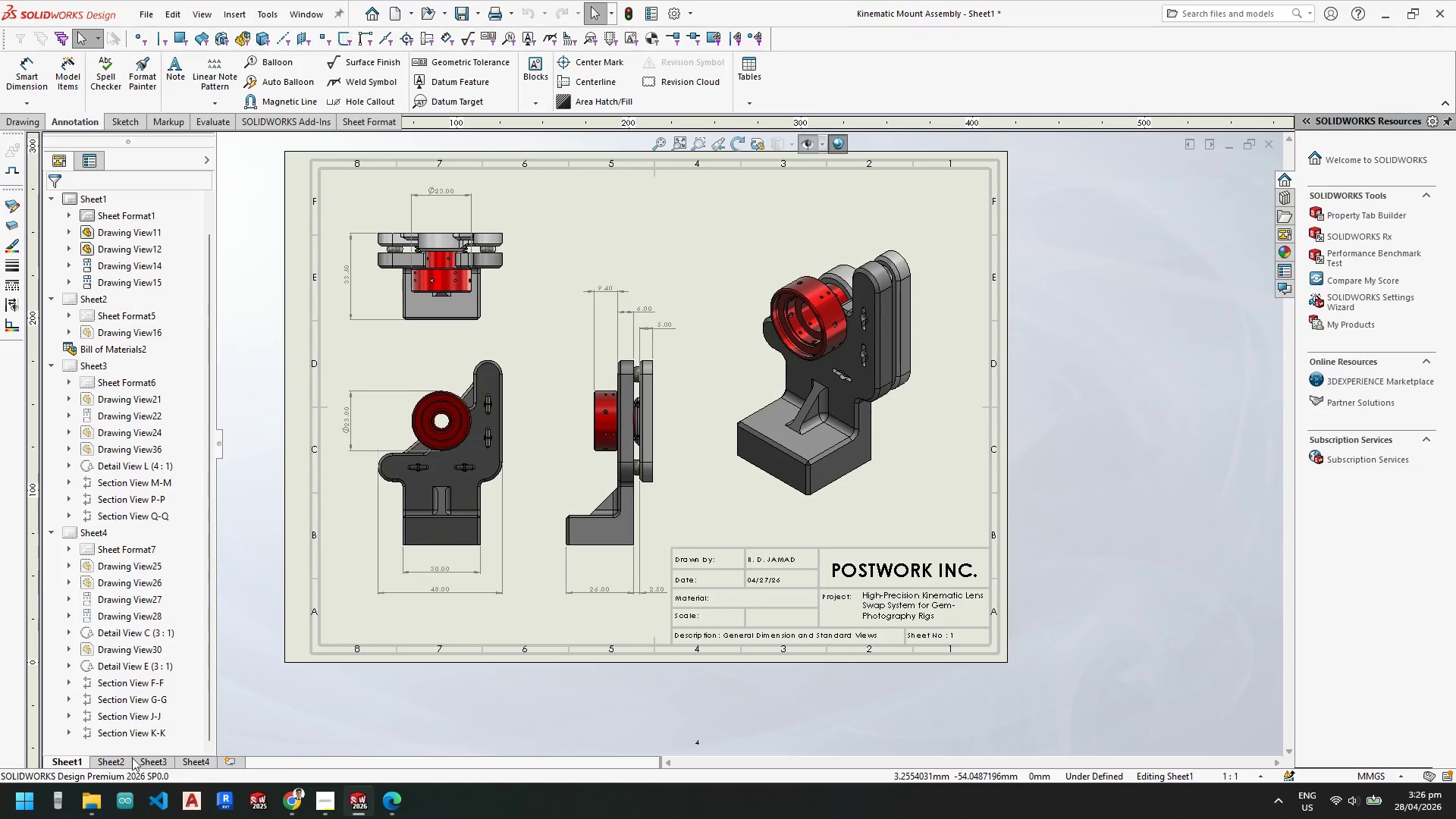 
left_click([111, 758])
 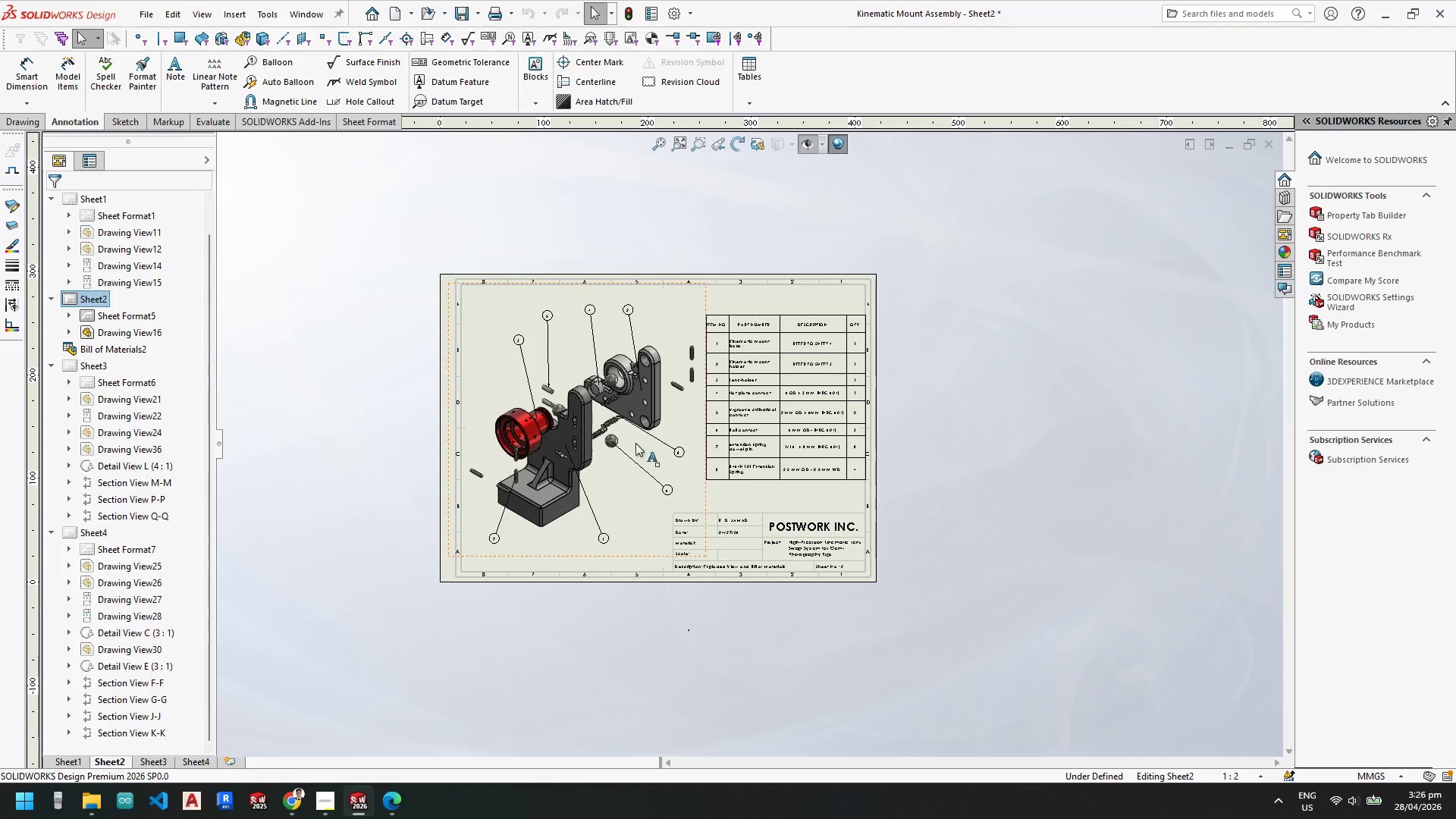 
scroll: coordinate [643, 419], scroll_direction: down, amount: 2.0
 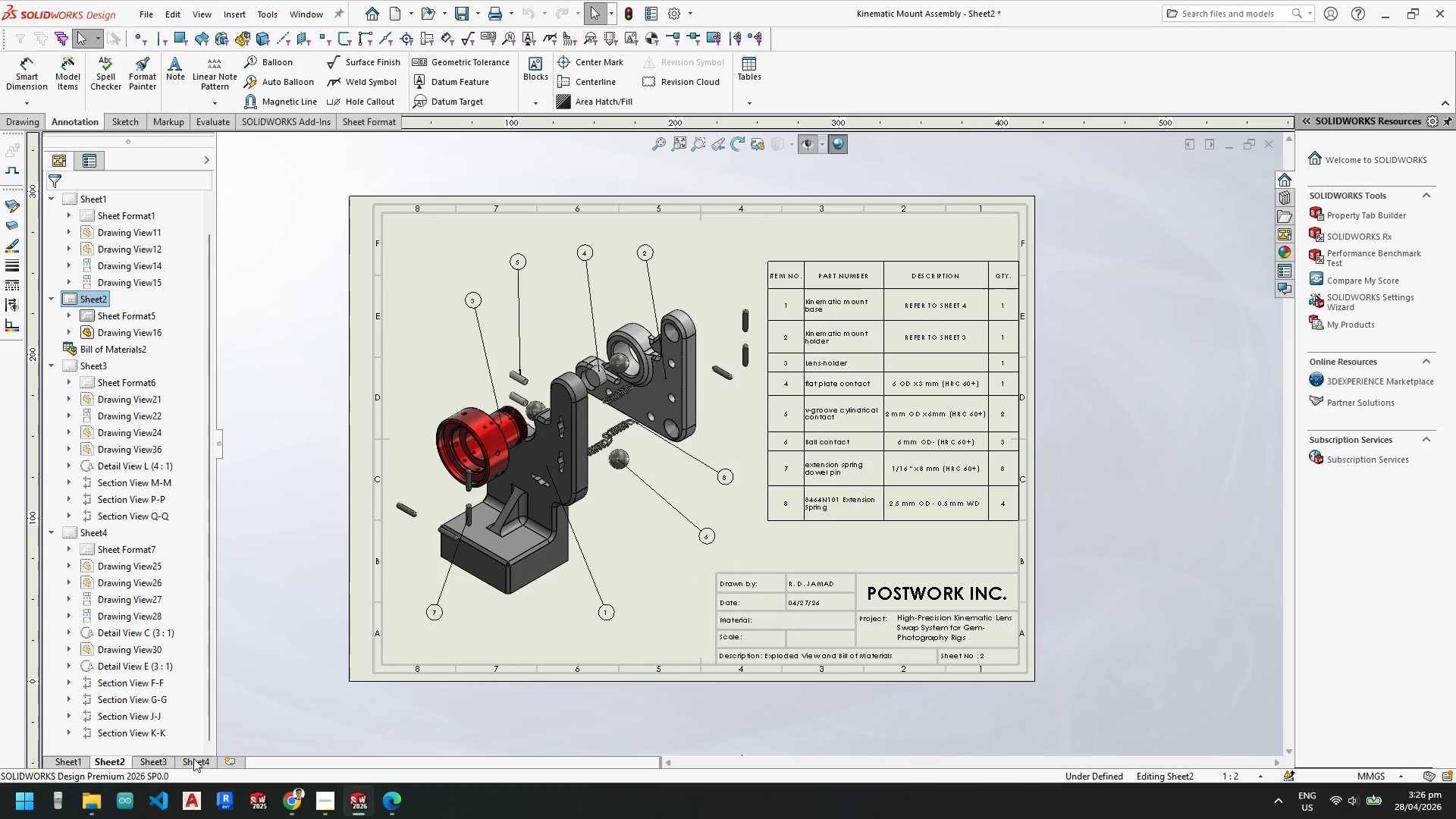 
left_click([160, 759])
 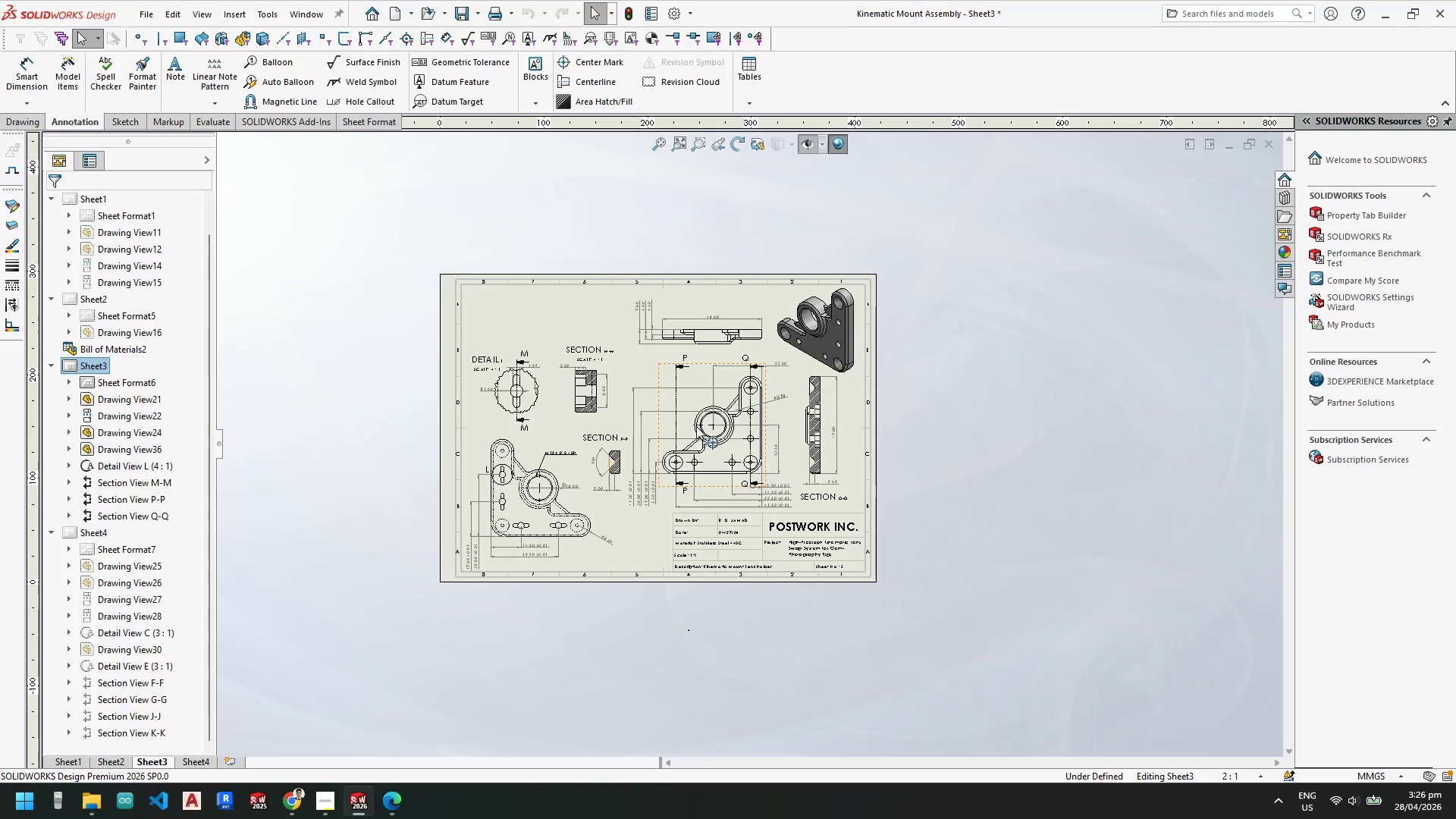 
scroll: coordinate [760, 444], scroll_direction: down, amount: 7.0
 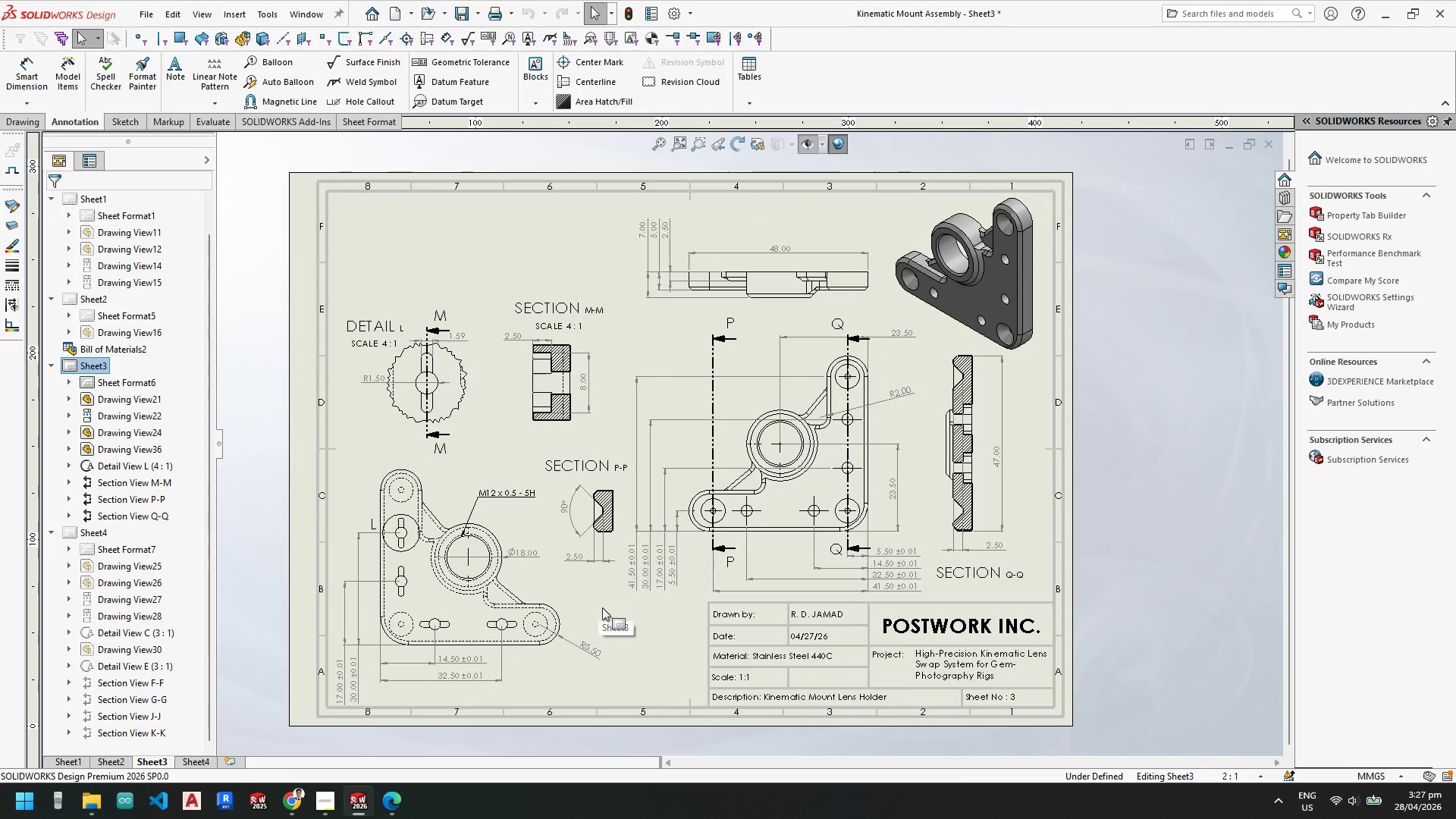 
left_click([228, 762])
 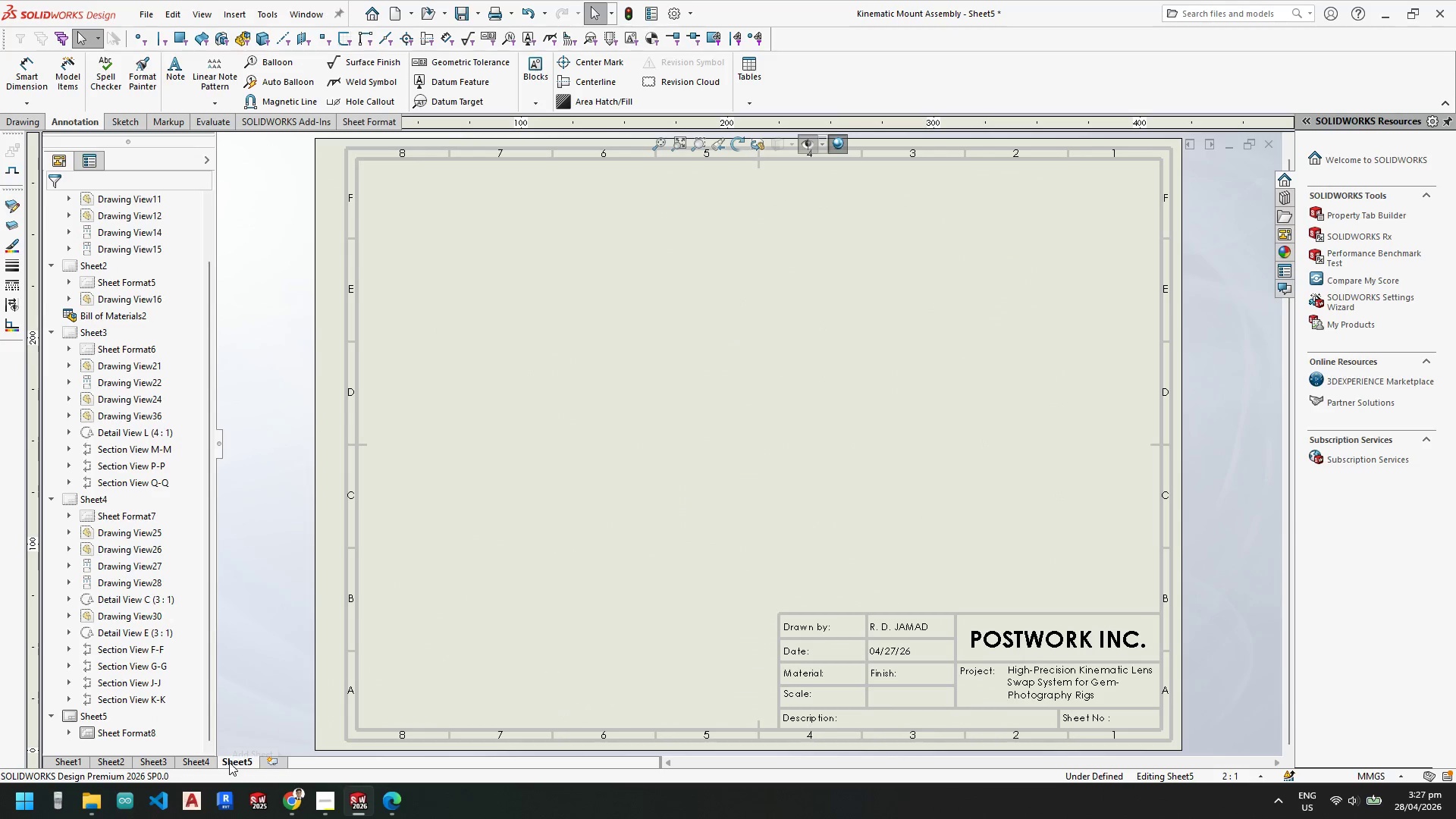 
left_click_drag(start_coordinate=[237, 762], to_coordinate=[184, 763])
 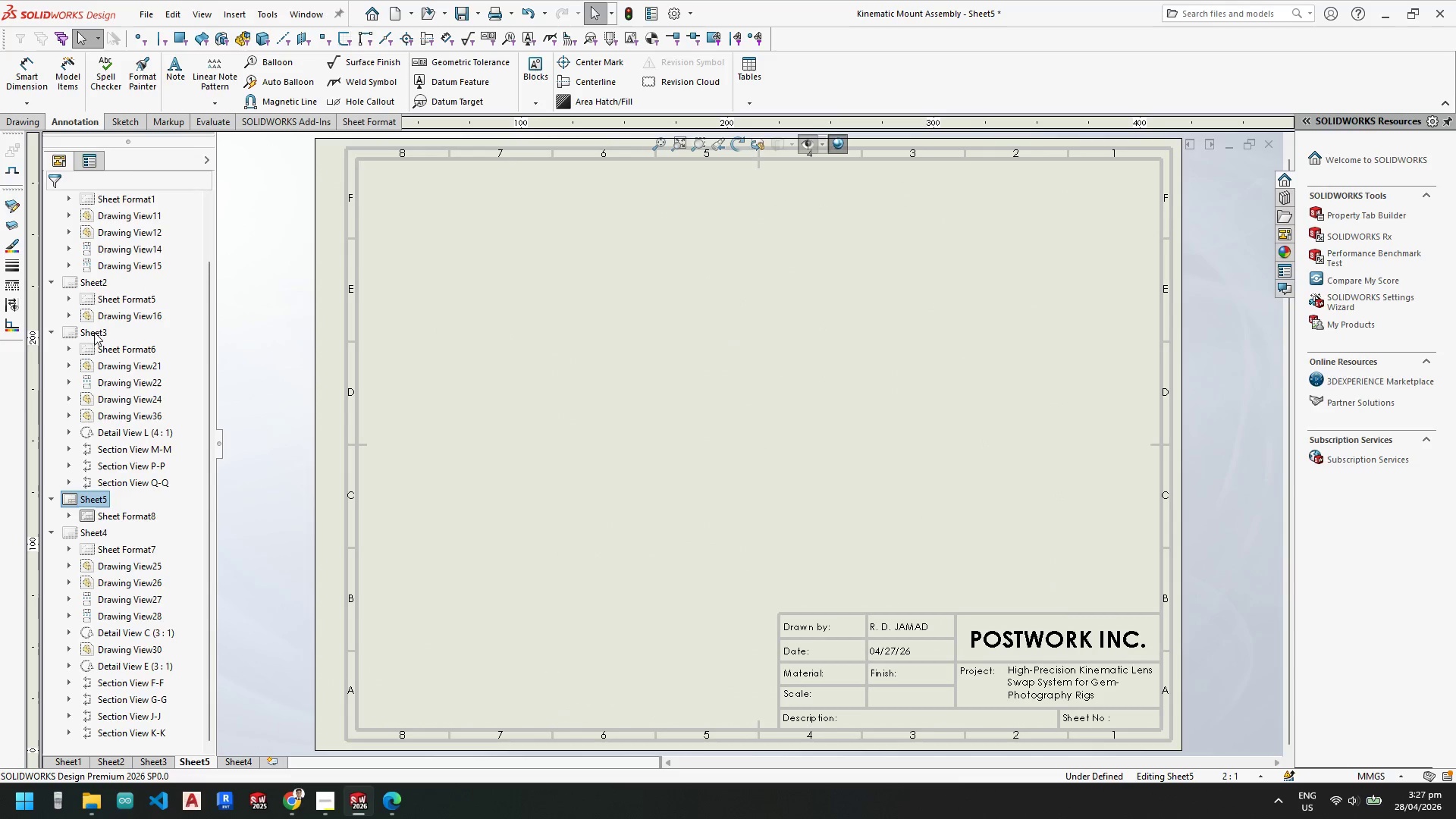 
left_click([63, 166])
 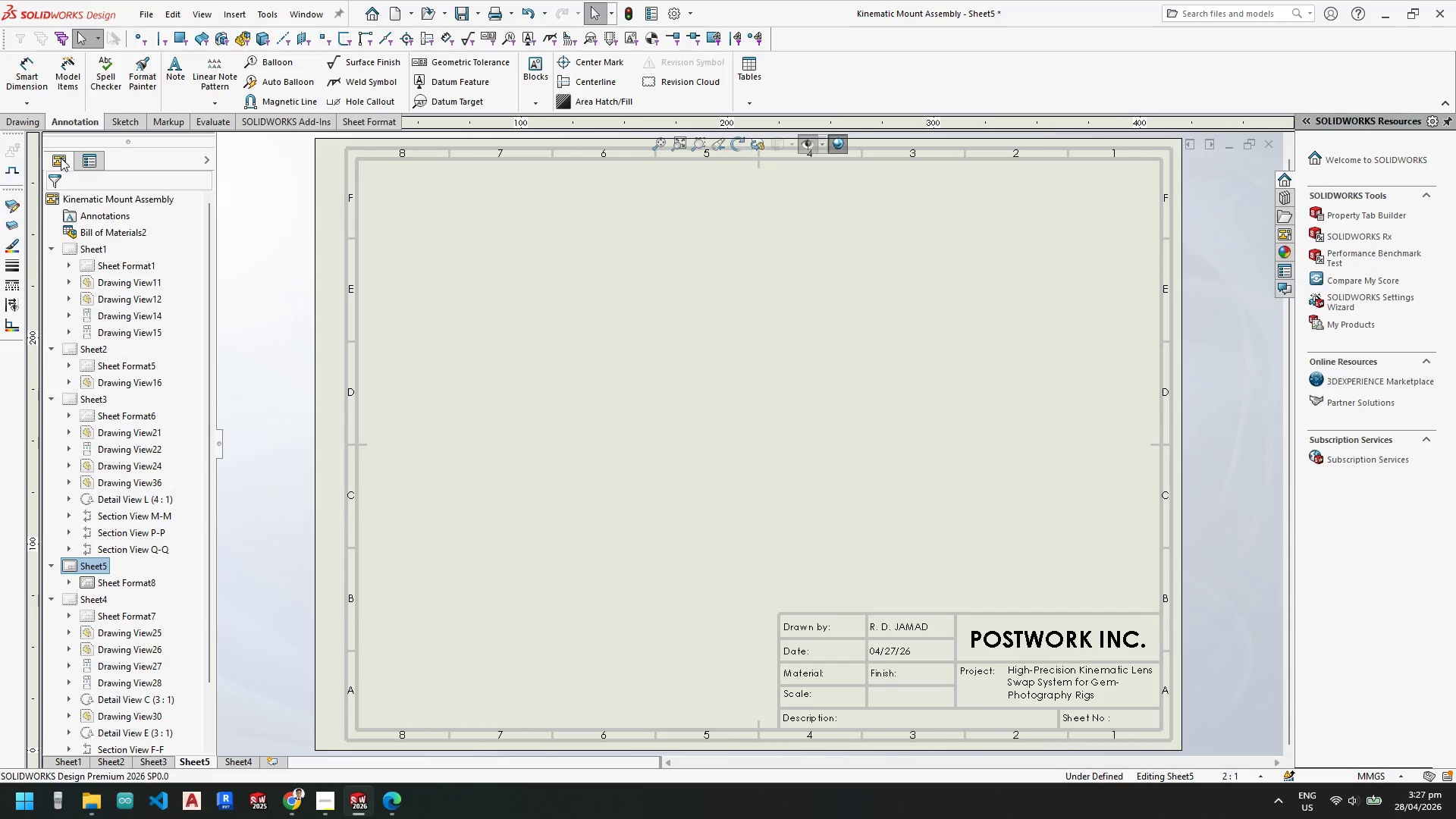 
scroll: coordinate [67, 177], scroll_direction: up, amount: 2.0
 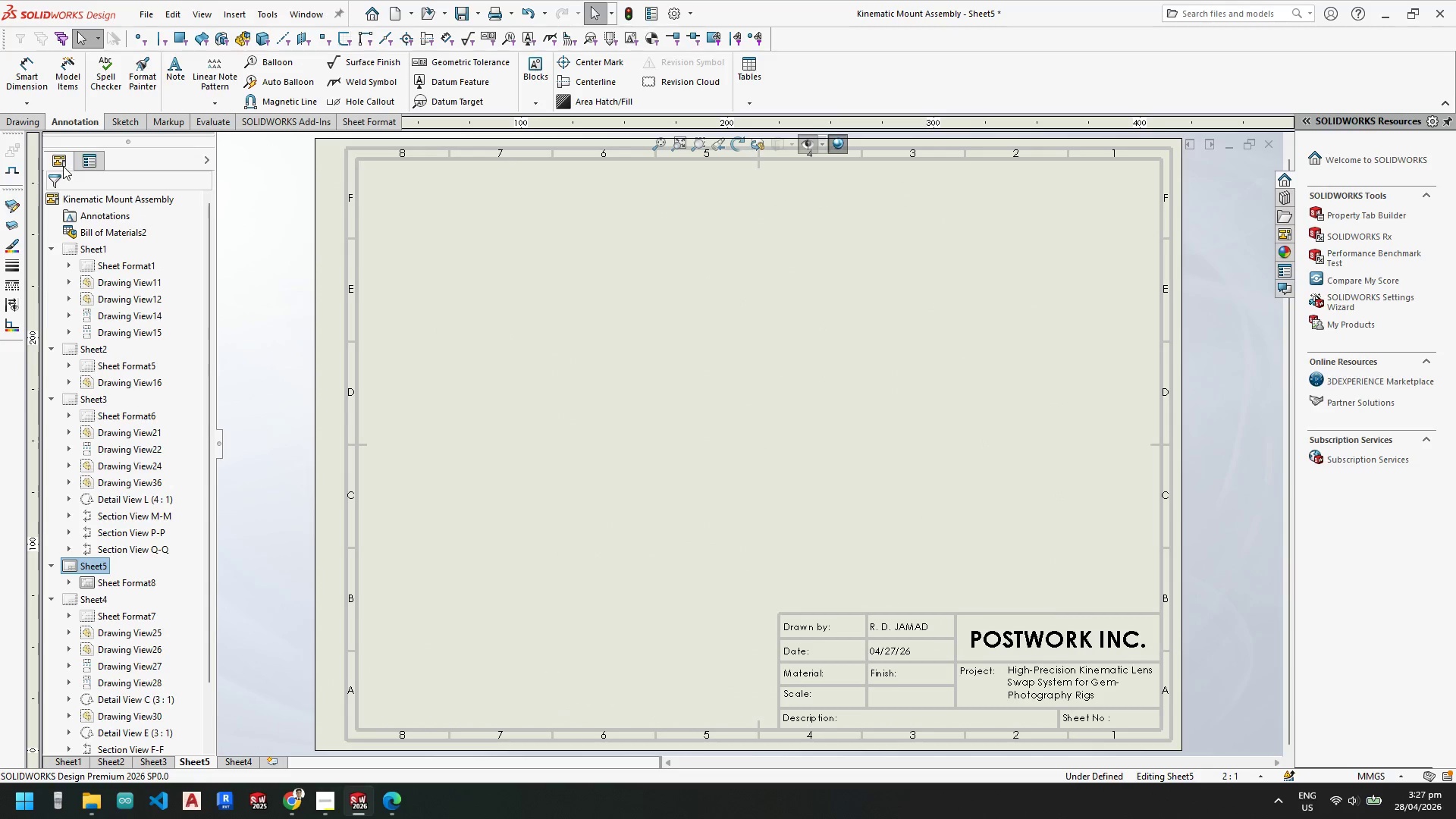 
double_click([61, 158])
 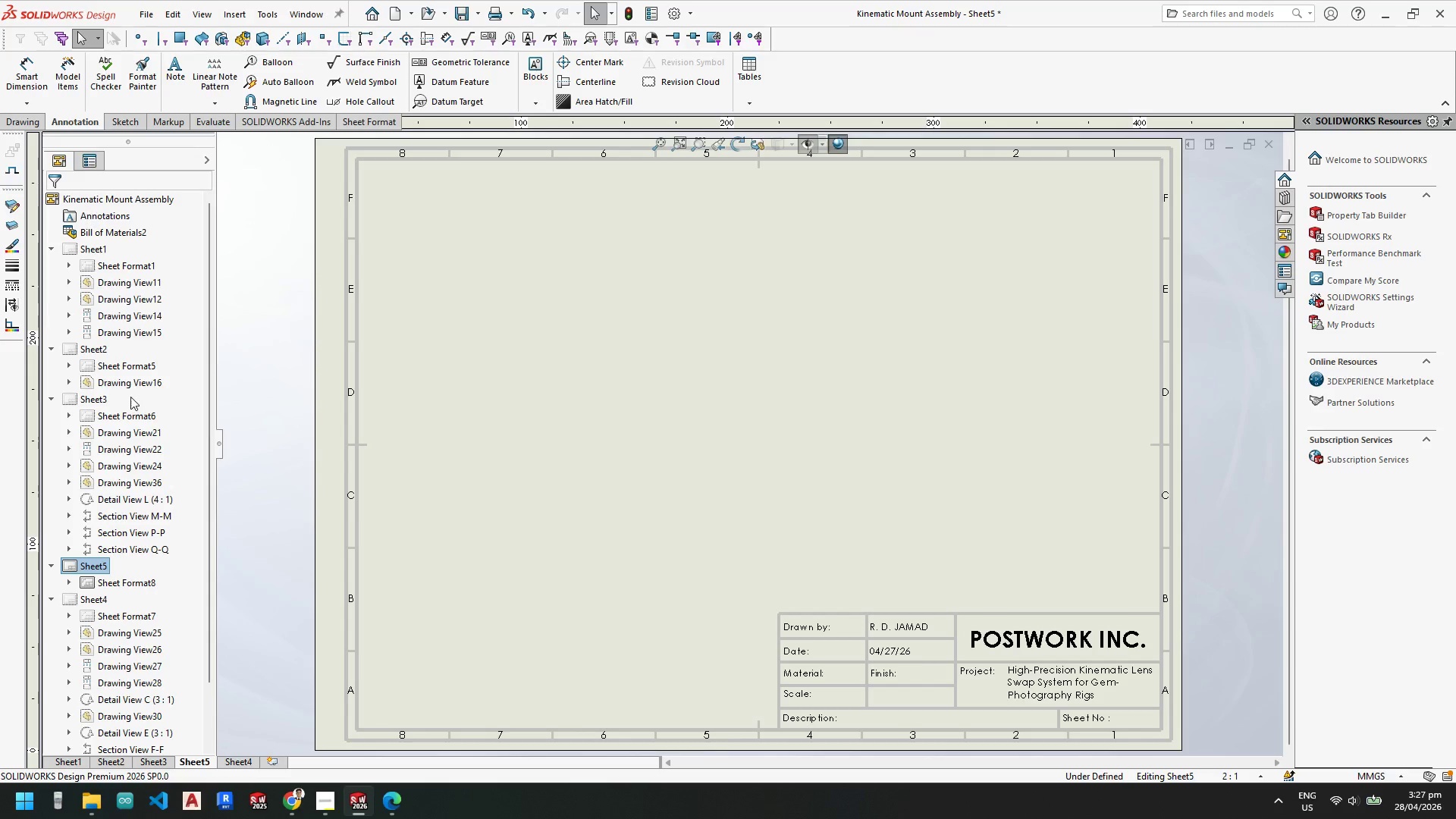 
scroll: coordinate [90, 697], scroll_direction: up, amount: 6.0
 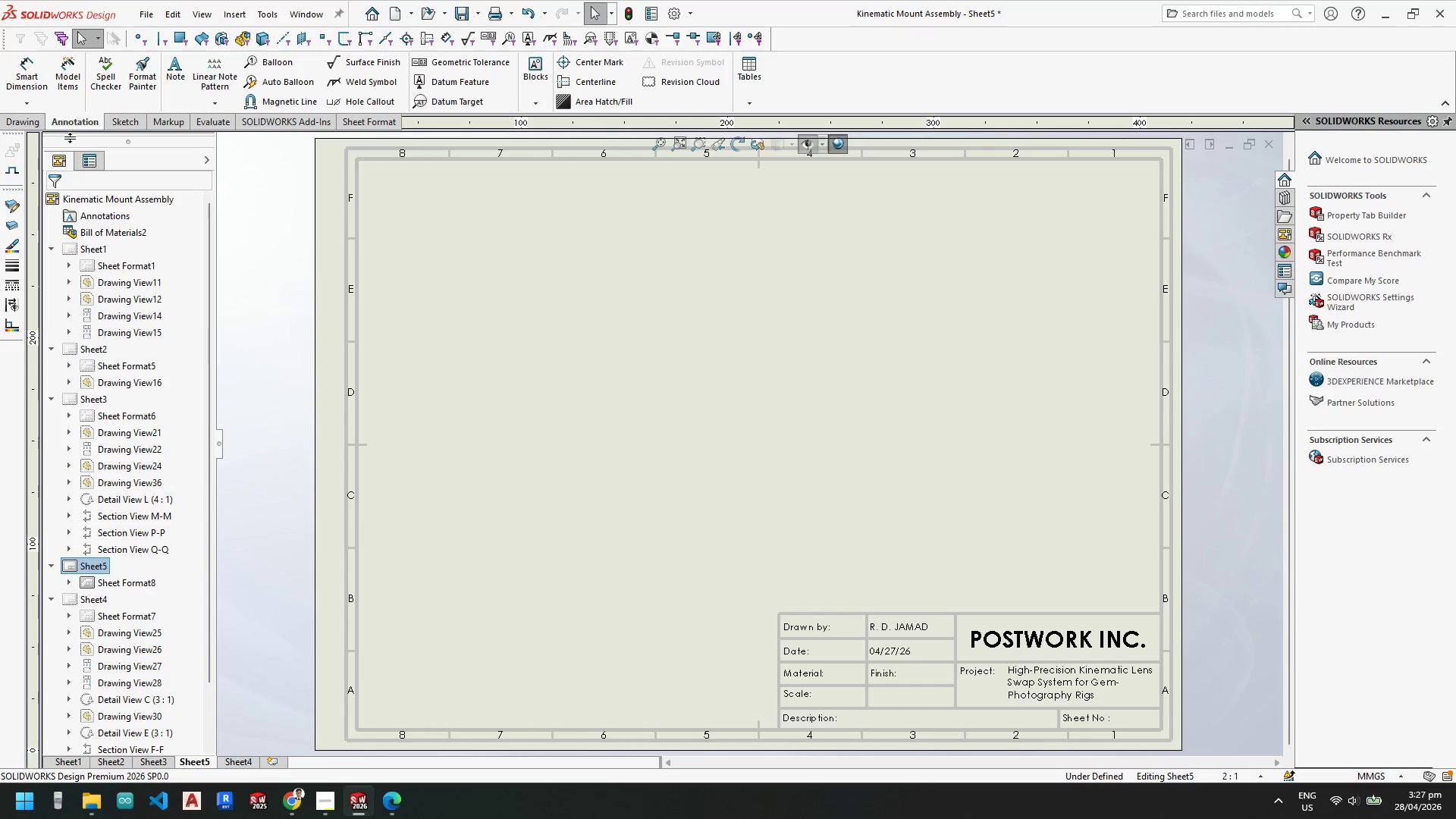 
left_click([9, 128])
 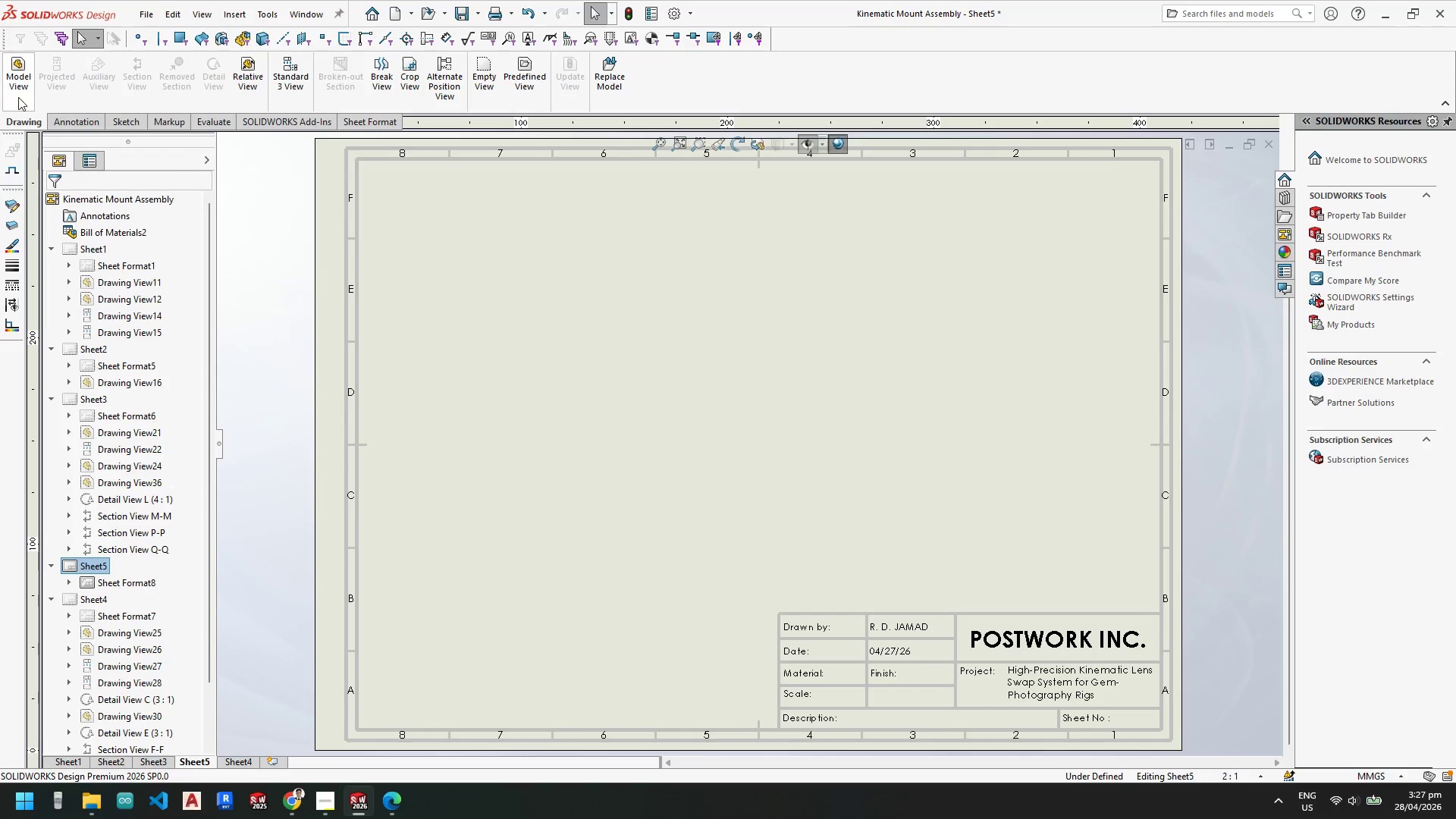 
left_click([18, 80])
 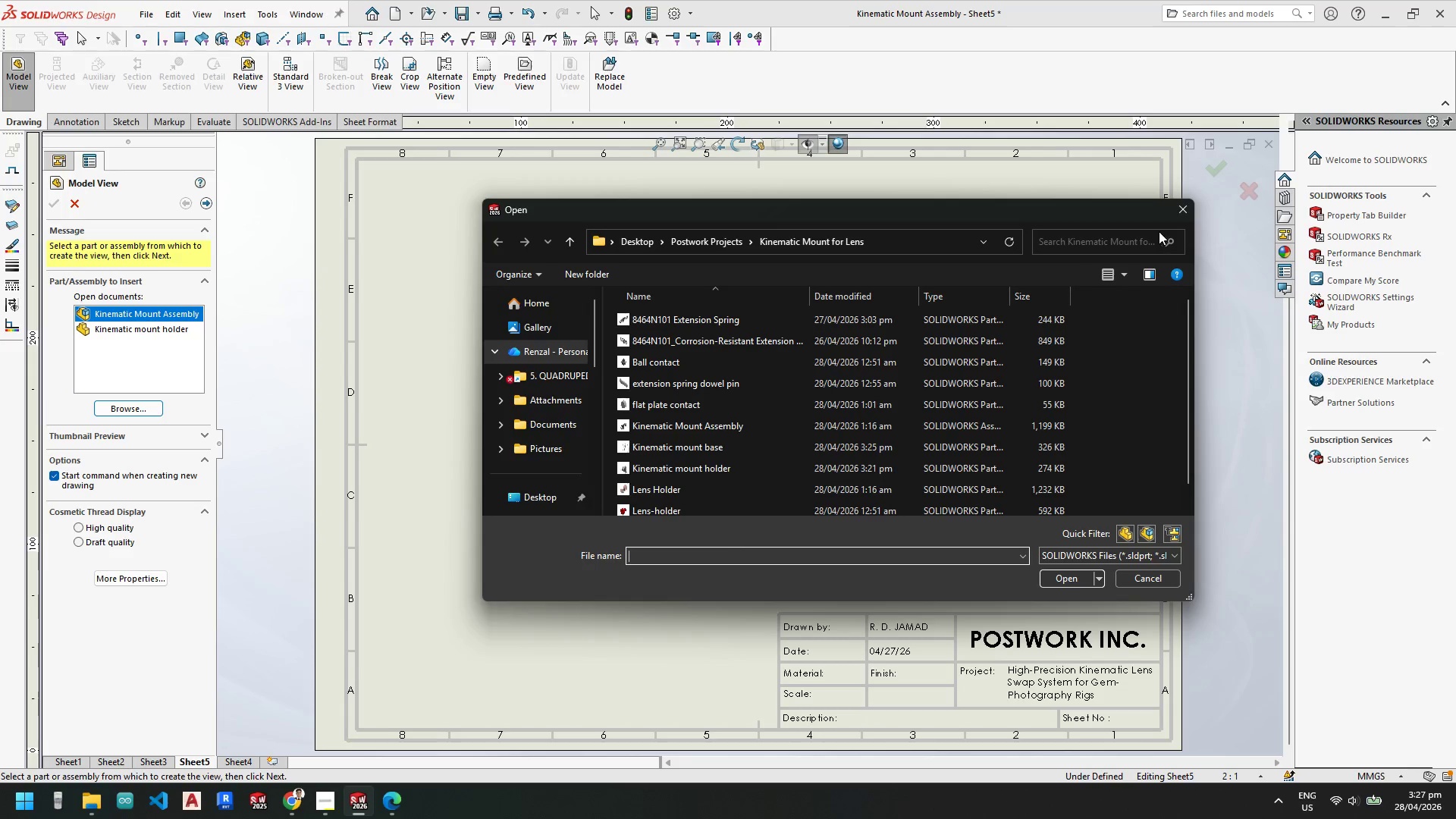 
wait(5.62)
 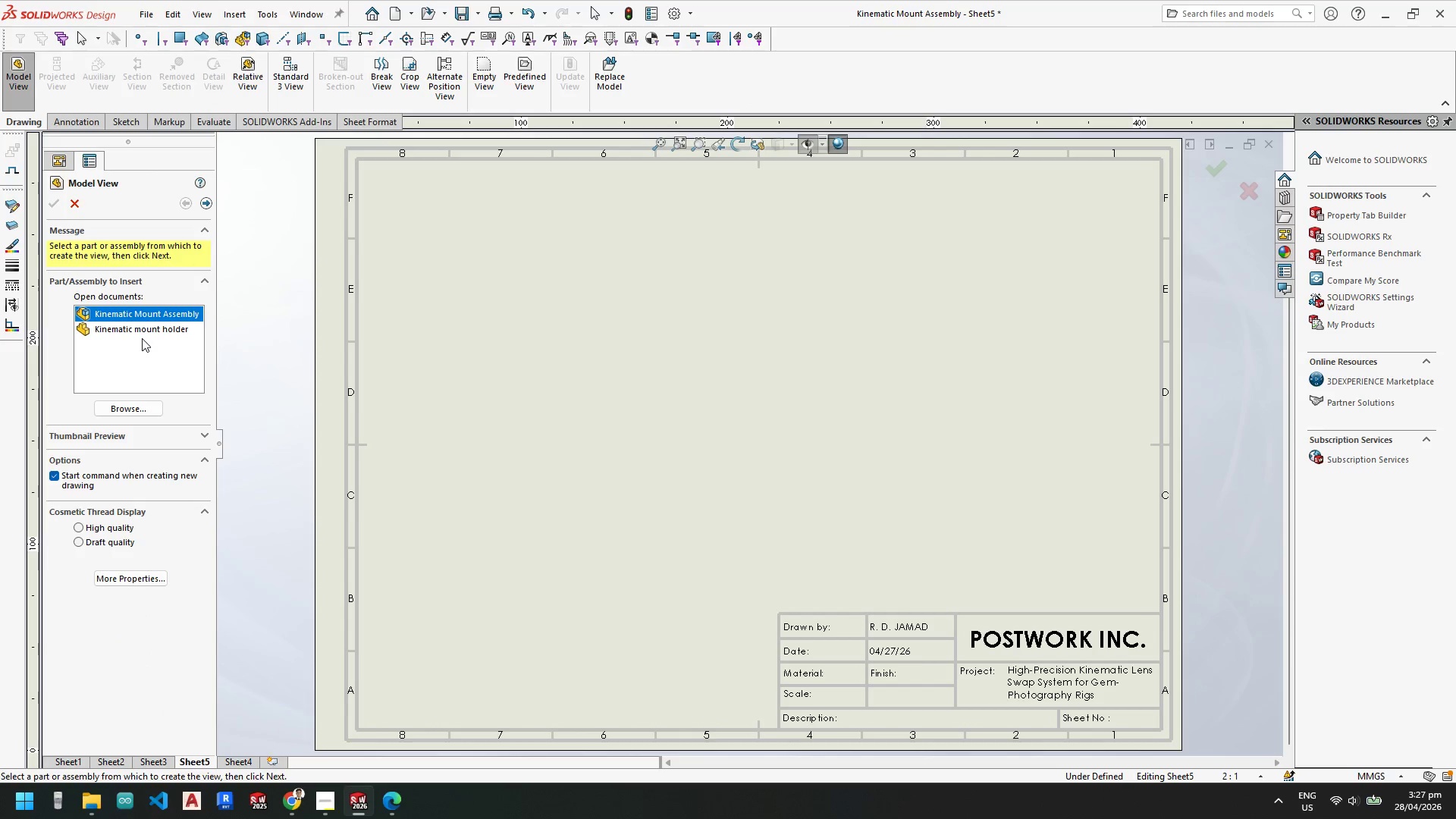 
left_click([1181, 209])
 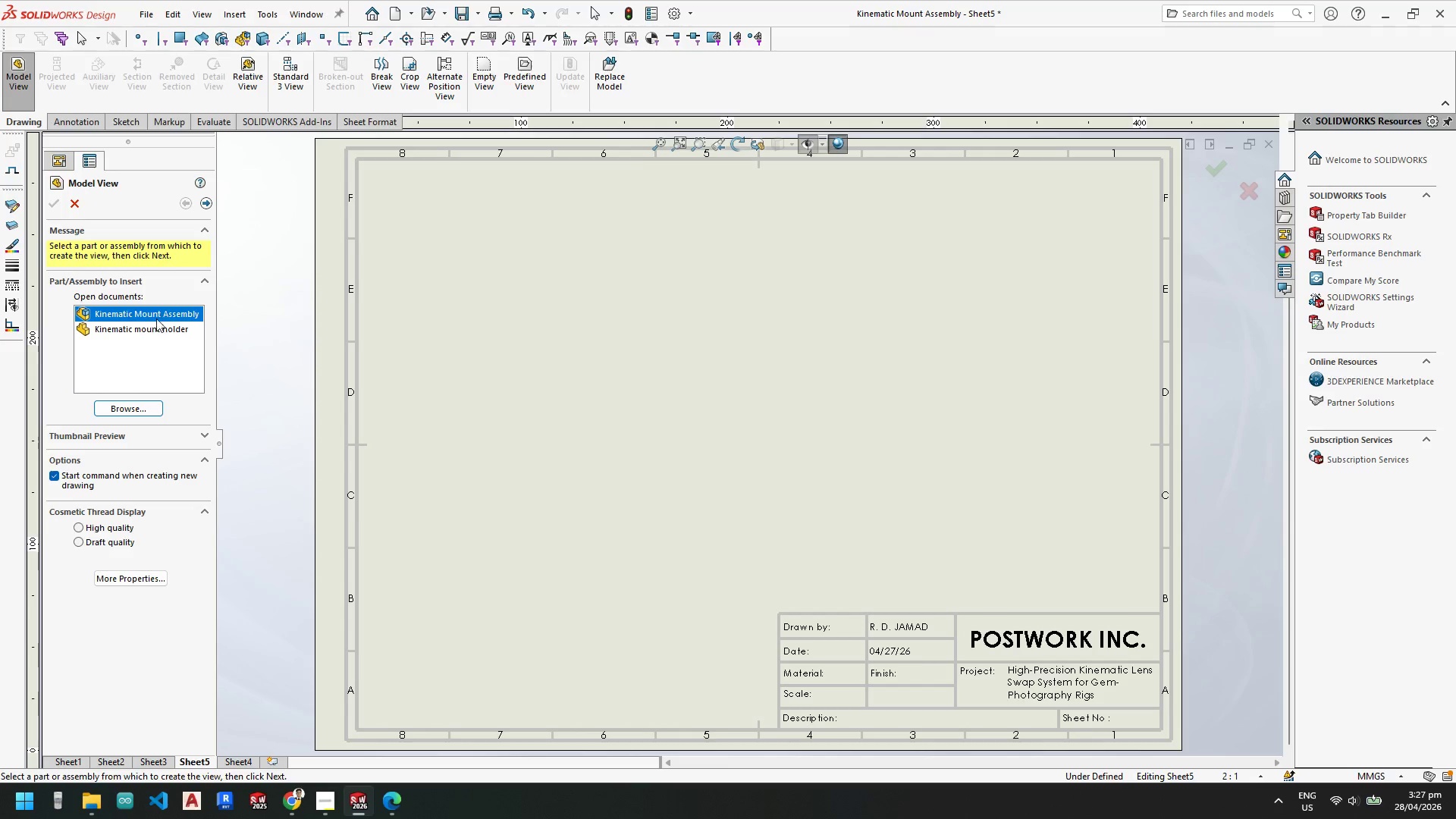 
double_click([157, 312])
 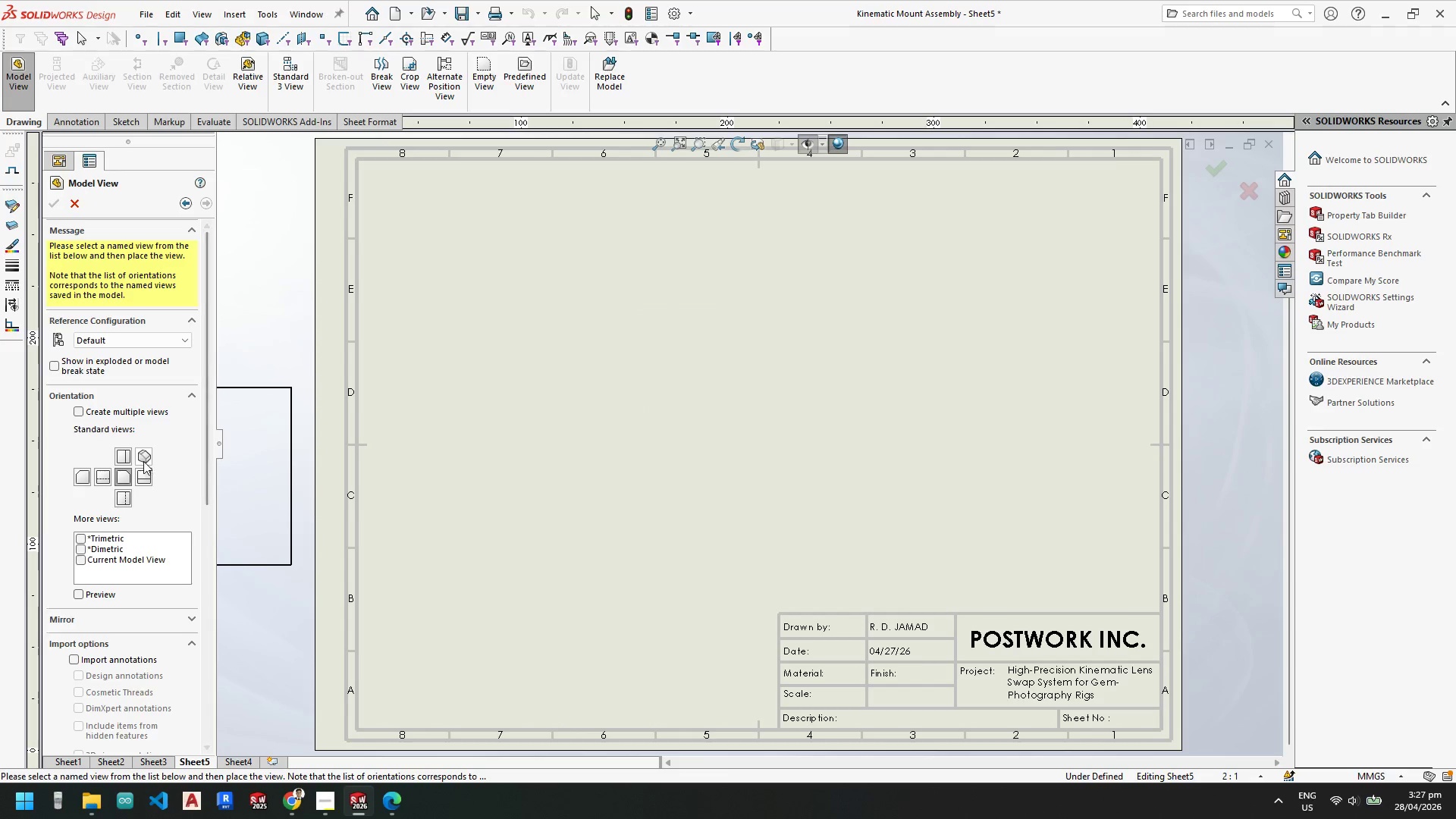 
left_click([143, 458])
 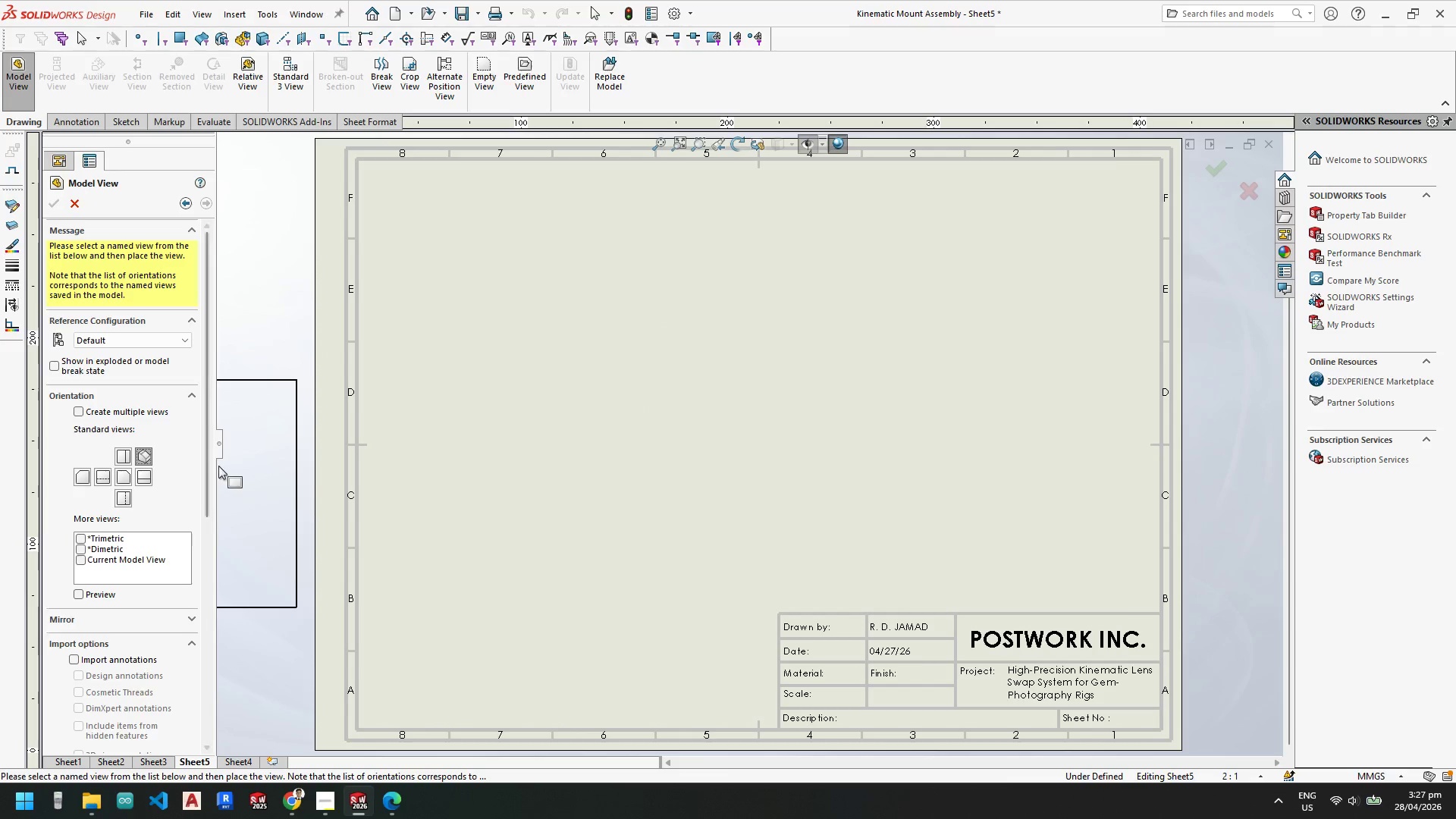 
left_click_drag(start_coordinate=[206, 467], to_coordinate=[204, 644])
 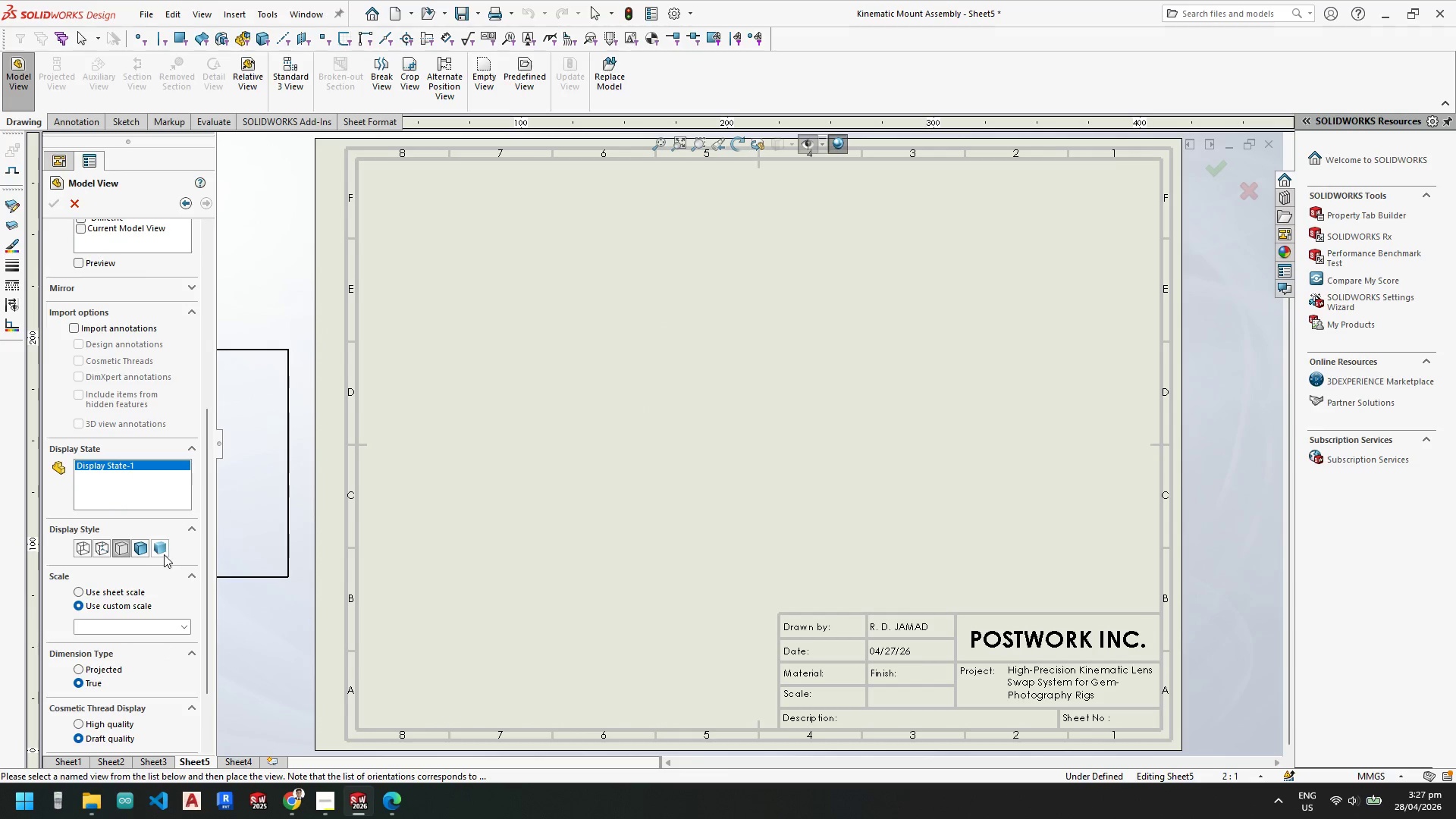 
left_click([138, 548])
 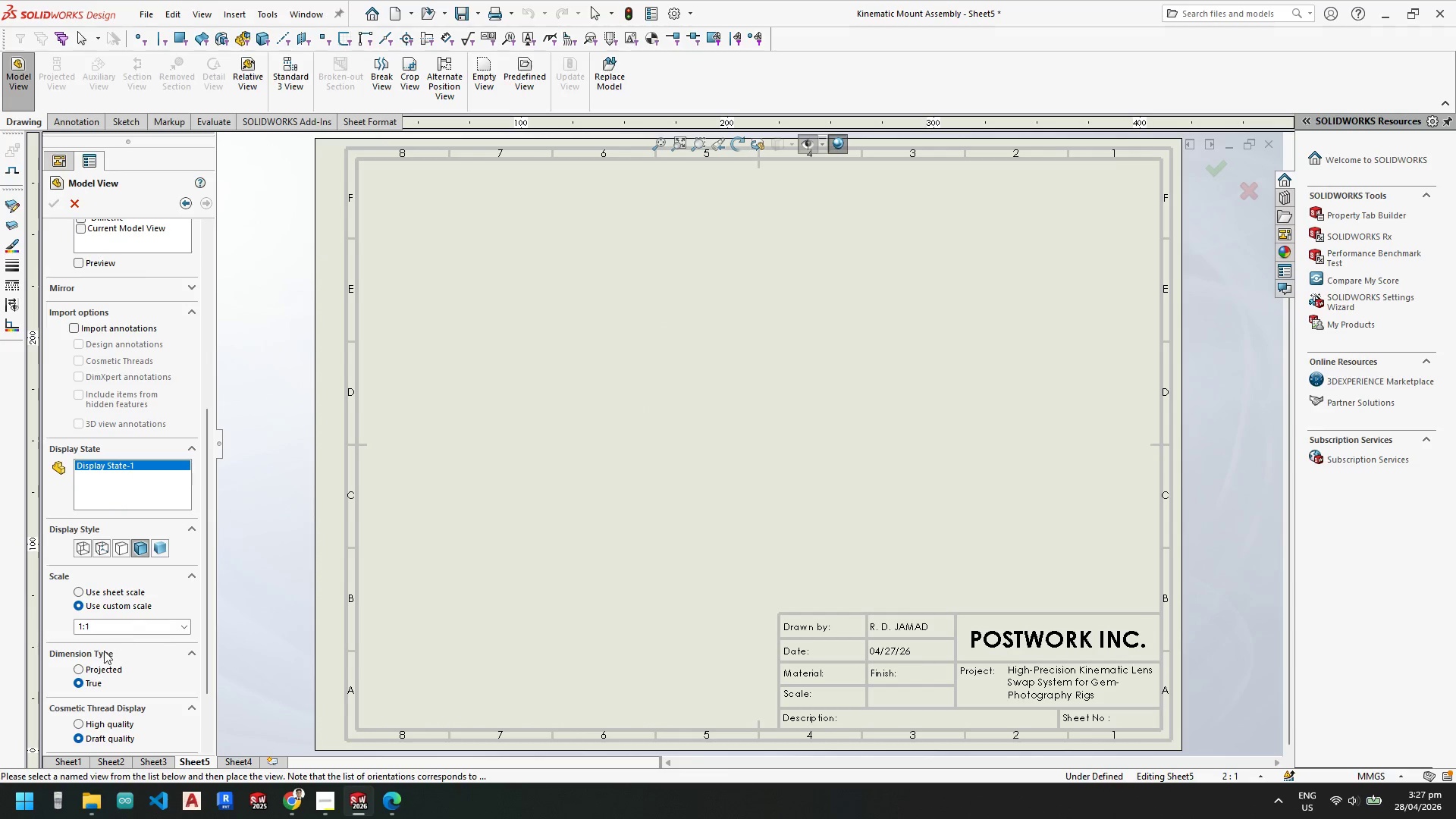 
left_click_drag(start_coordinate=[107, 626], to_coordinate=[49, 627])
 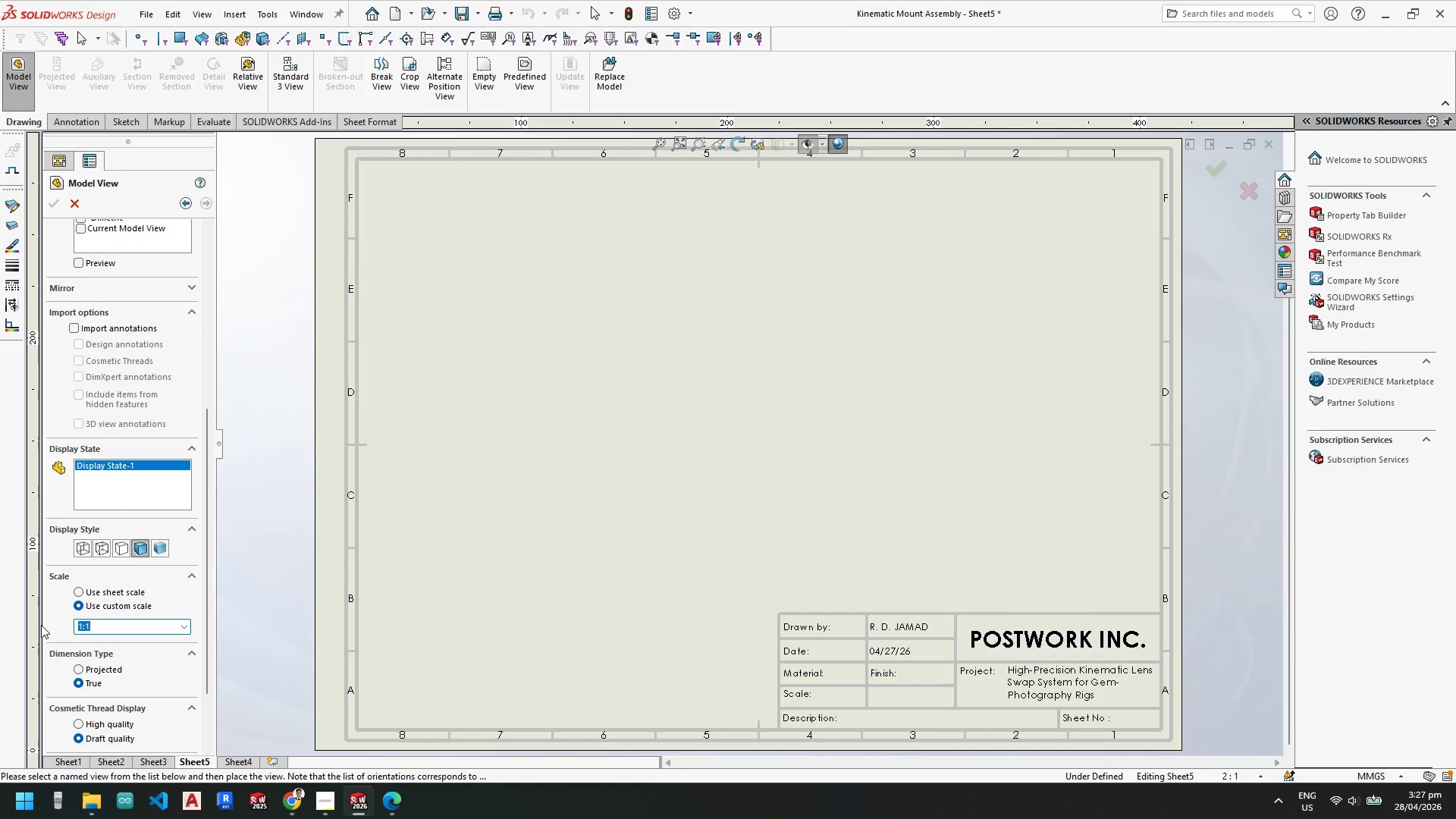 
key(2)
 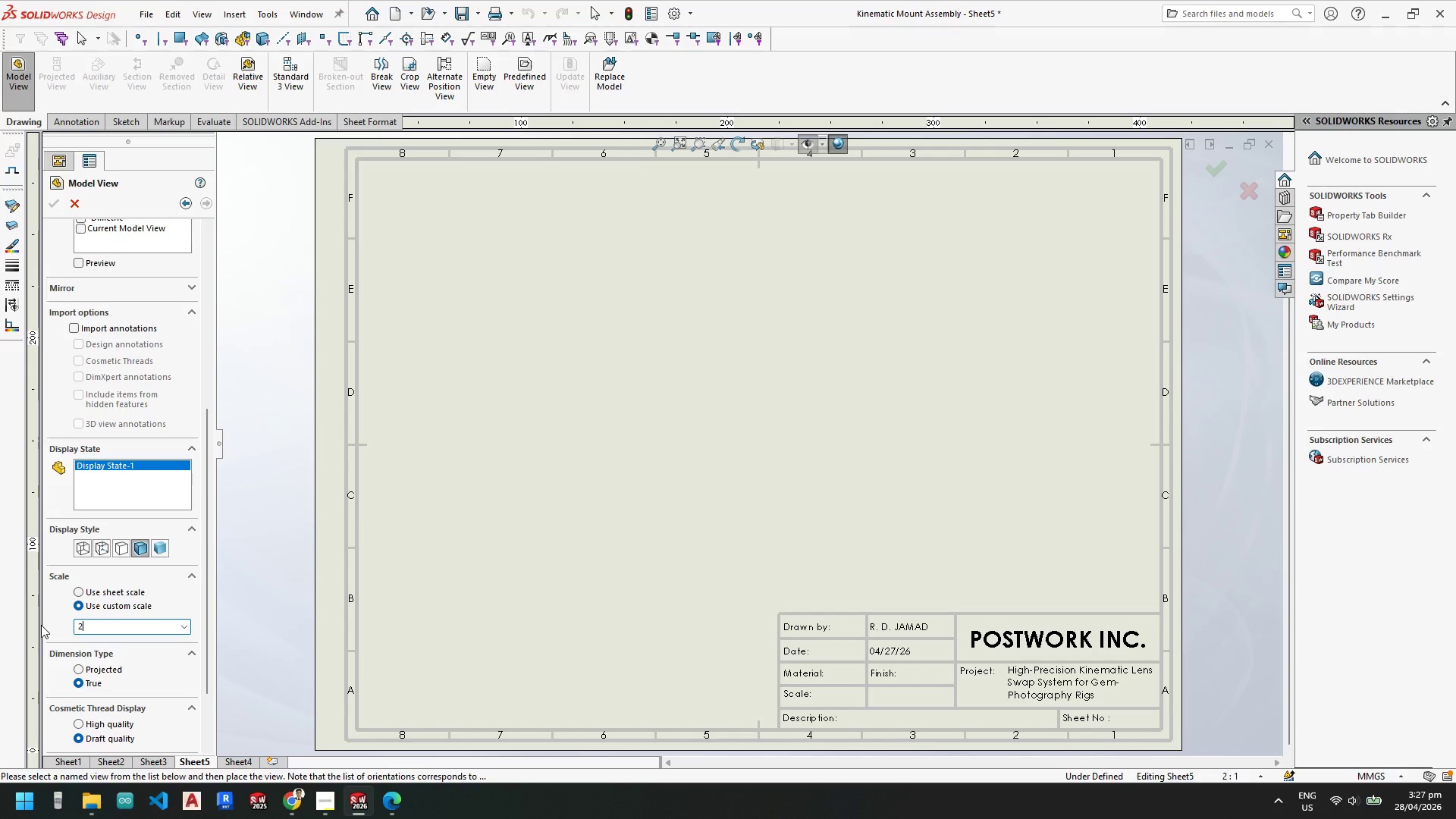 
key(Shift+ShiftLeft)
 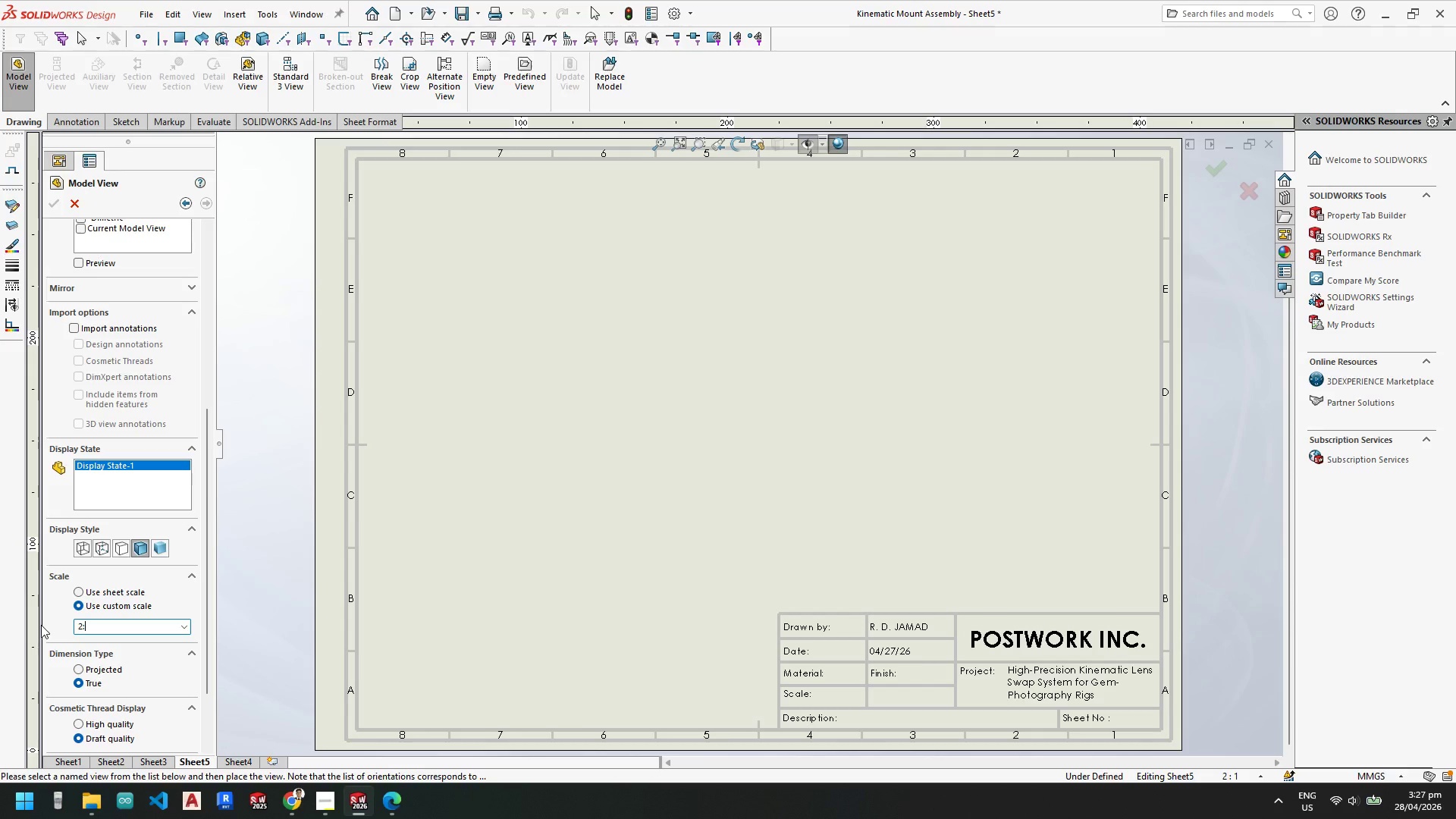 
key(Shift+Semicolon)
 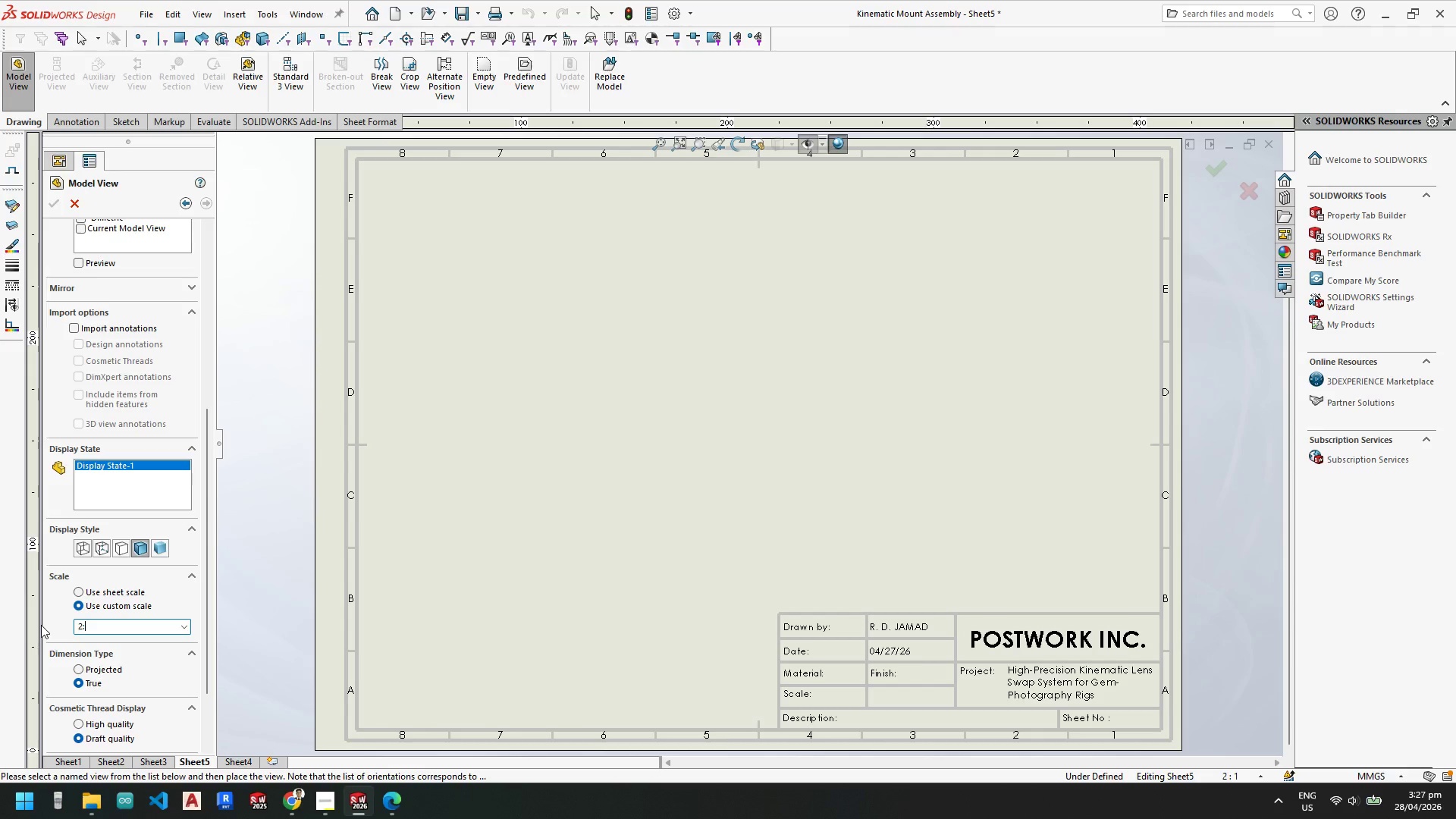 
key(Shift+1)
 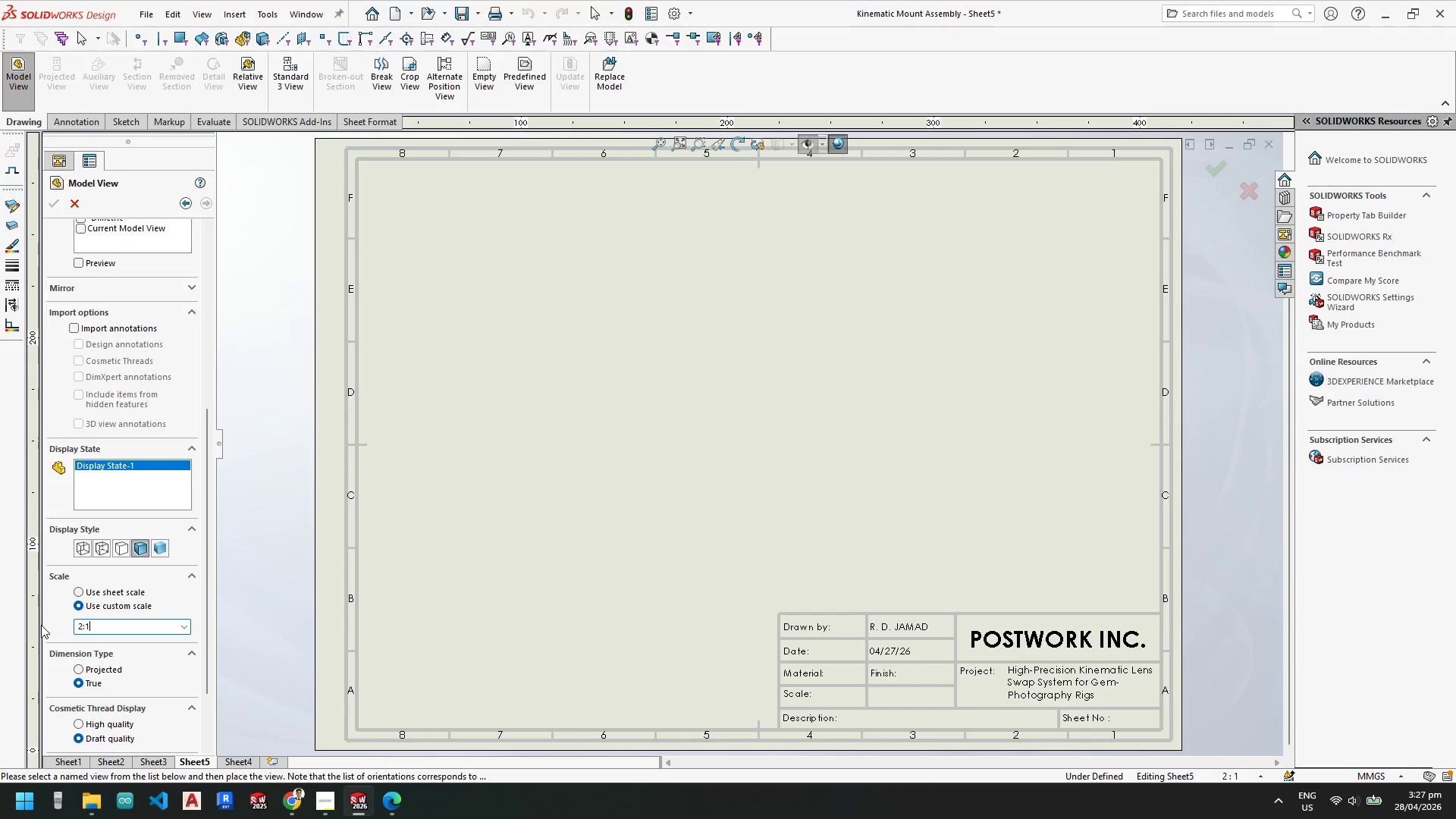 
key(Enter)
 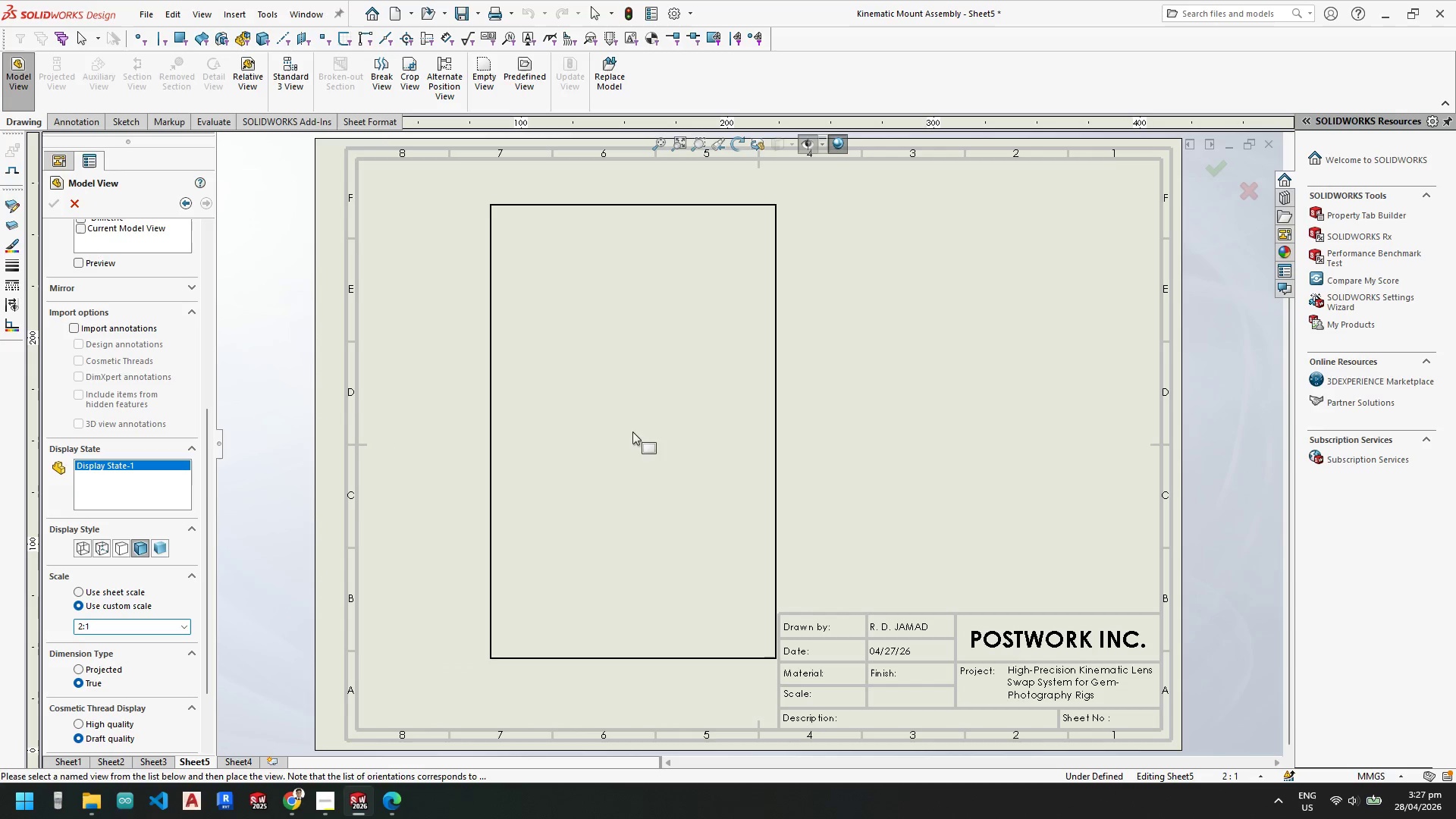 
left_click([610, 441])
 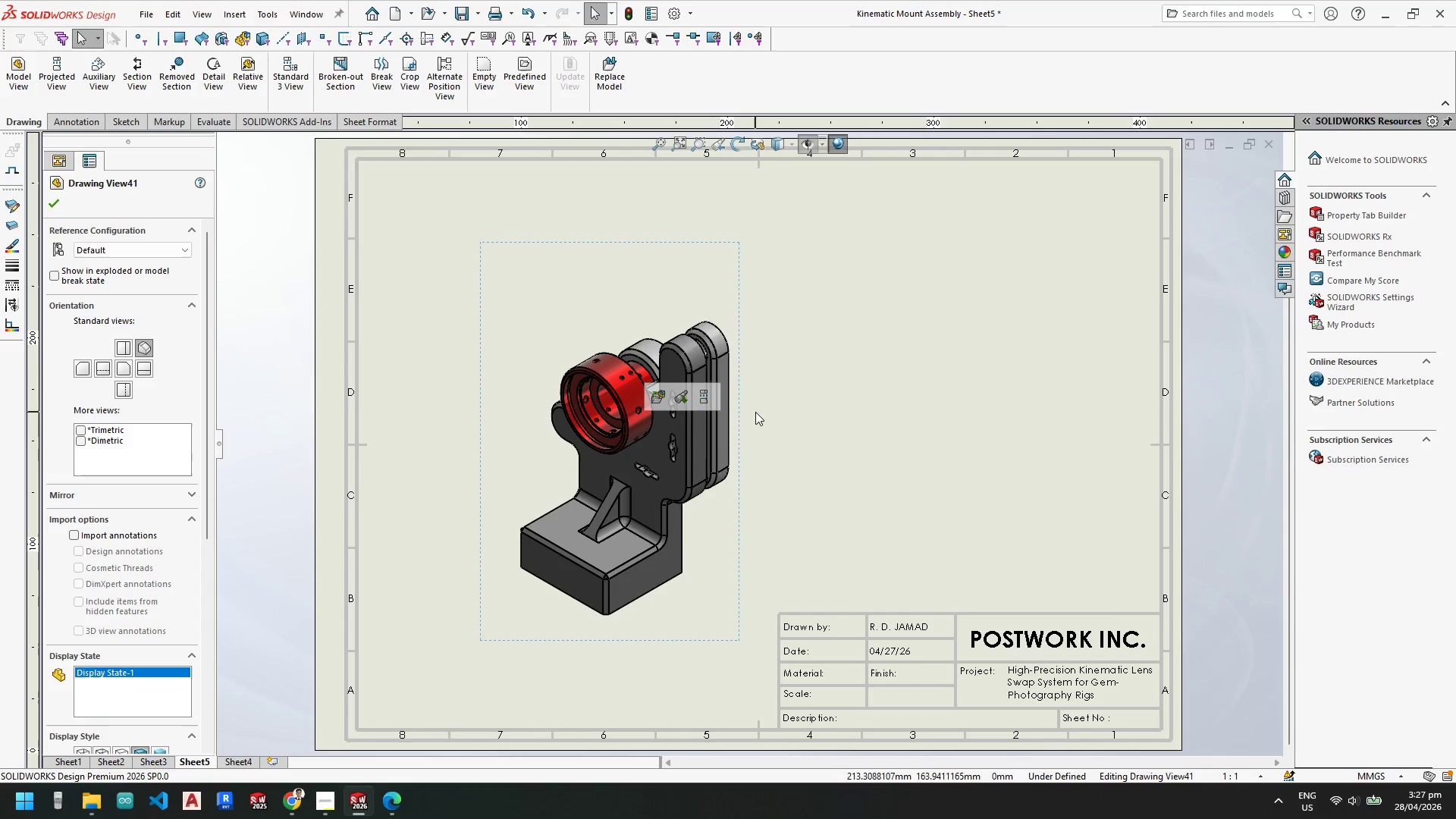 
key(Escape)
 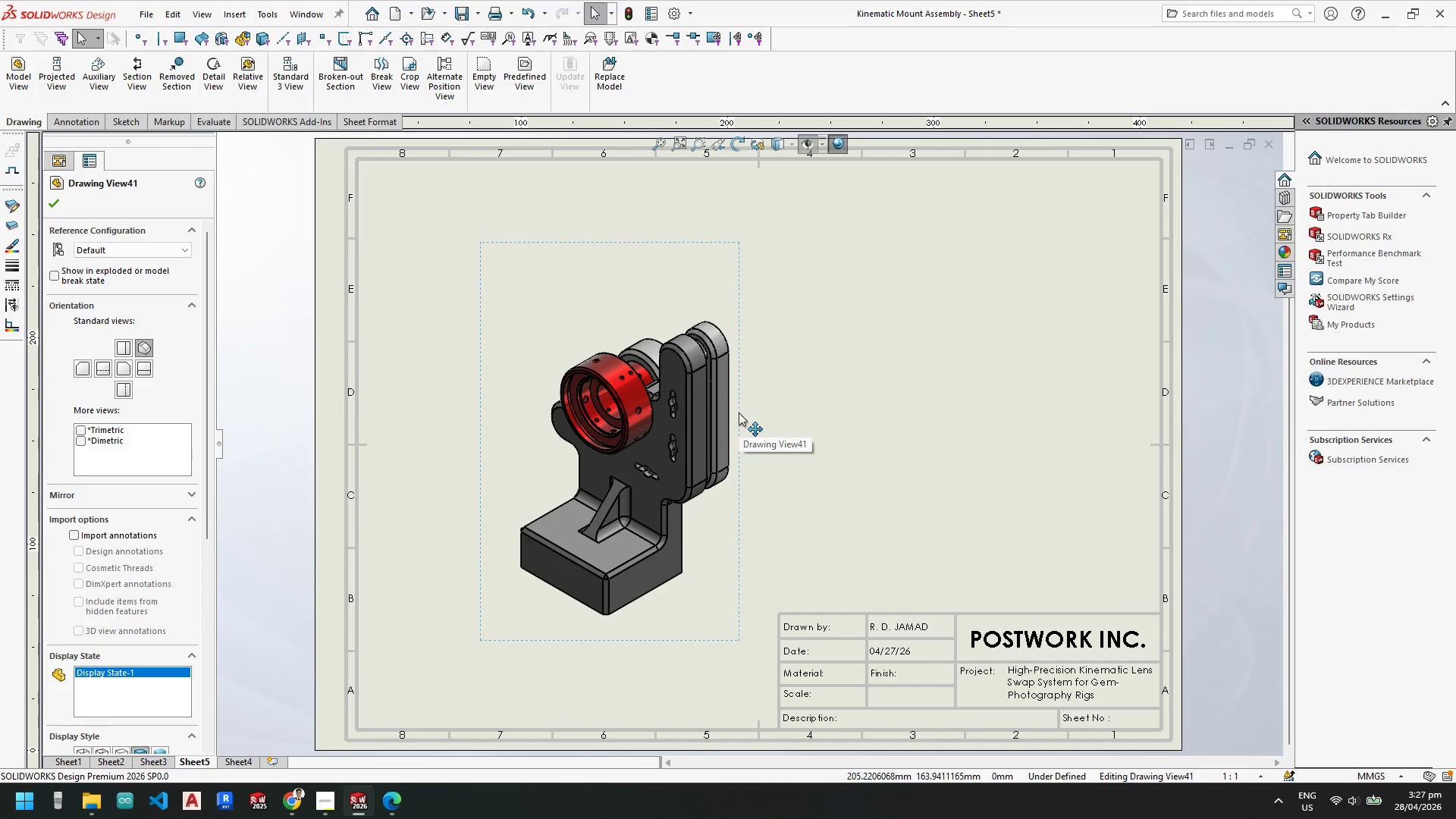 
left_click([739, 413])
 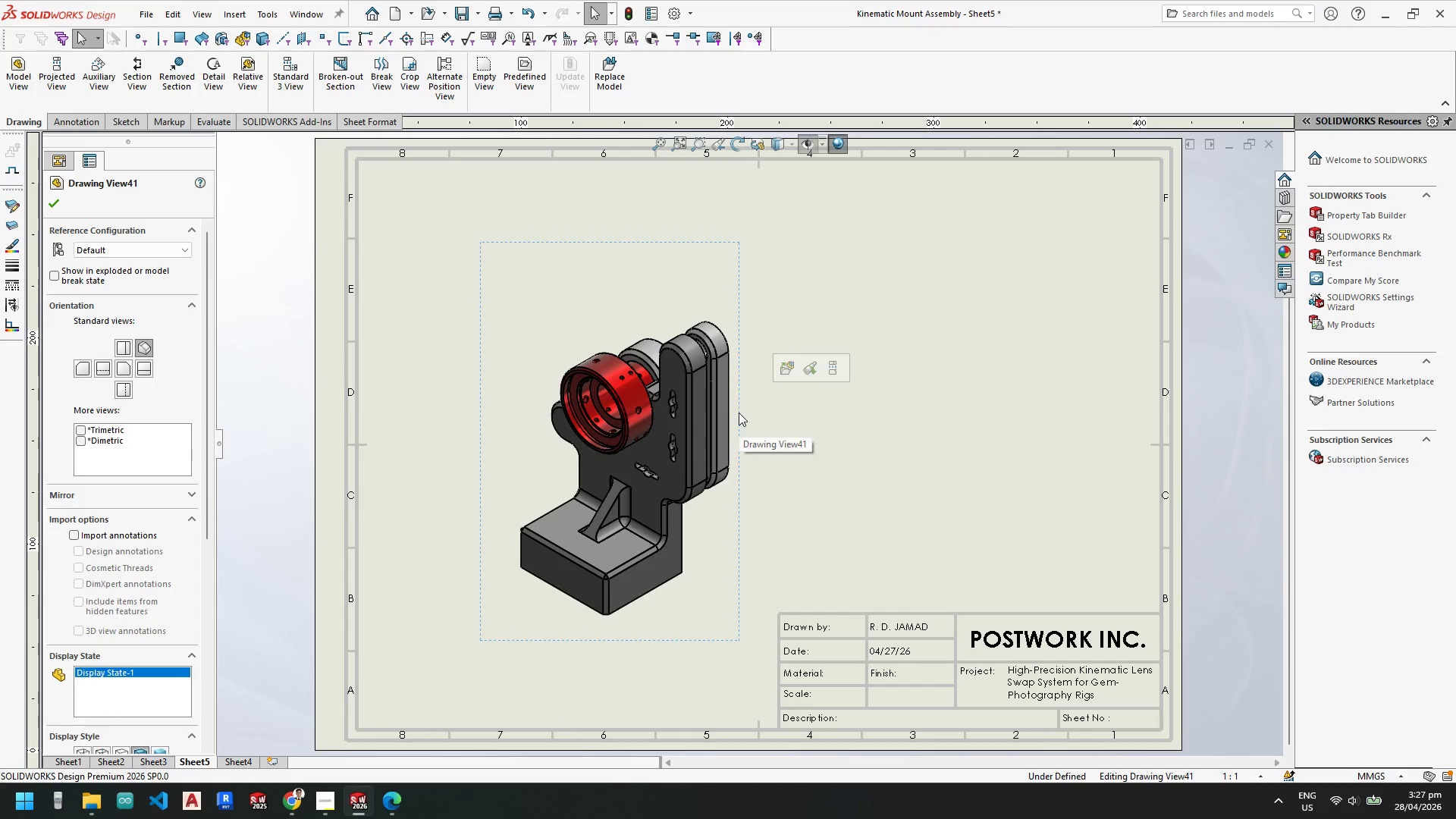 
key(Delete)
 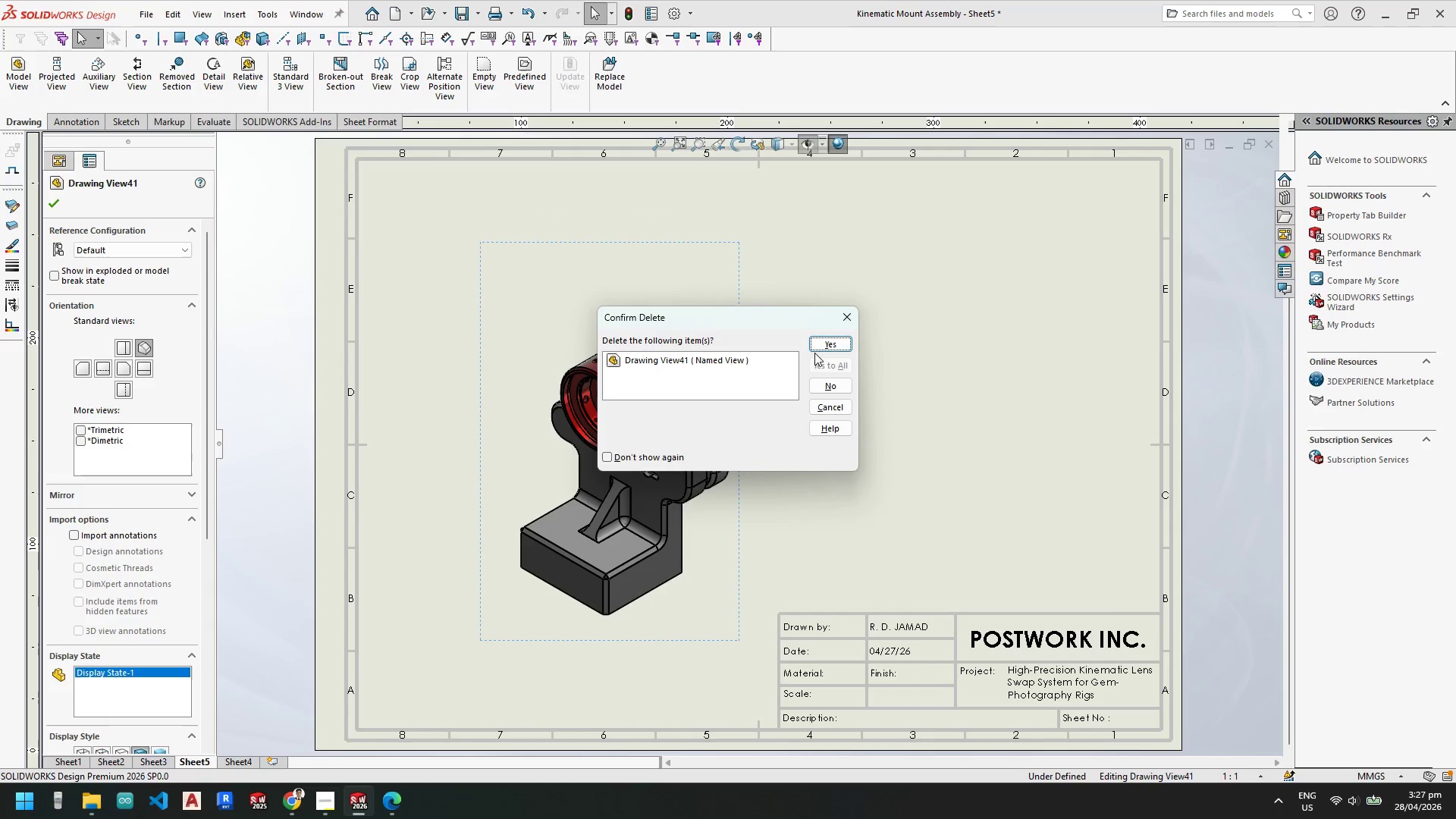 
left_click([825, 341])
 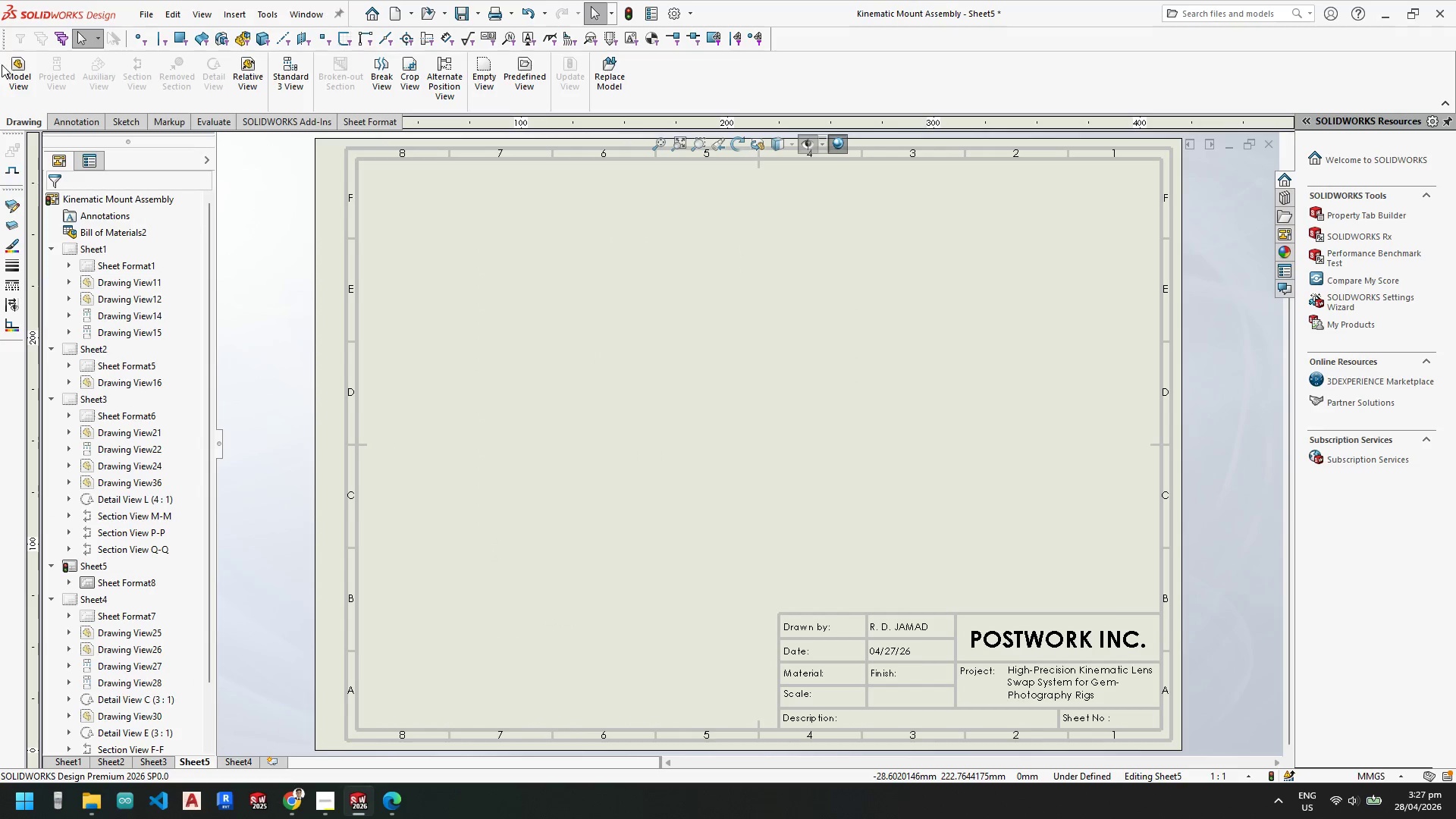 
double_click([11, 74])
 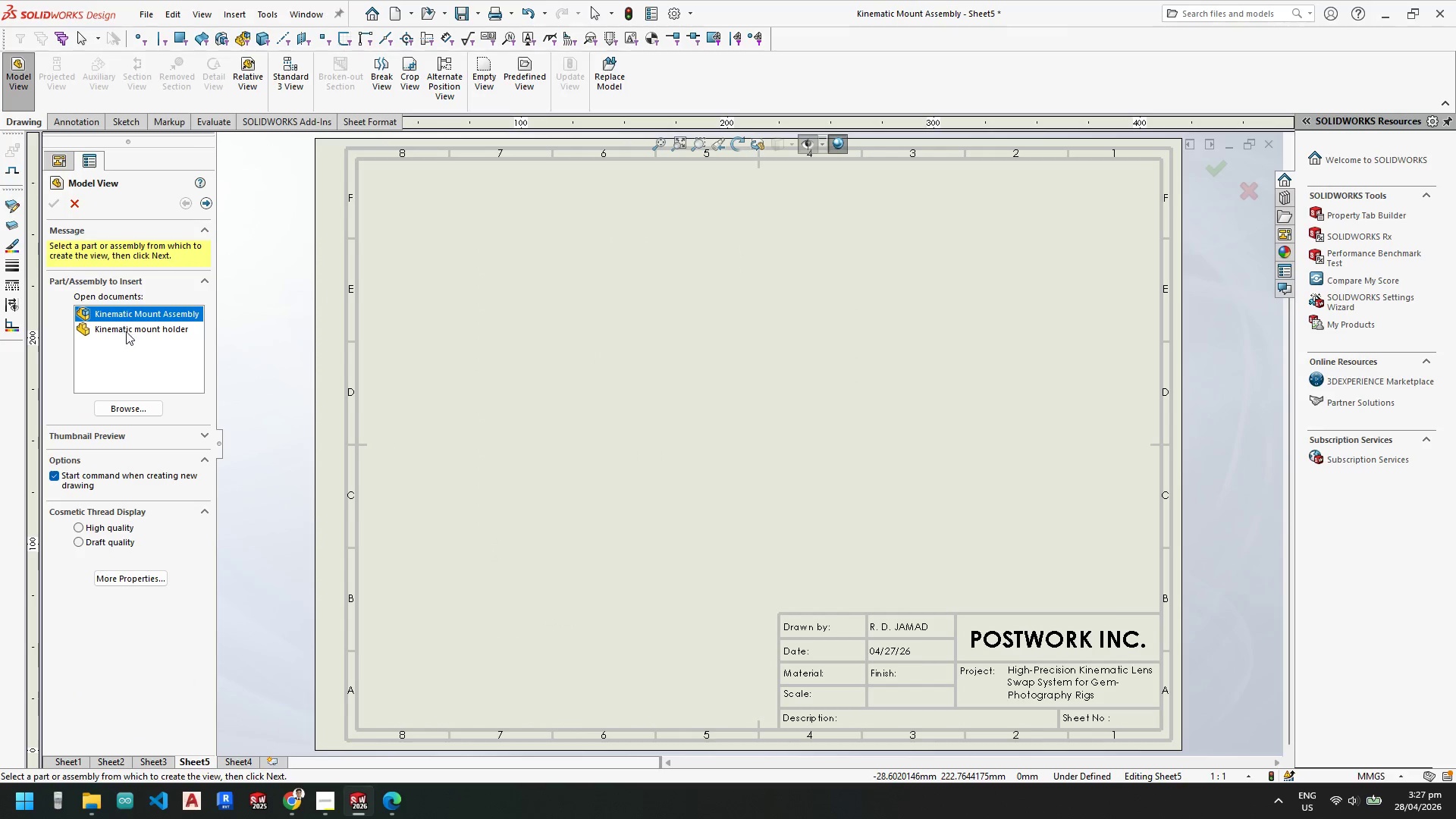 
double_click([129, 328])
 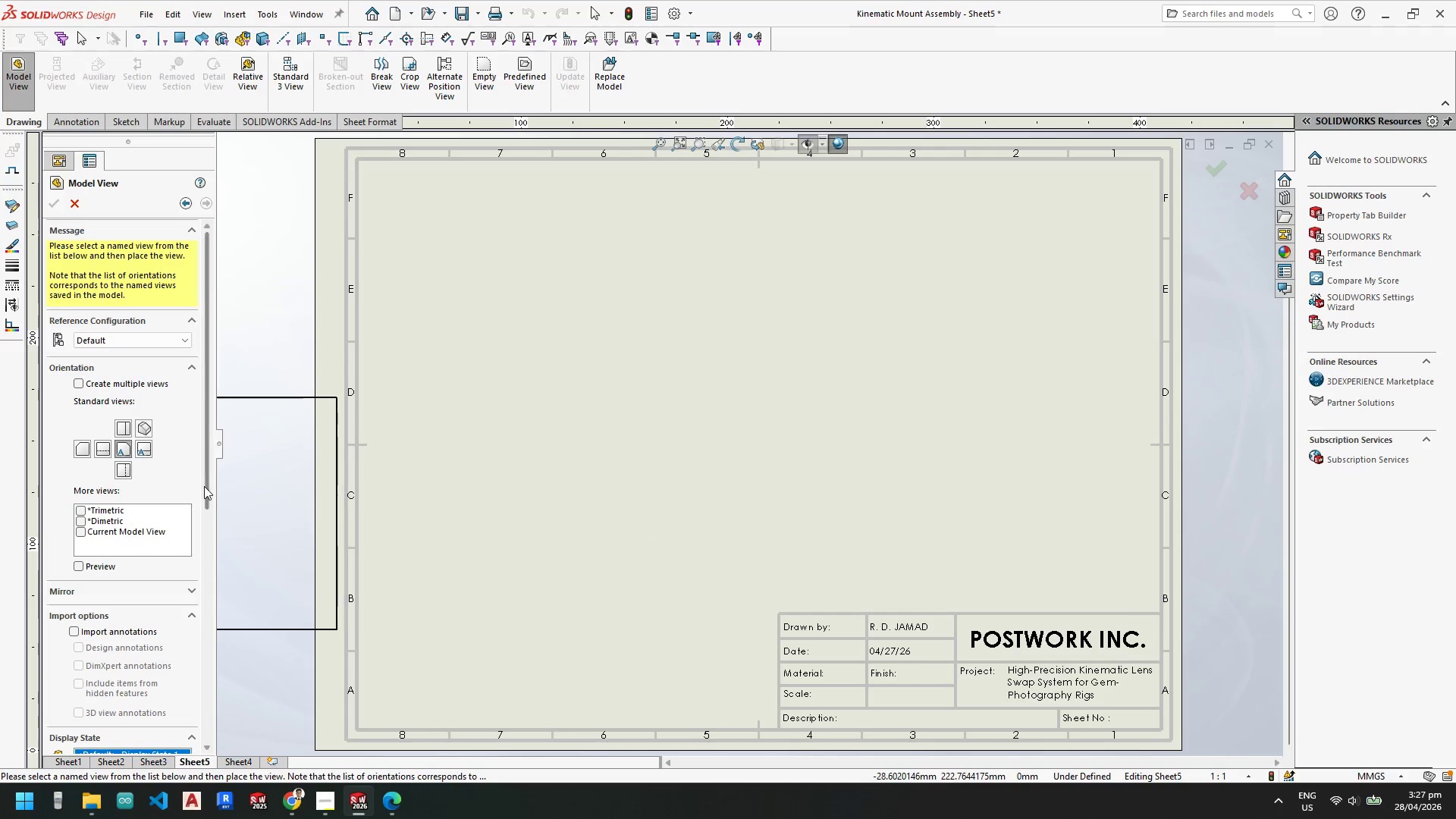 
left_click_drag(start_coordinate=[209, 483], to_coordinate=[211, 675])
 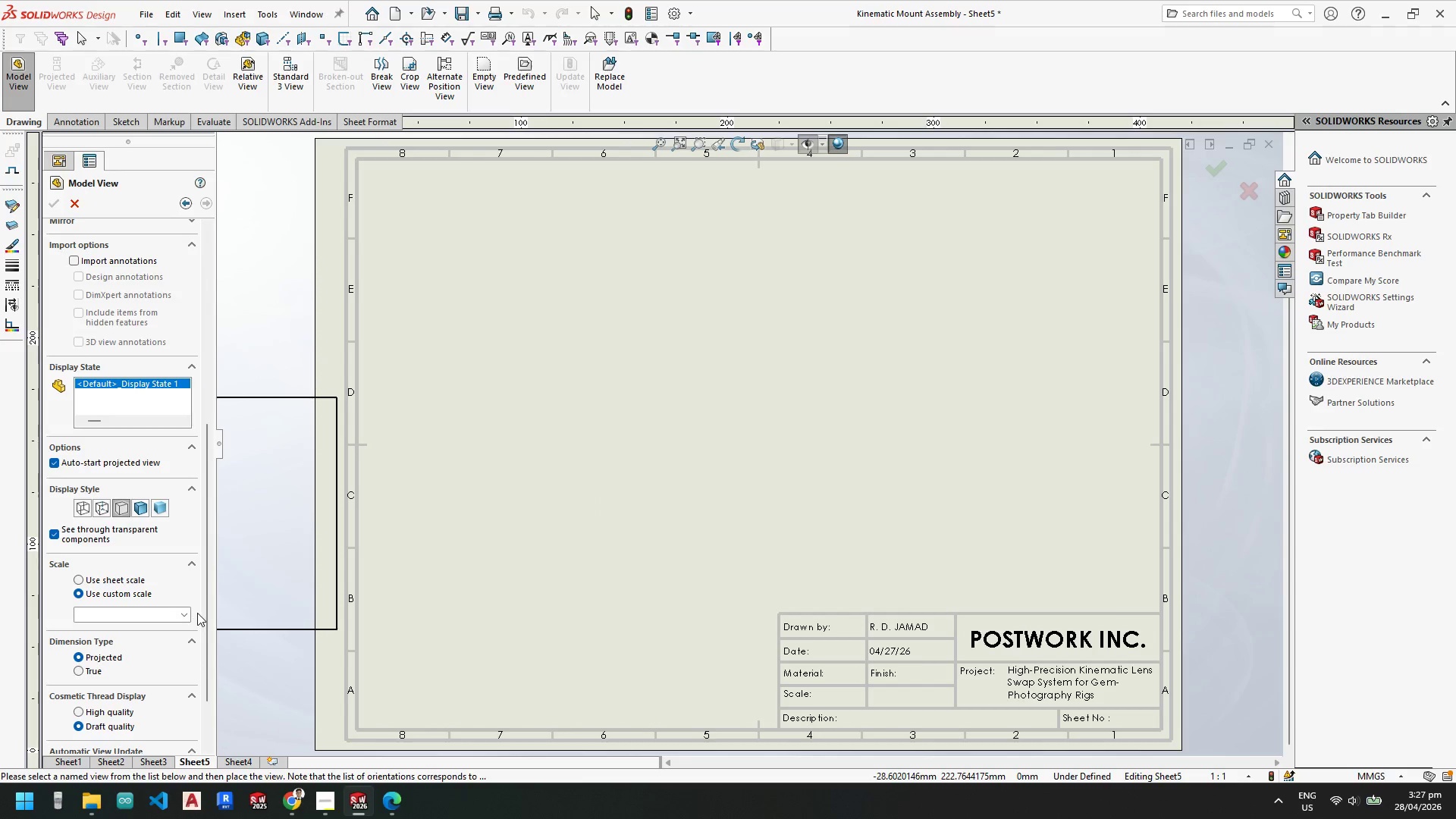 
left_click_drag(start_coordinate=[209, 608], to_coordinate=[244, 487])
 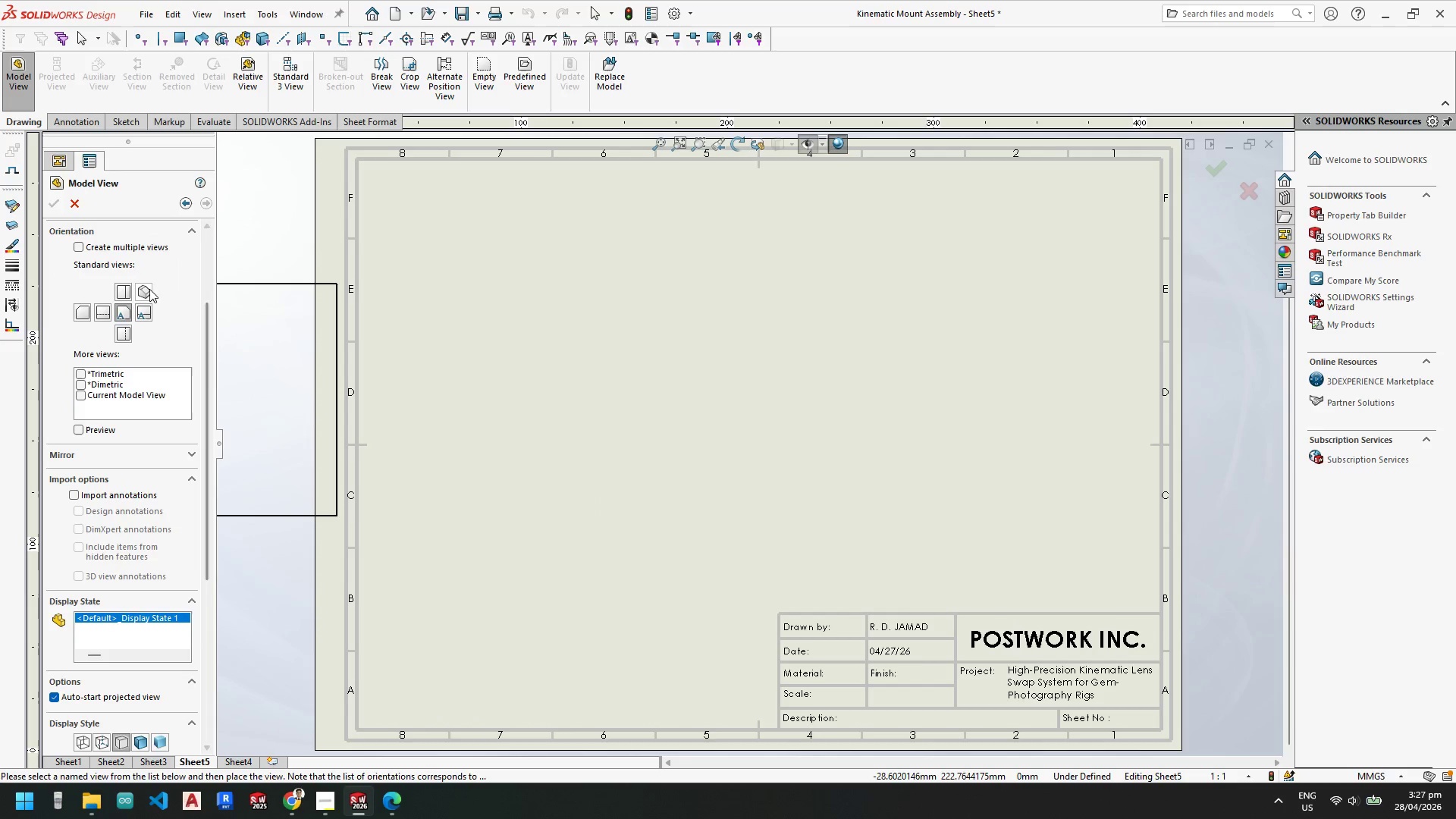 
left_click([145, 293])
 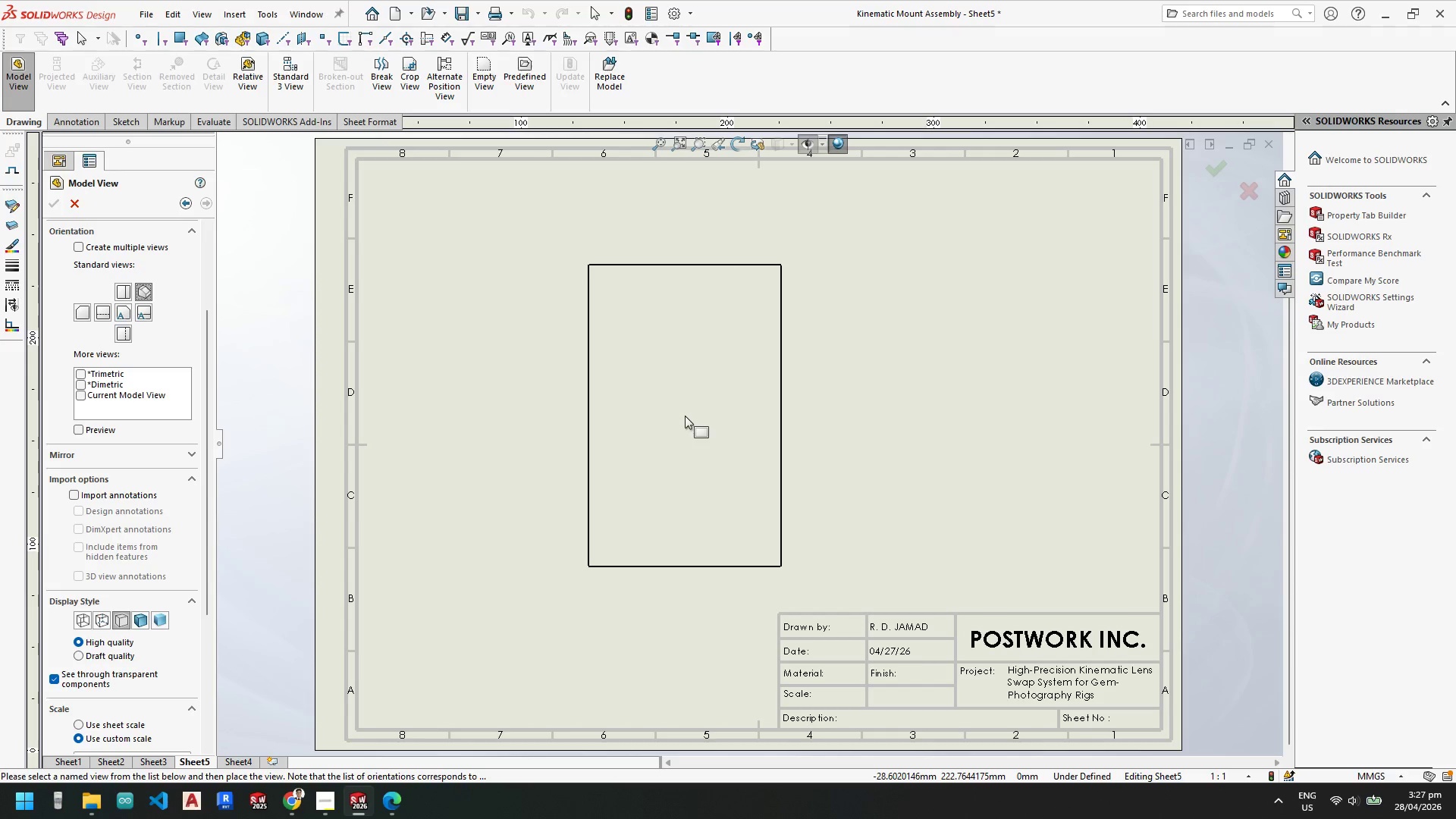 
left_click([680, 416])
 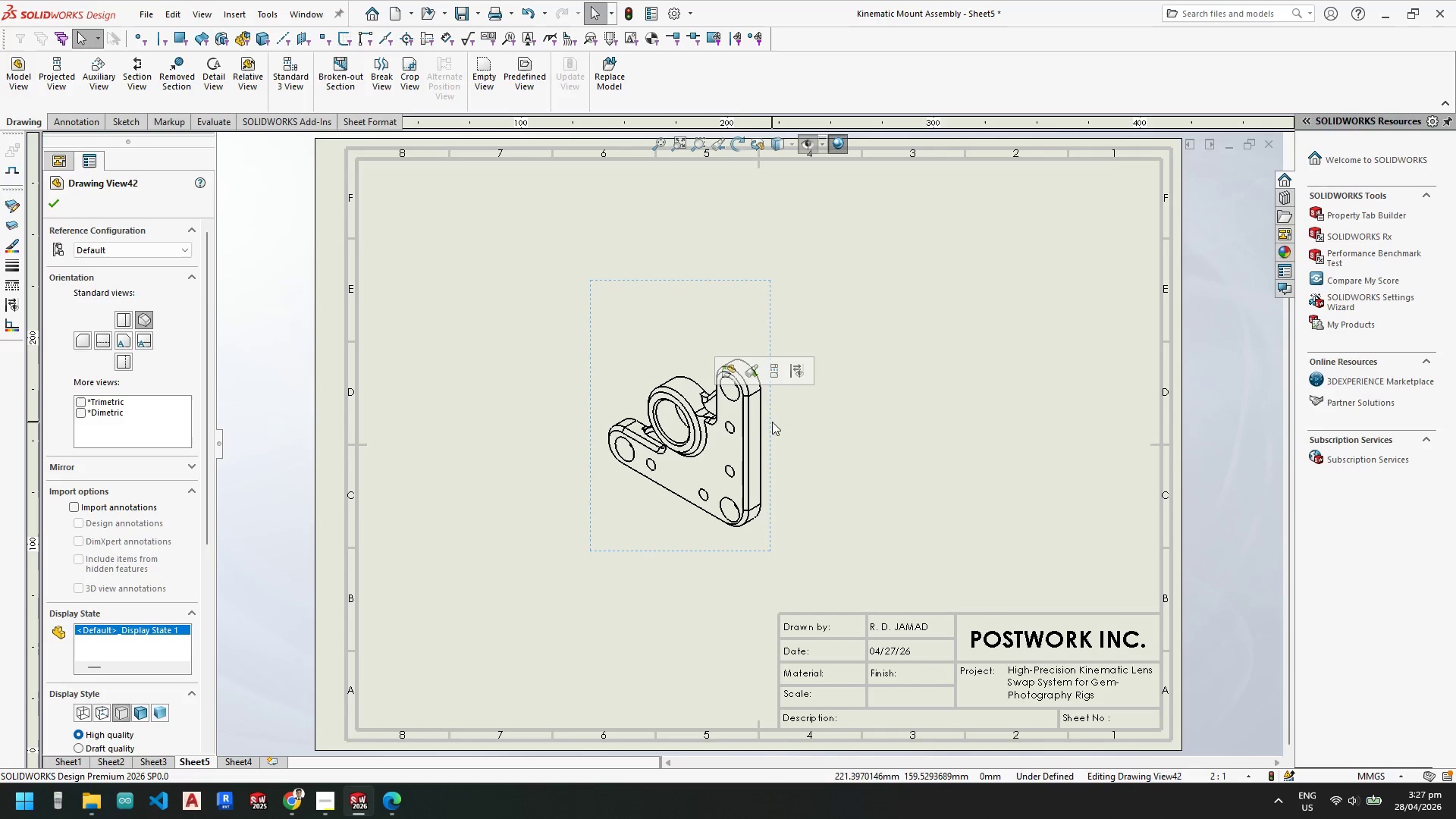 
key(Escape)
 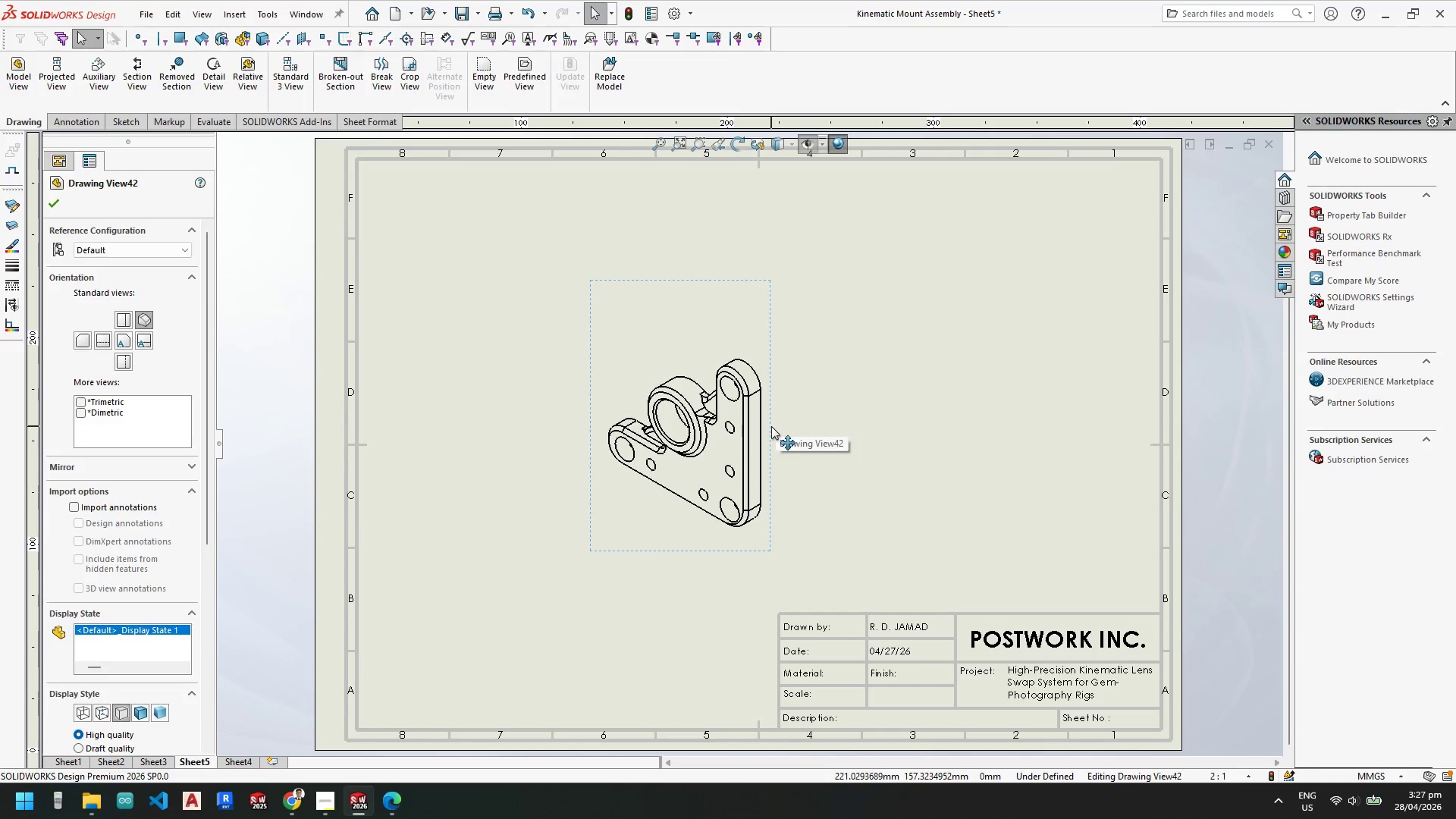 
left_click([771, 426])
 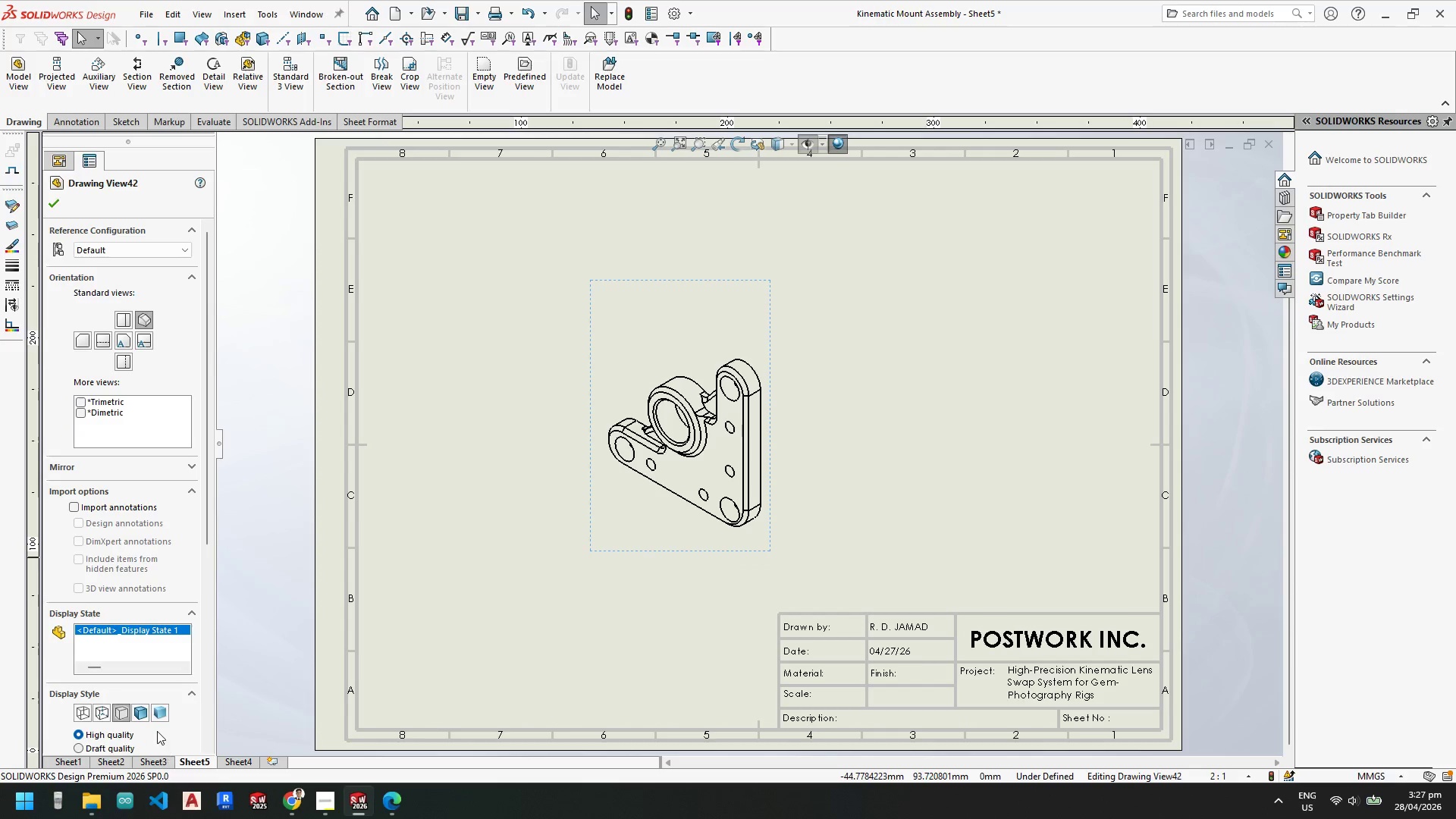 
left_click([139, 708])
 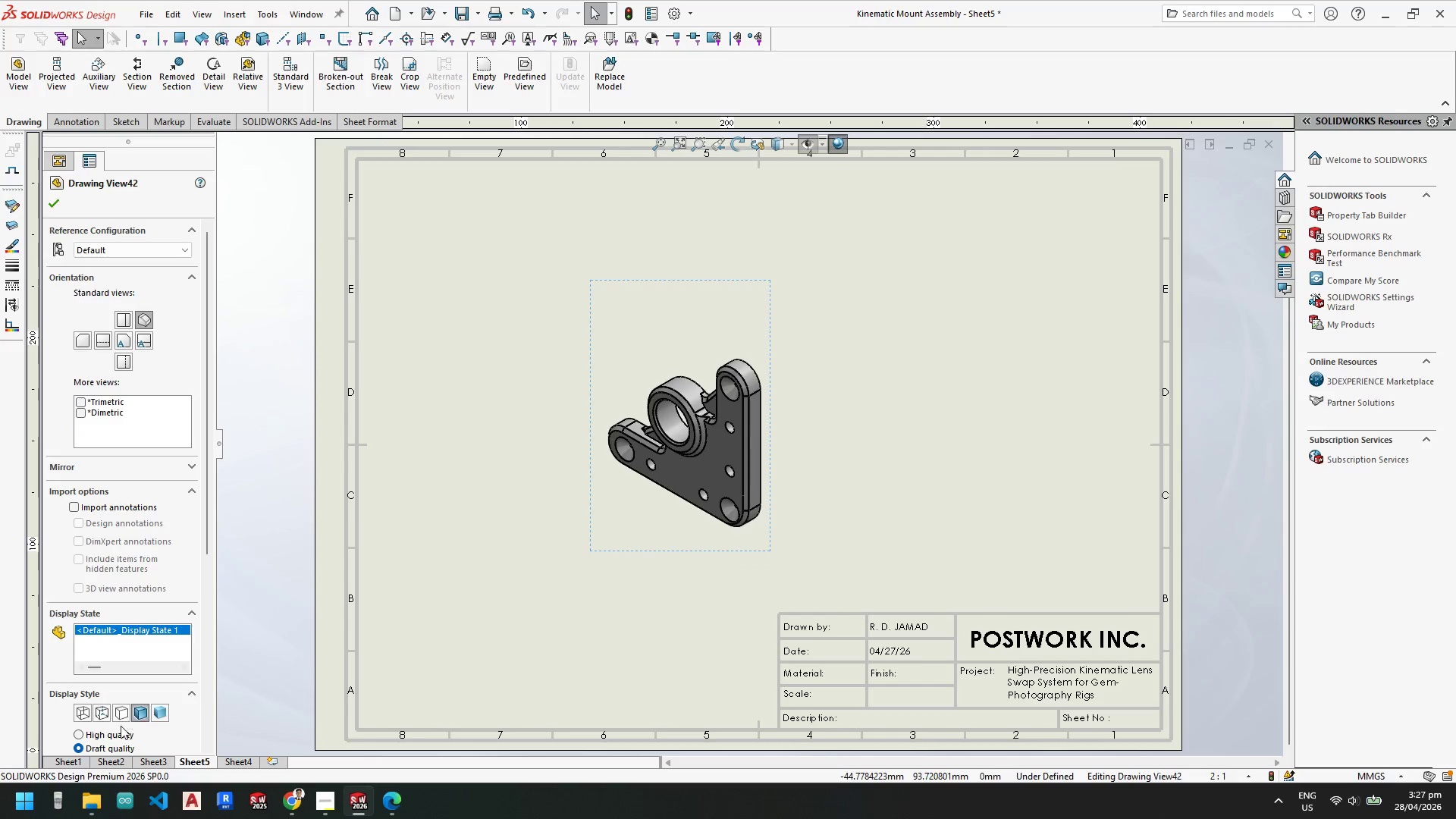 
left_click([80, 734])
 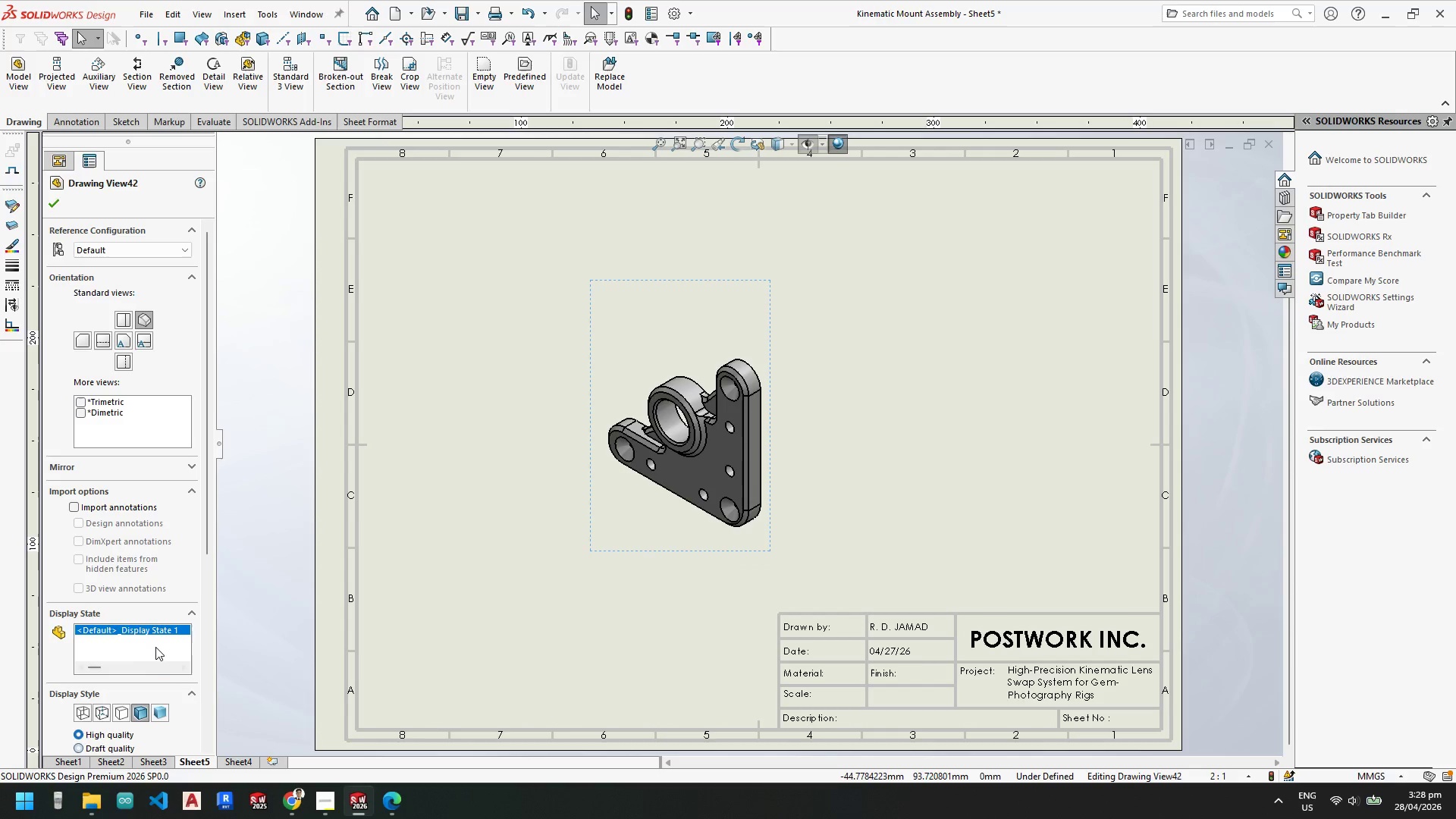 
scroll: coordinate [156, 645], scroll_direction: down, amount: 3.0
 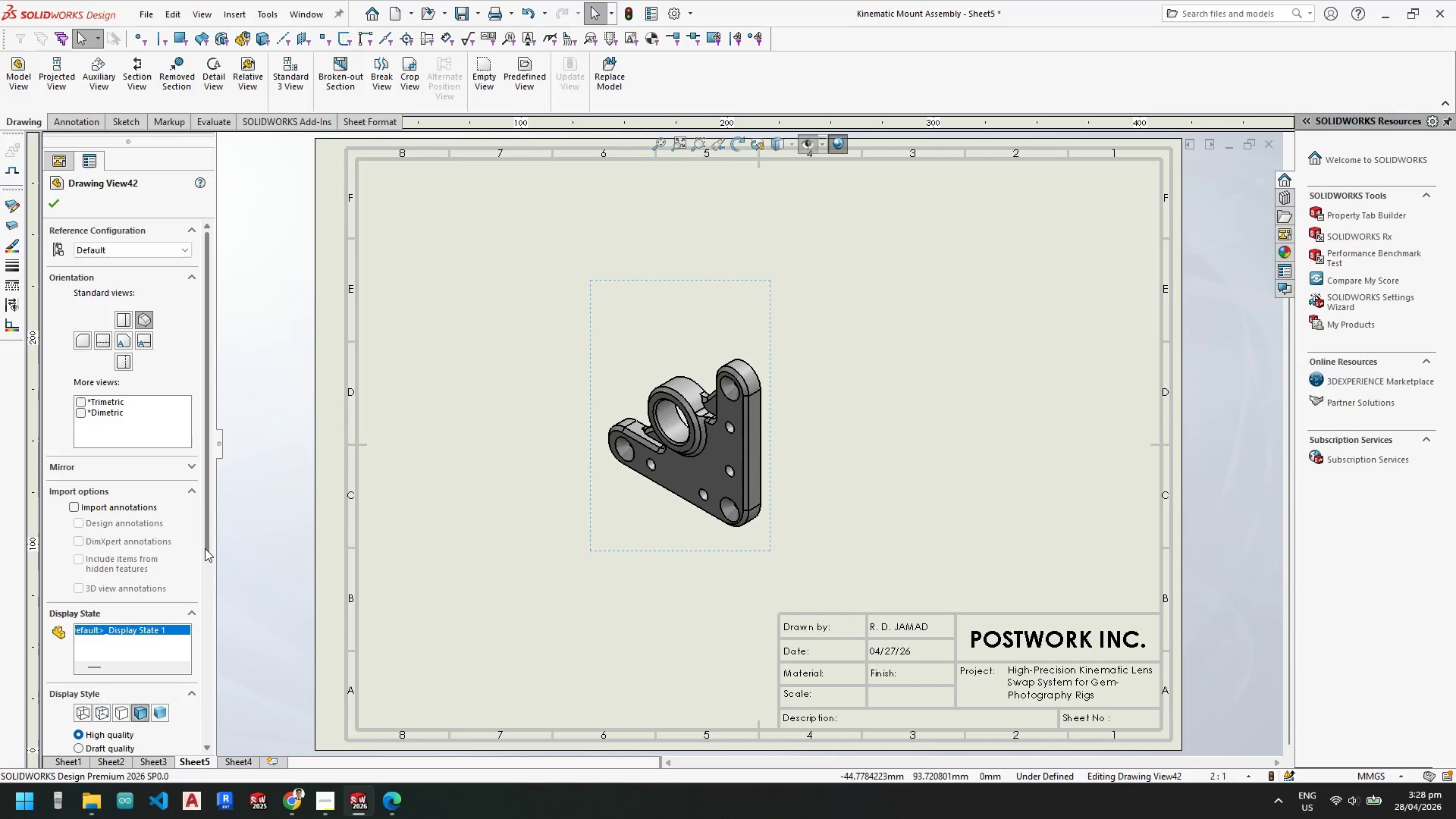 
left_click_drag(start_coordinate=[208, 544], to_coordinate=[225, 702])
 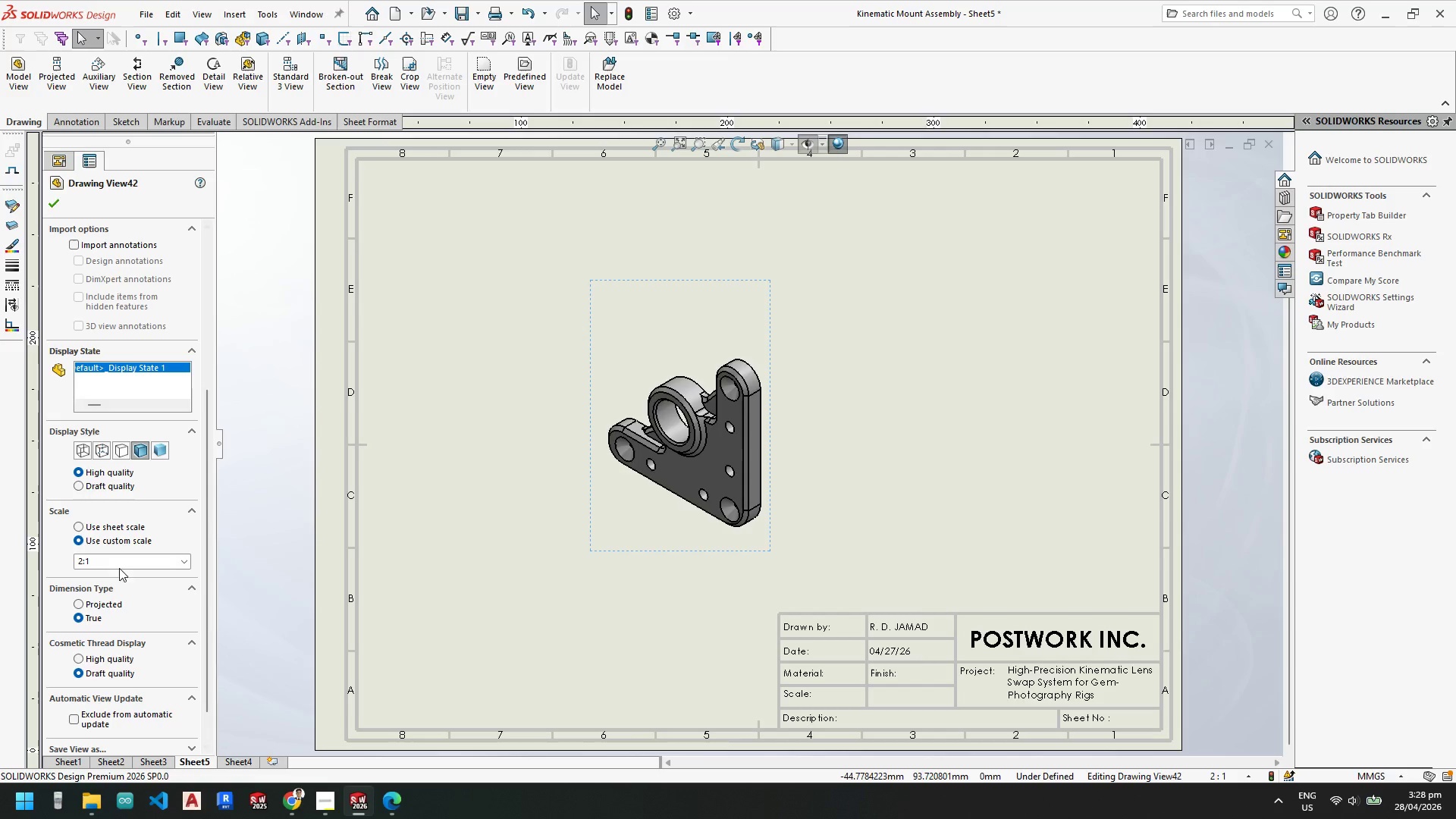 
left_click_drag(start_coordinate=[118, 560], to_coordinate=[22, 560])
 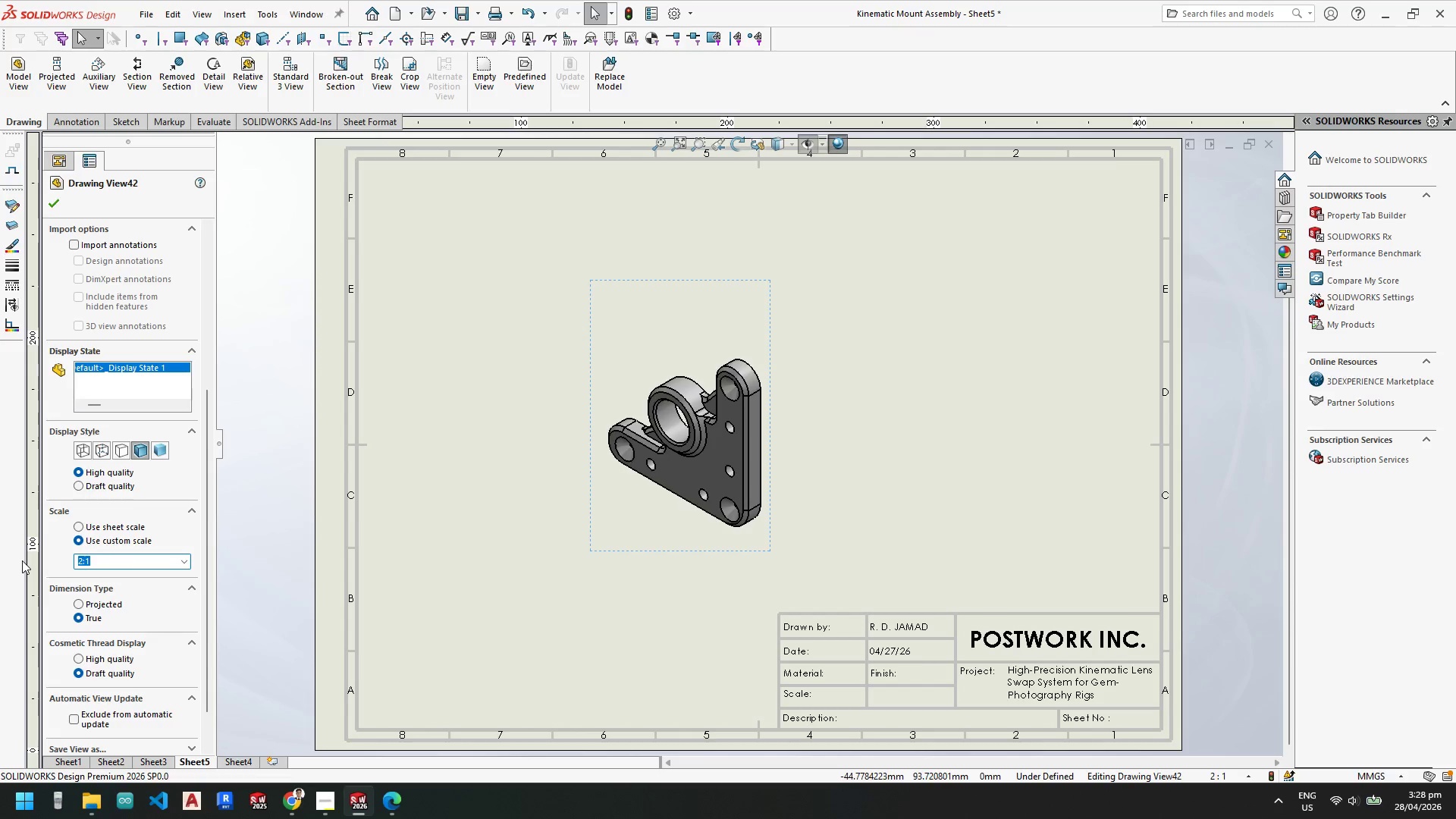 
key(3)
 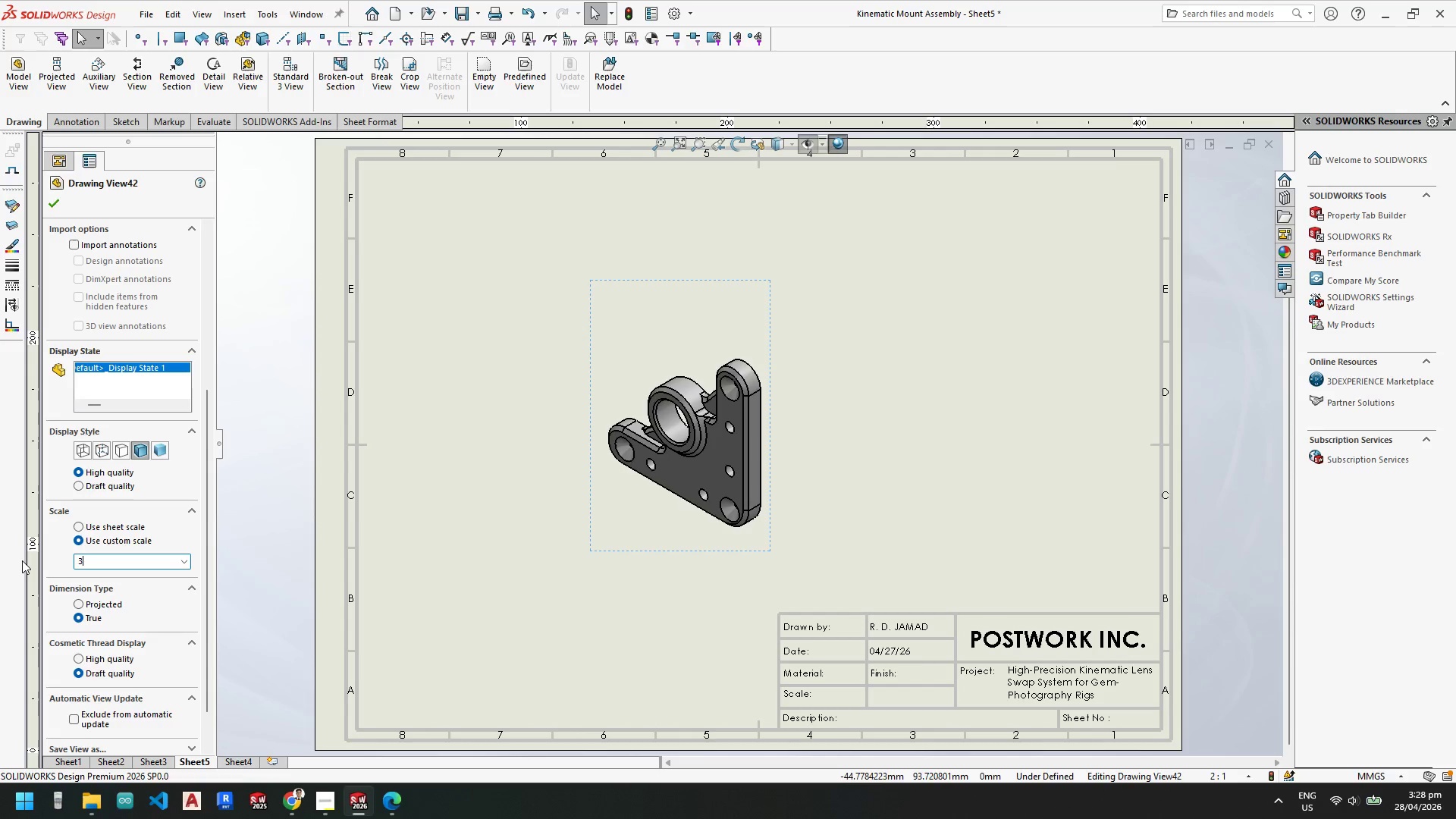 
key(Shift+ShiftLeft)
 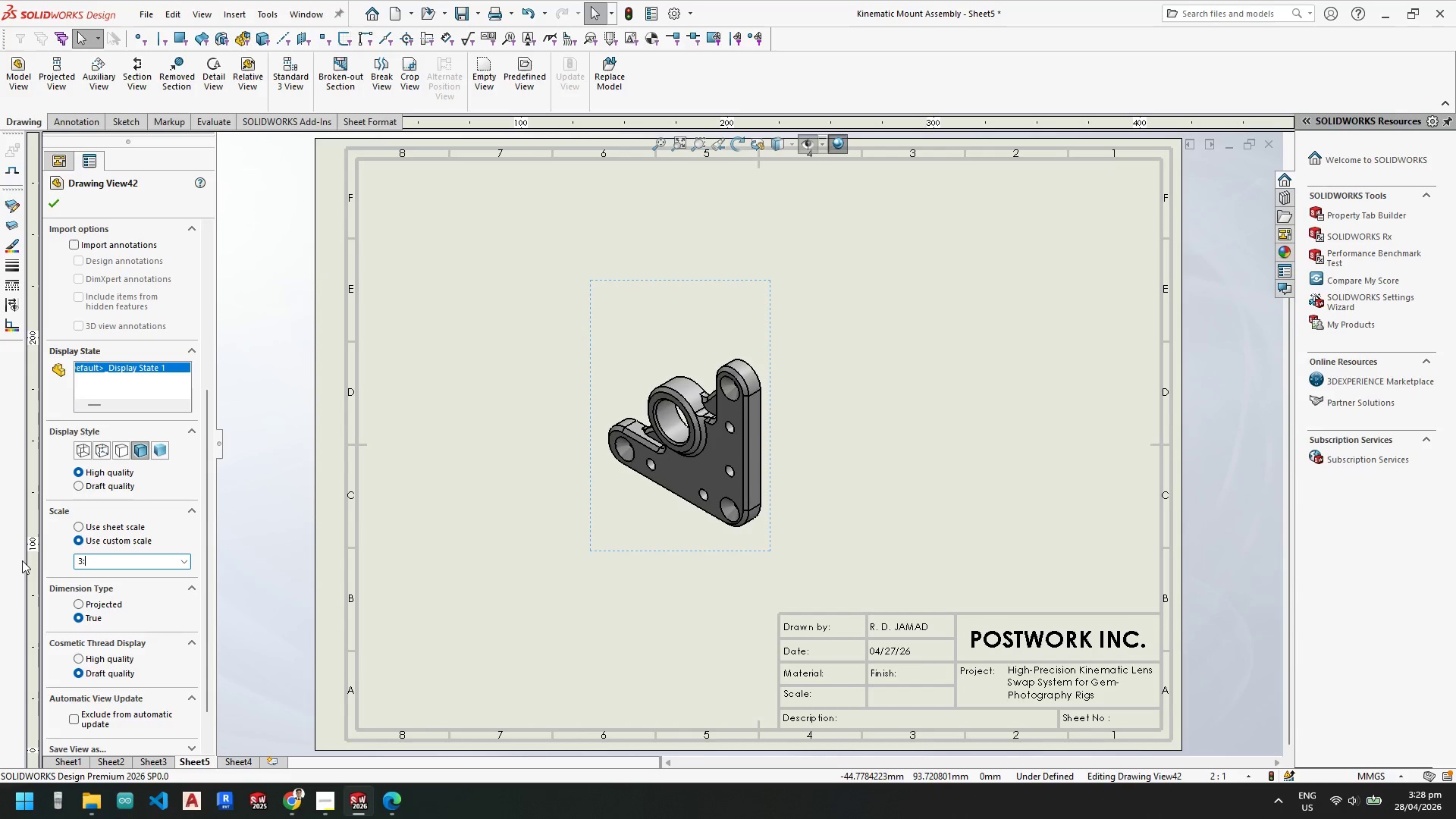 
key(Shift+Semicolon)
 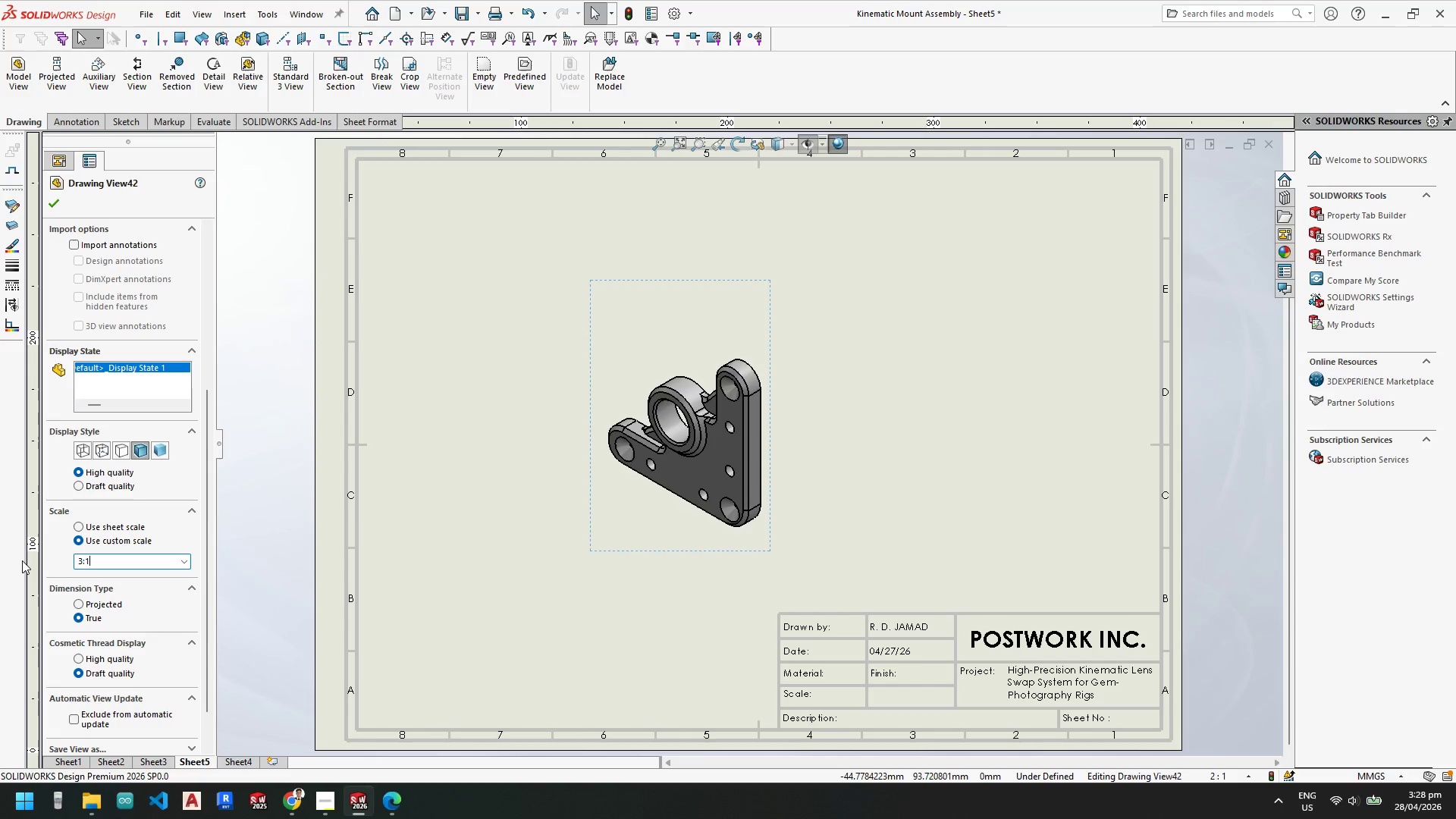 
key(1)
 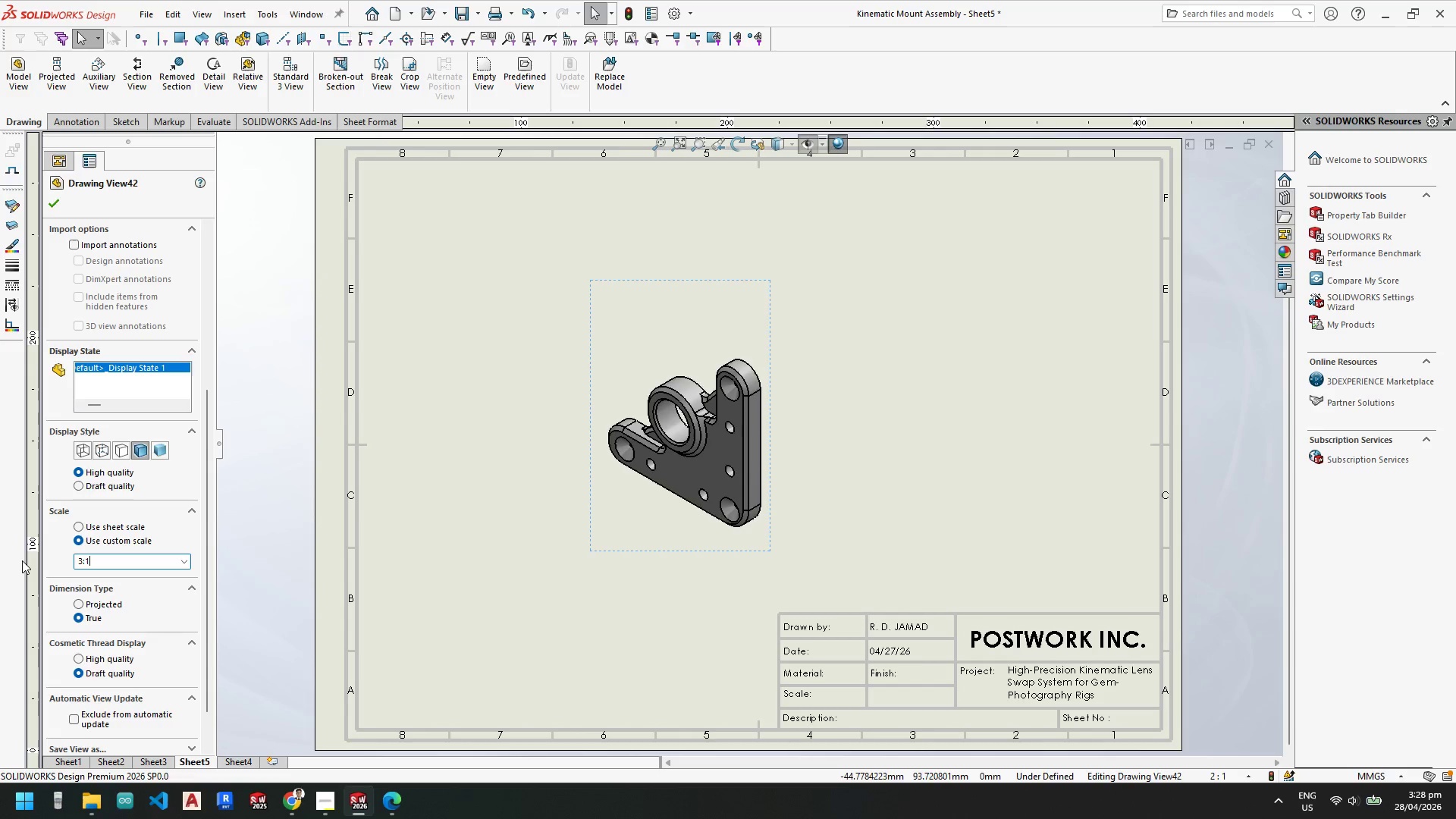 
key(Enter)
 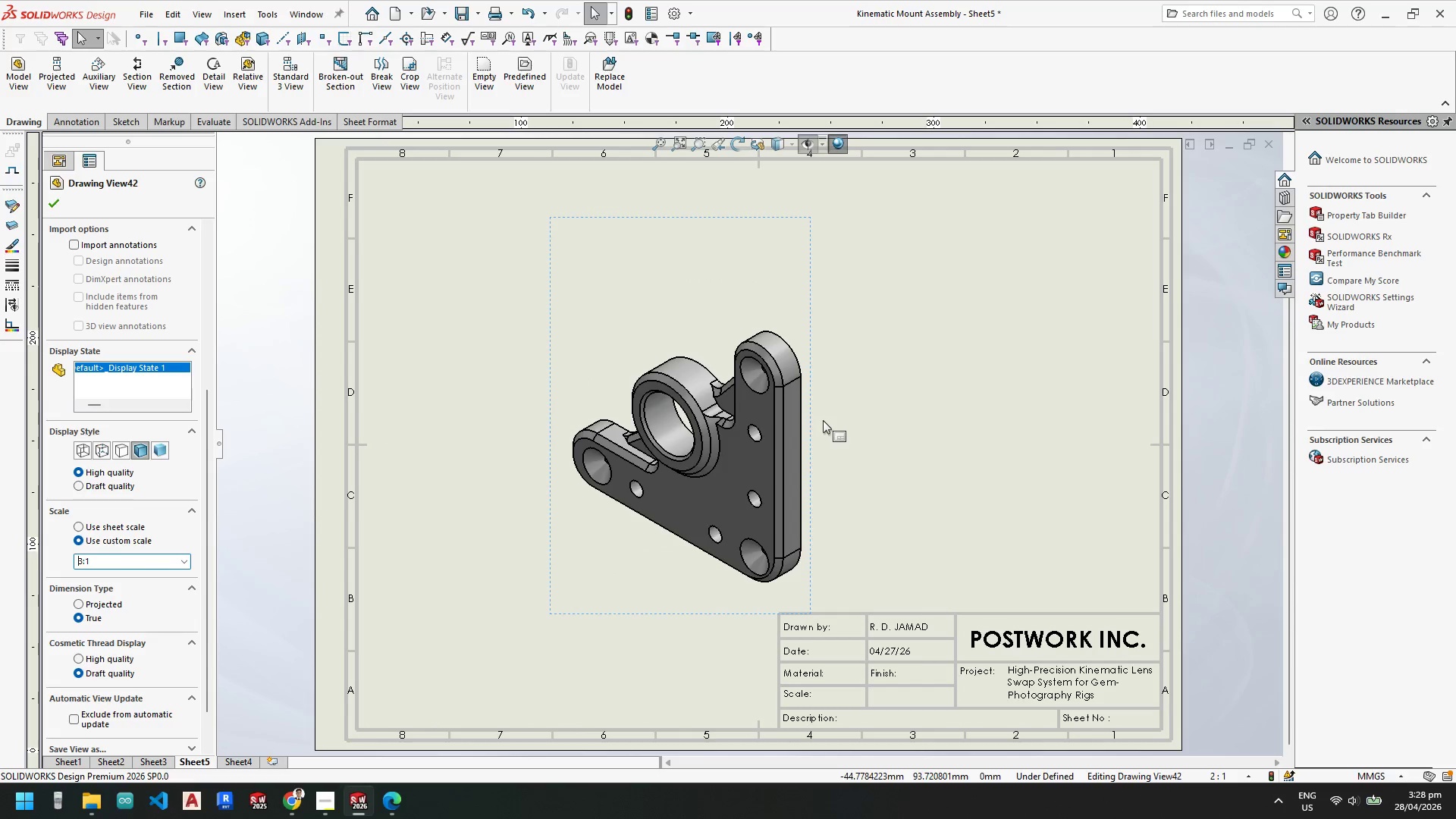 
left_click_drag(start_coordinate=[815, 420], to_coordinate=[746, 403])
 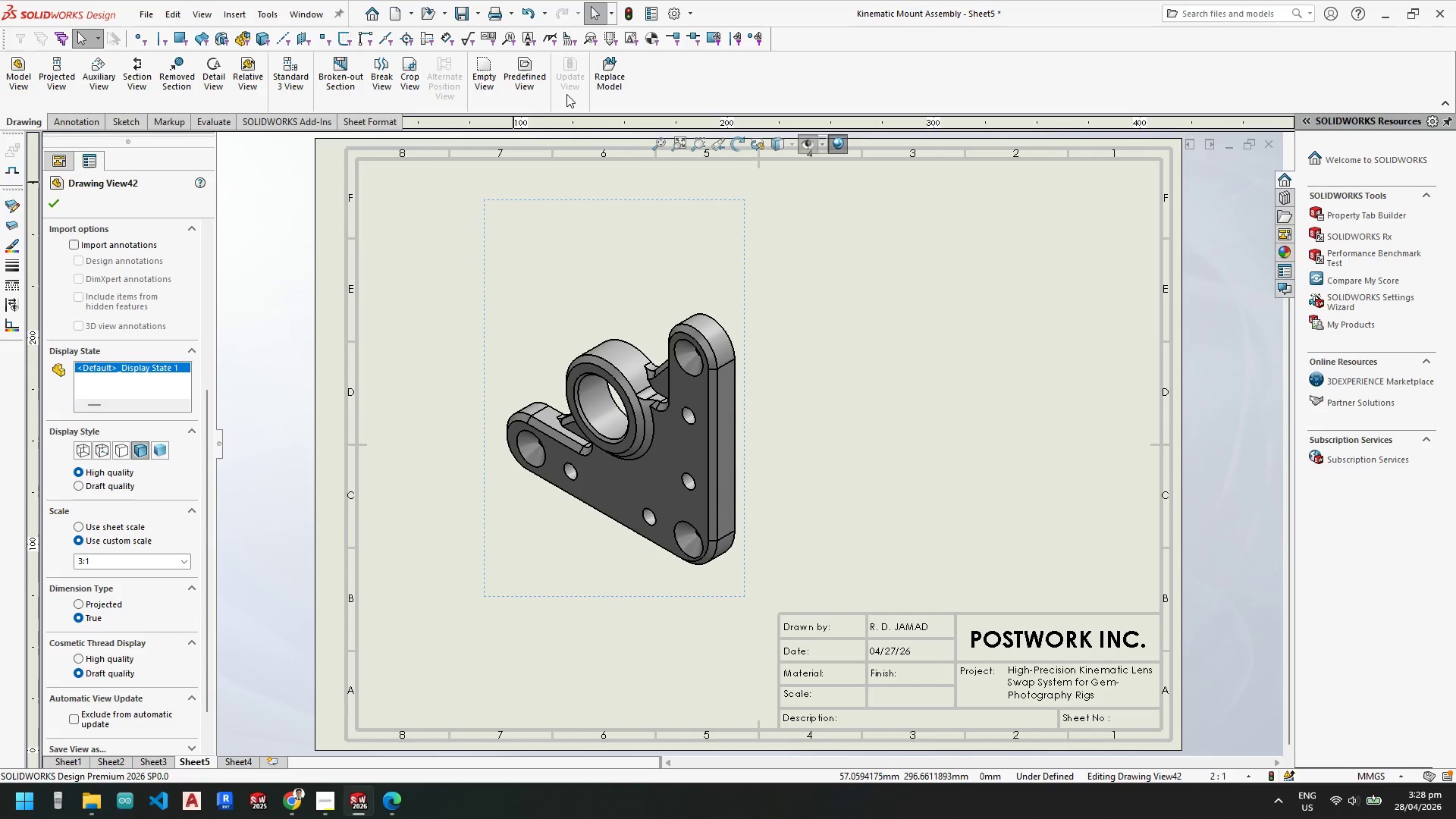 
left_click([58, 121])
 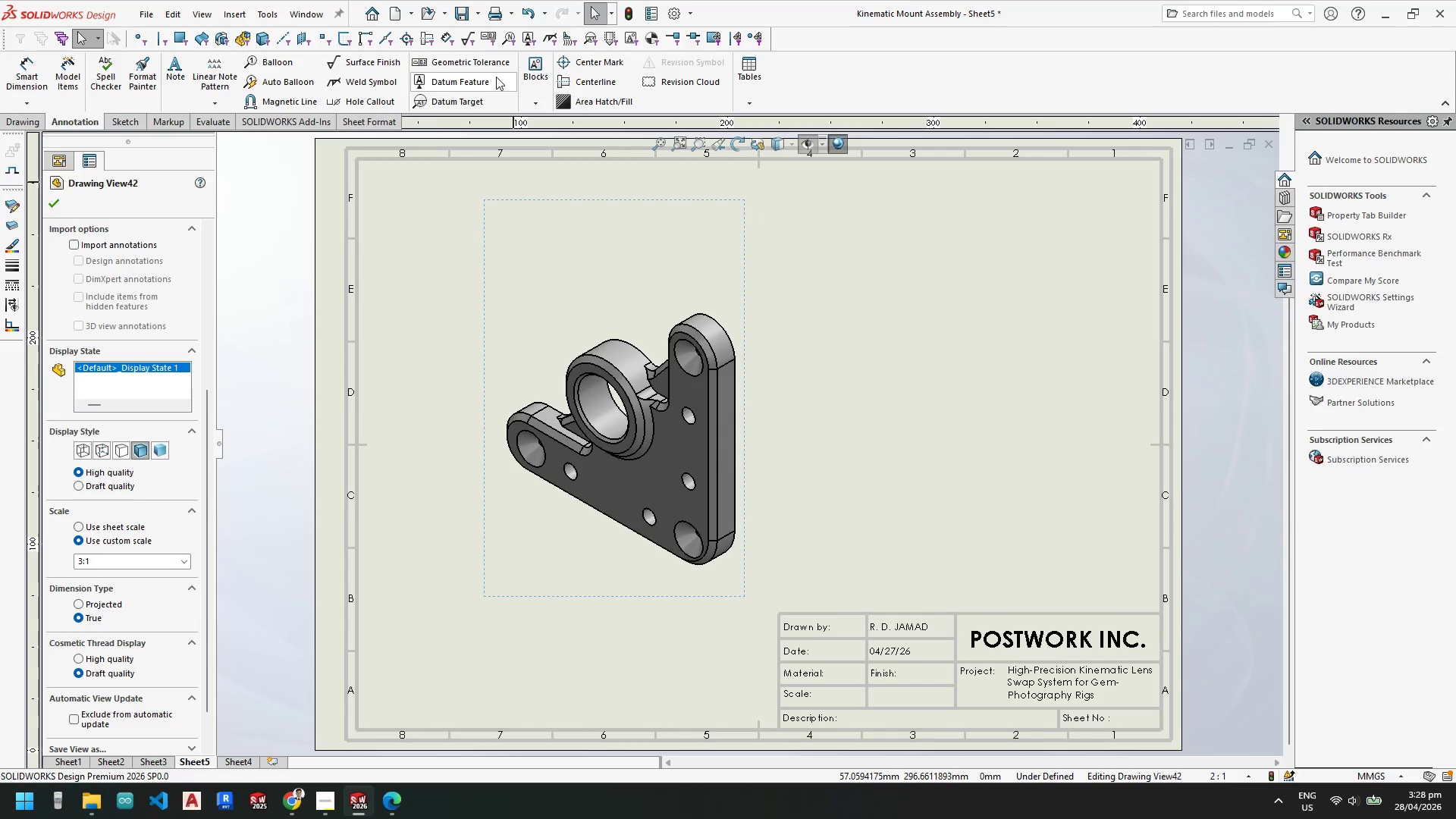 
left_click([487, 67])
 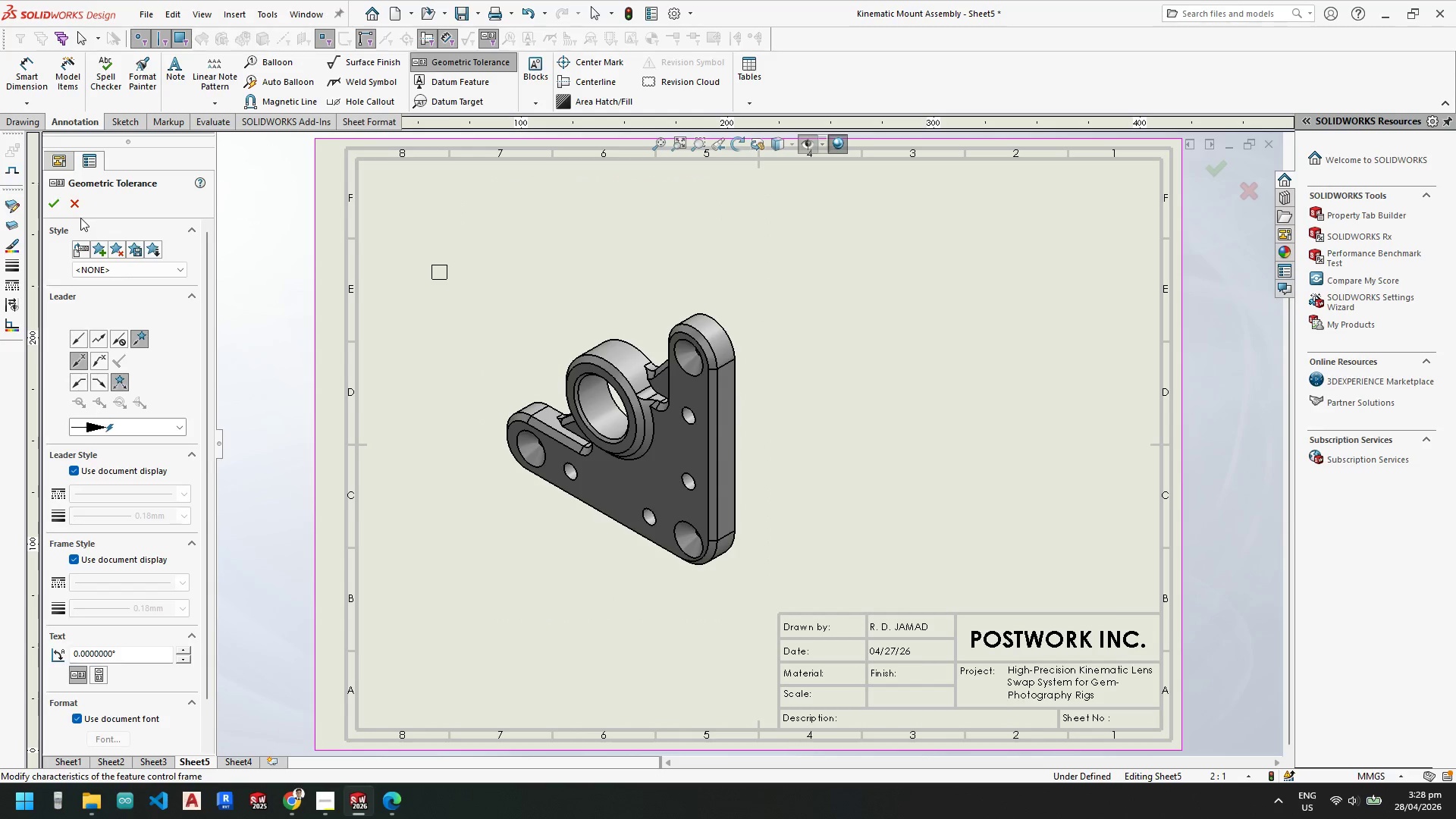 
left_click([75, 210])
 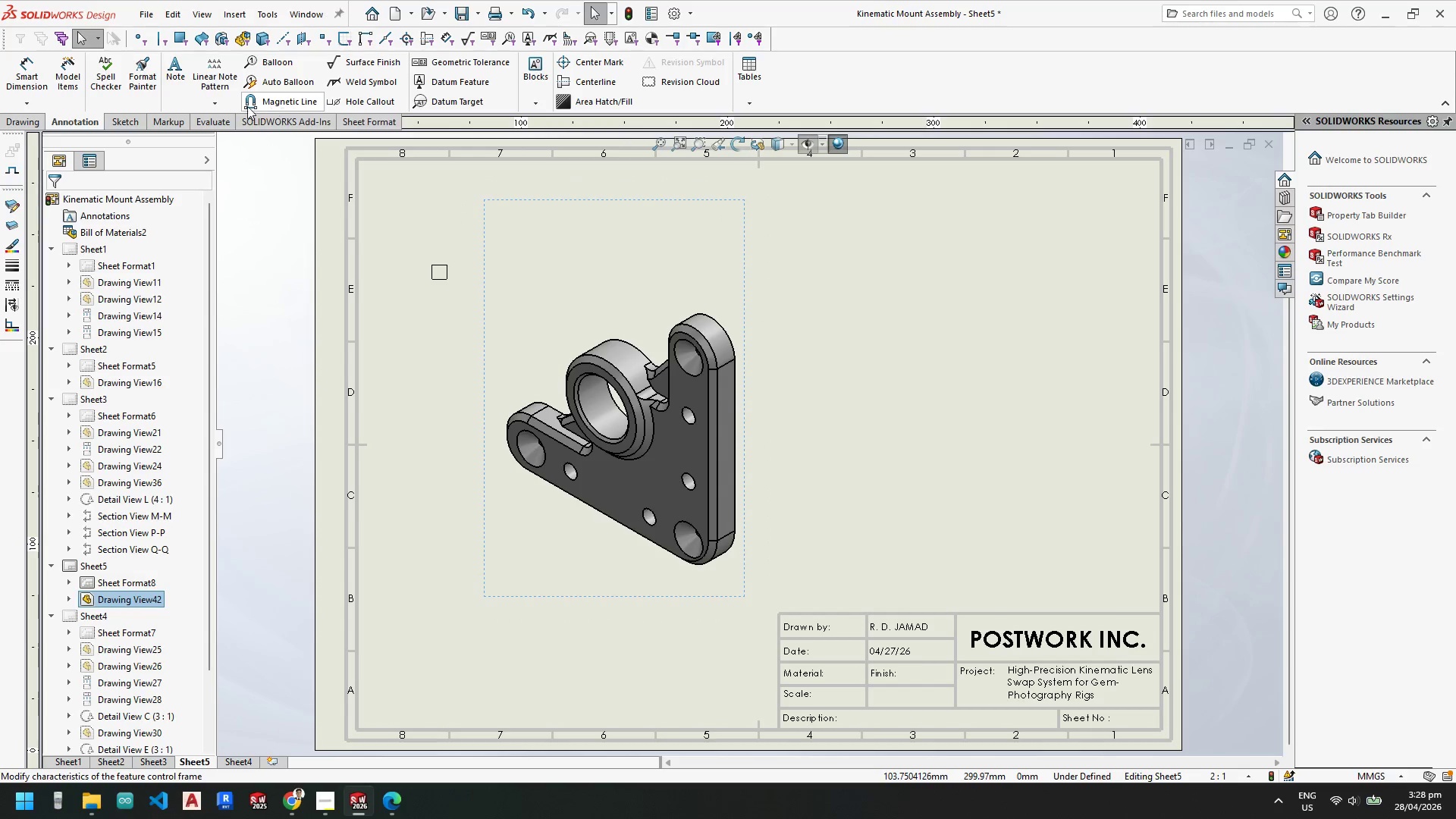 
mouse_move([117, 83])
 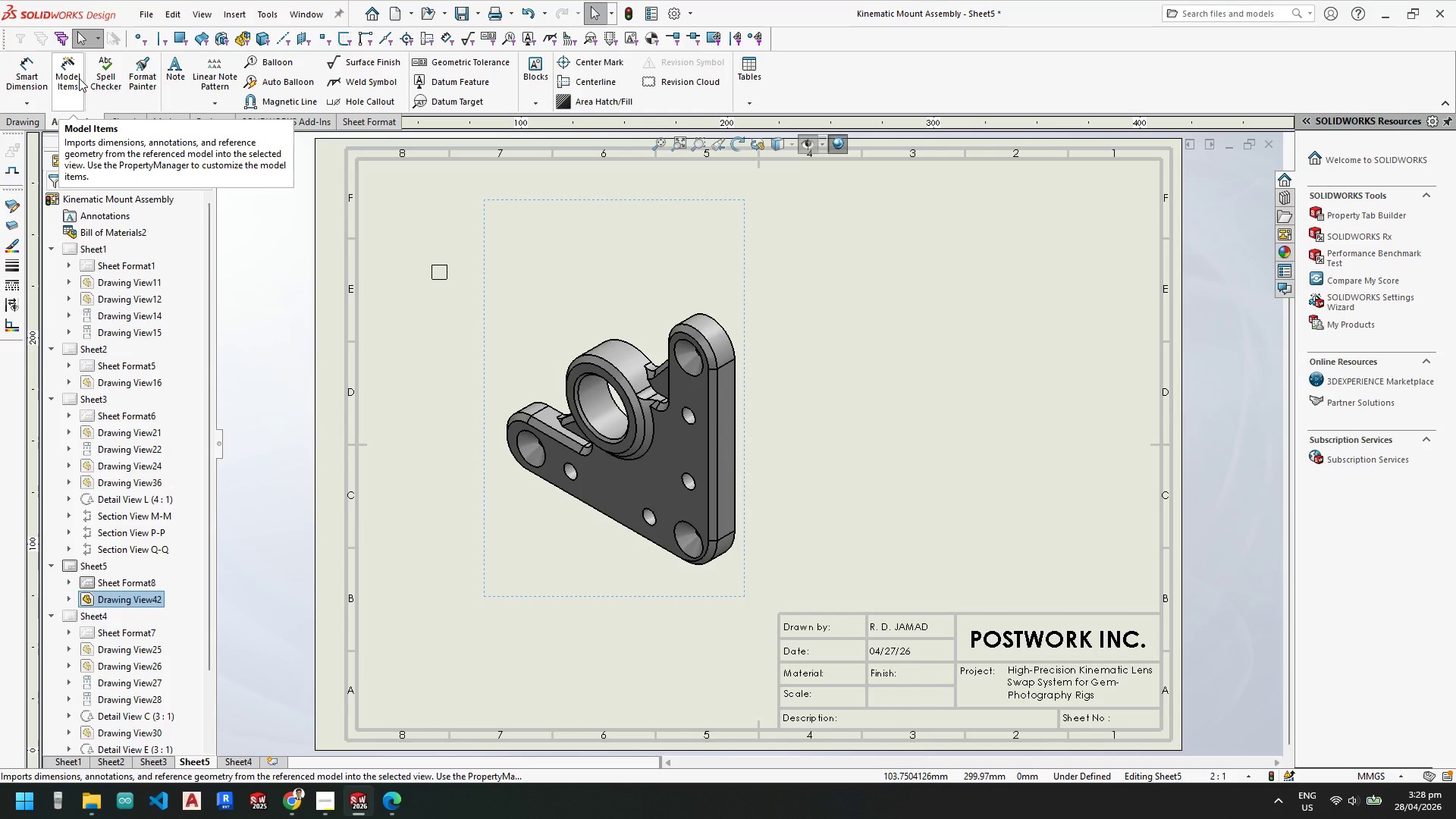 
left_click([79, 78])
 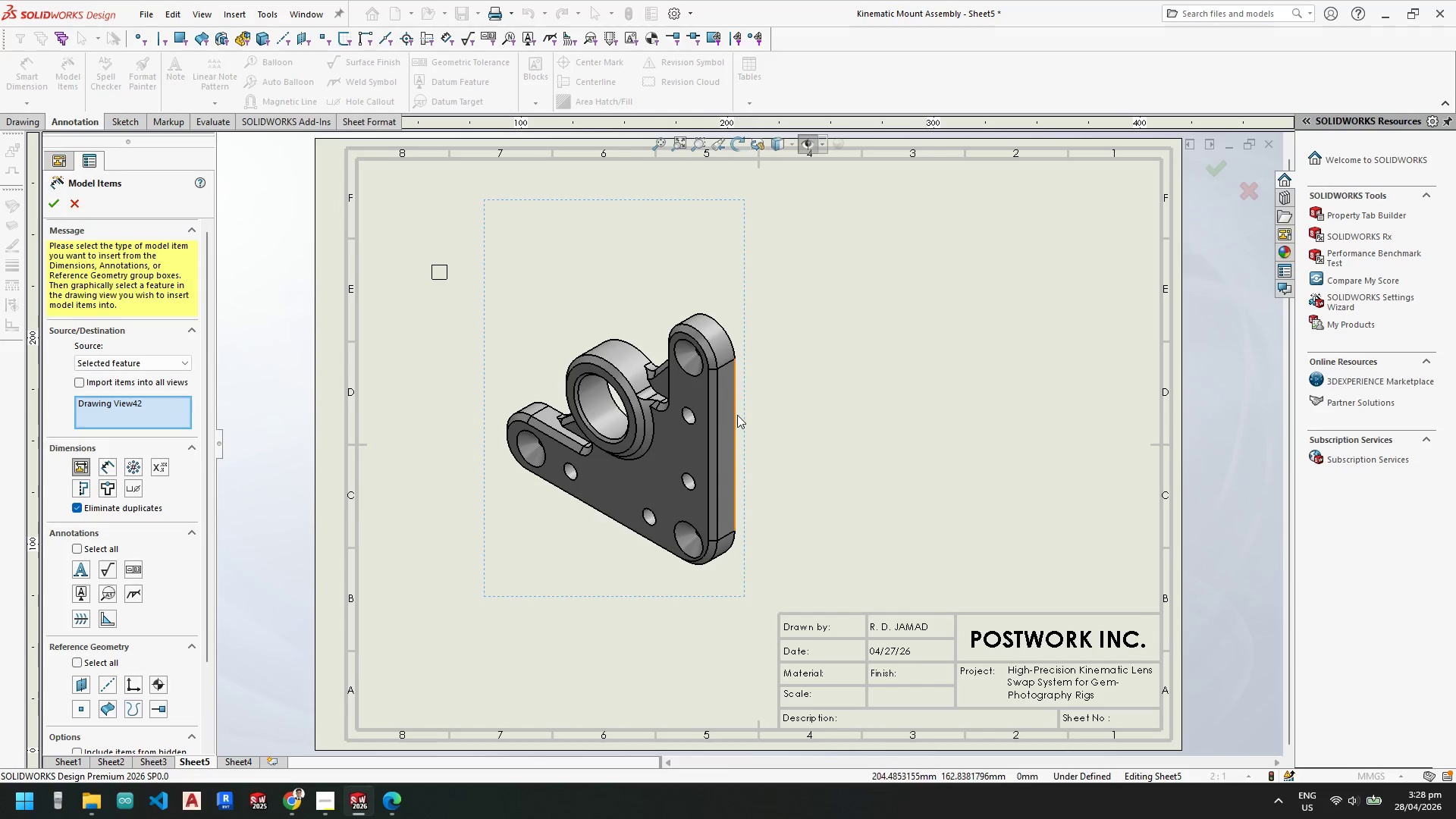 
left_click([722, 419])
 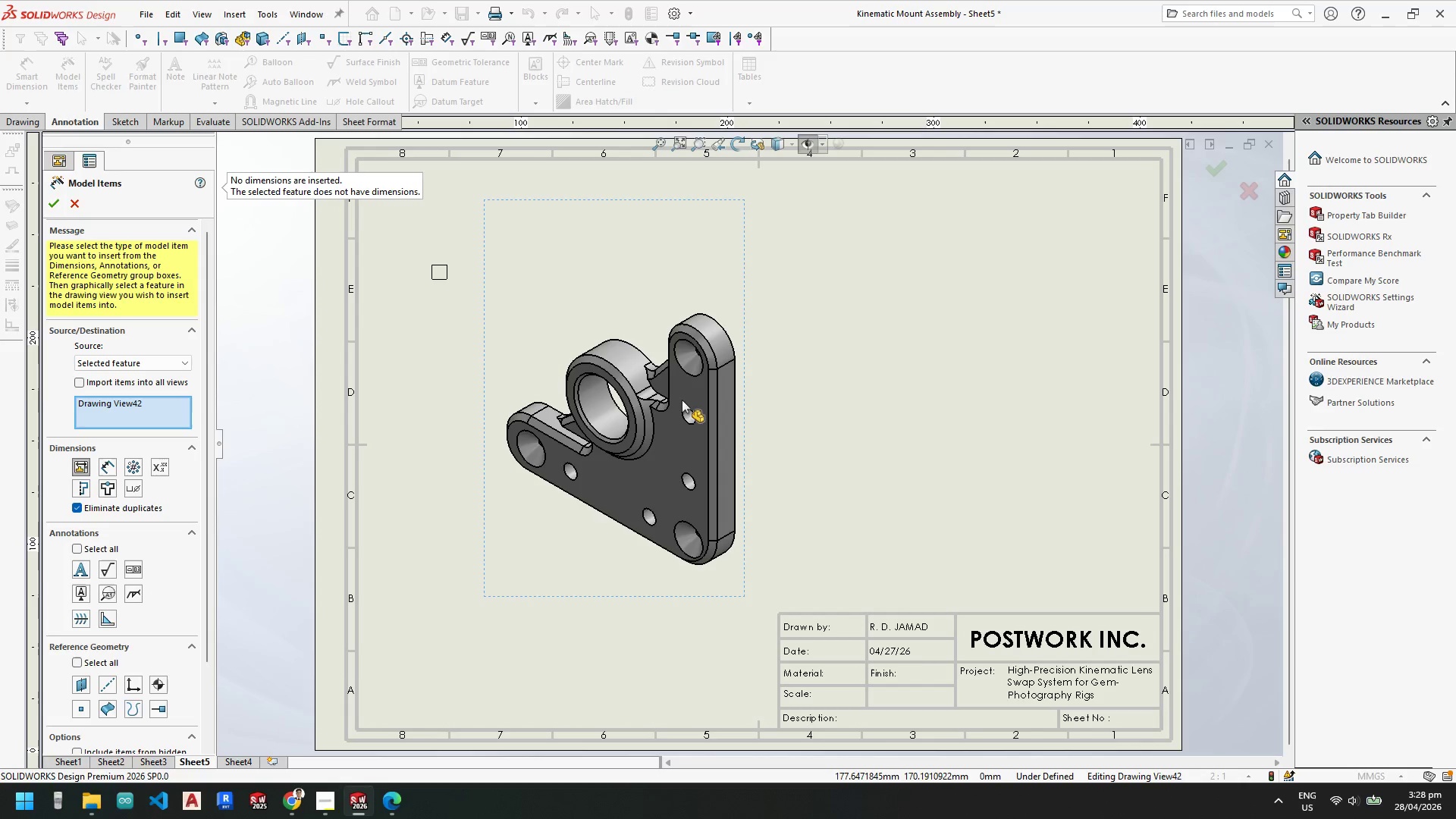 
left_click([742, 372])
 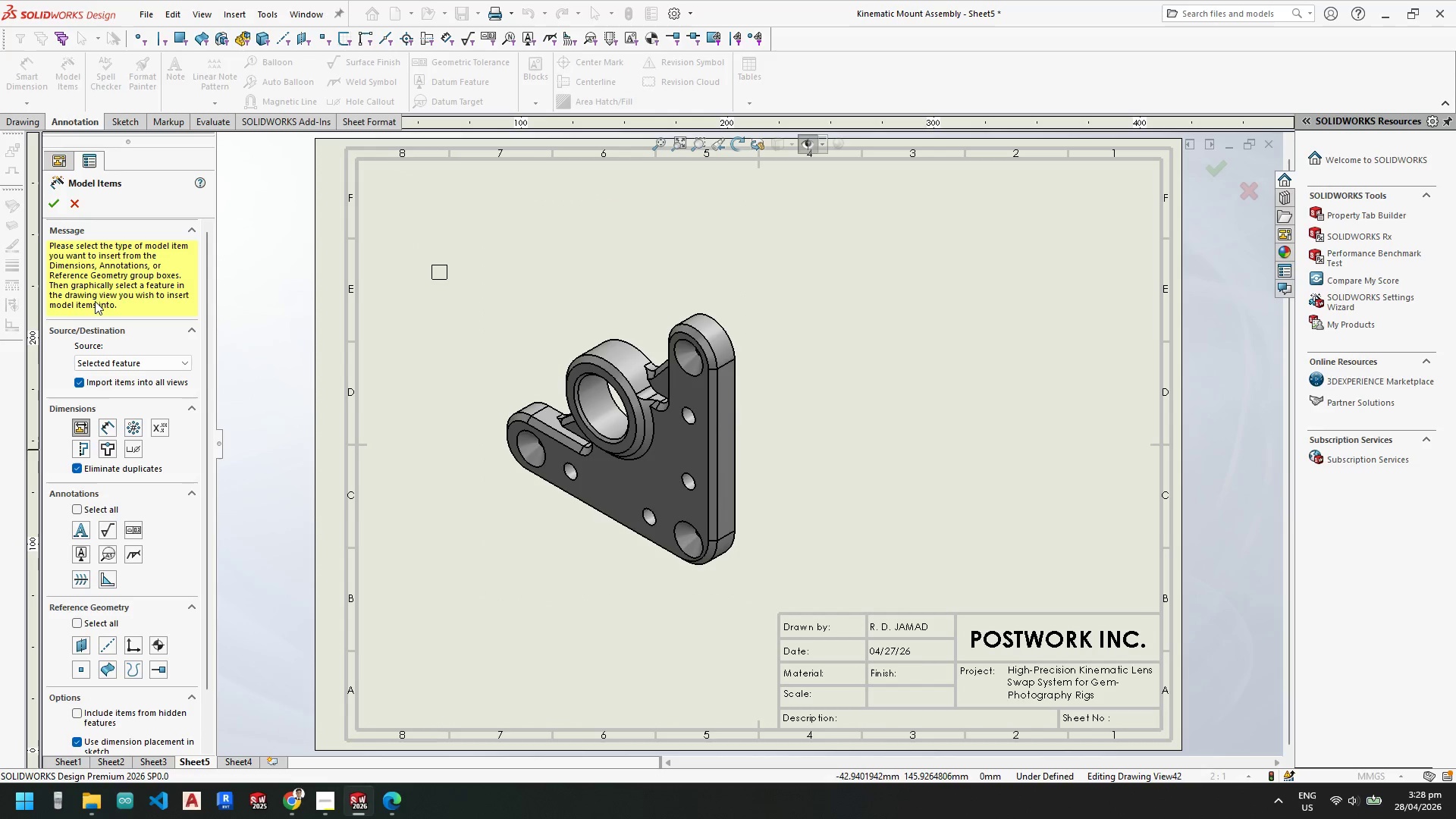 
left_click([57, 208])
 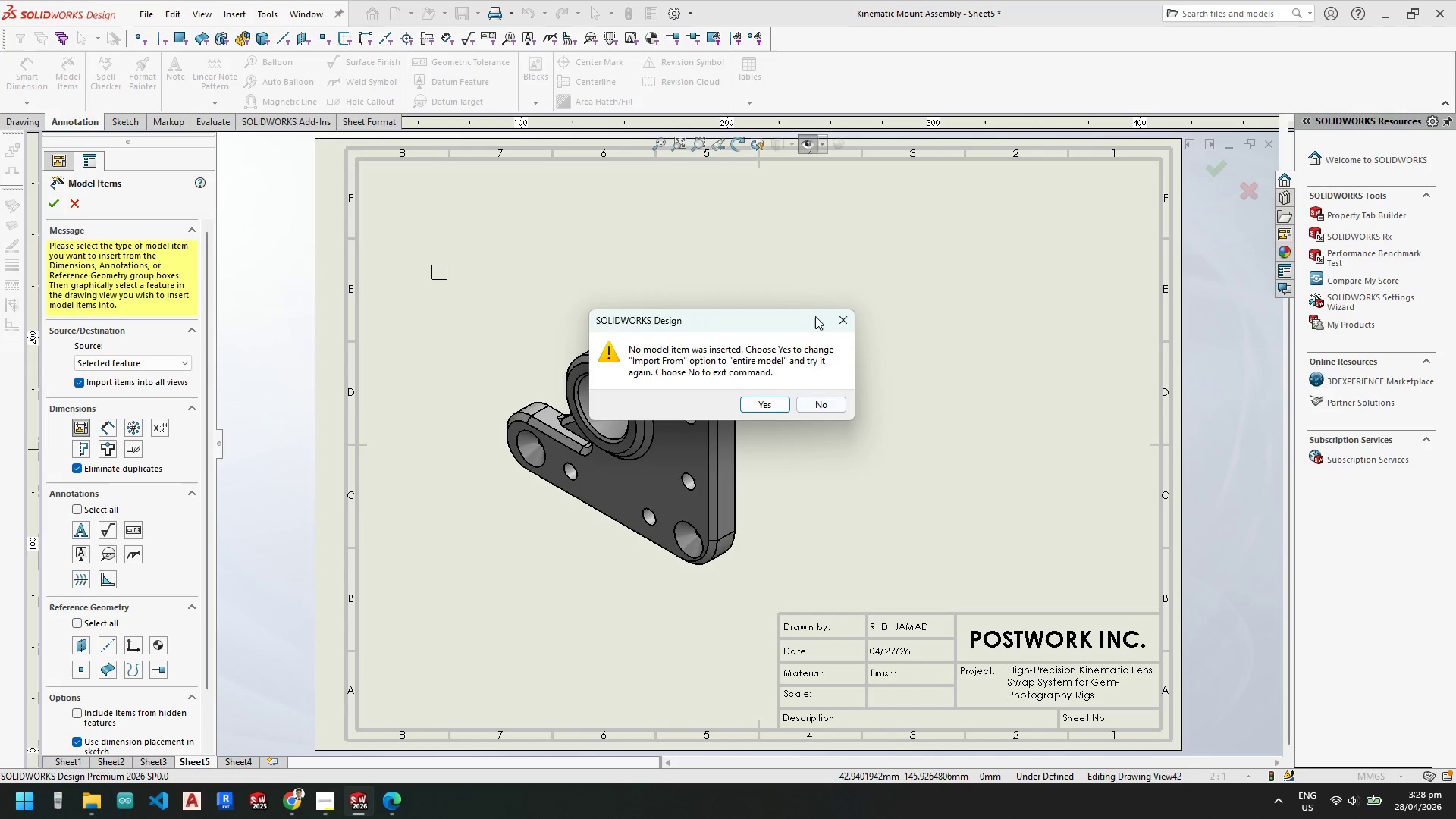 
left_click([844, 318])
 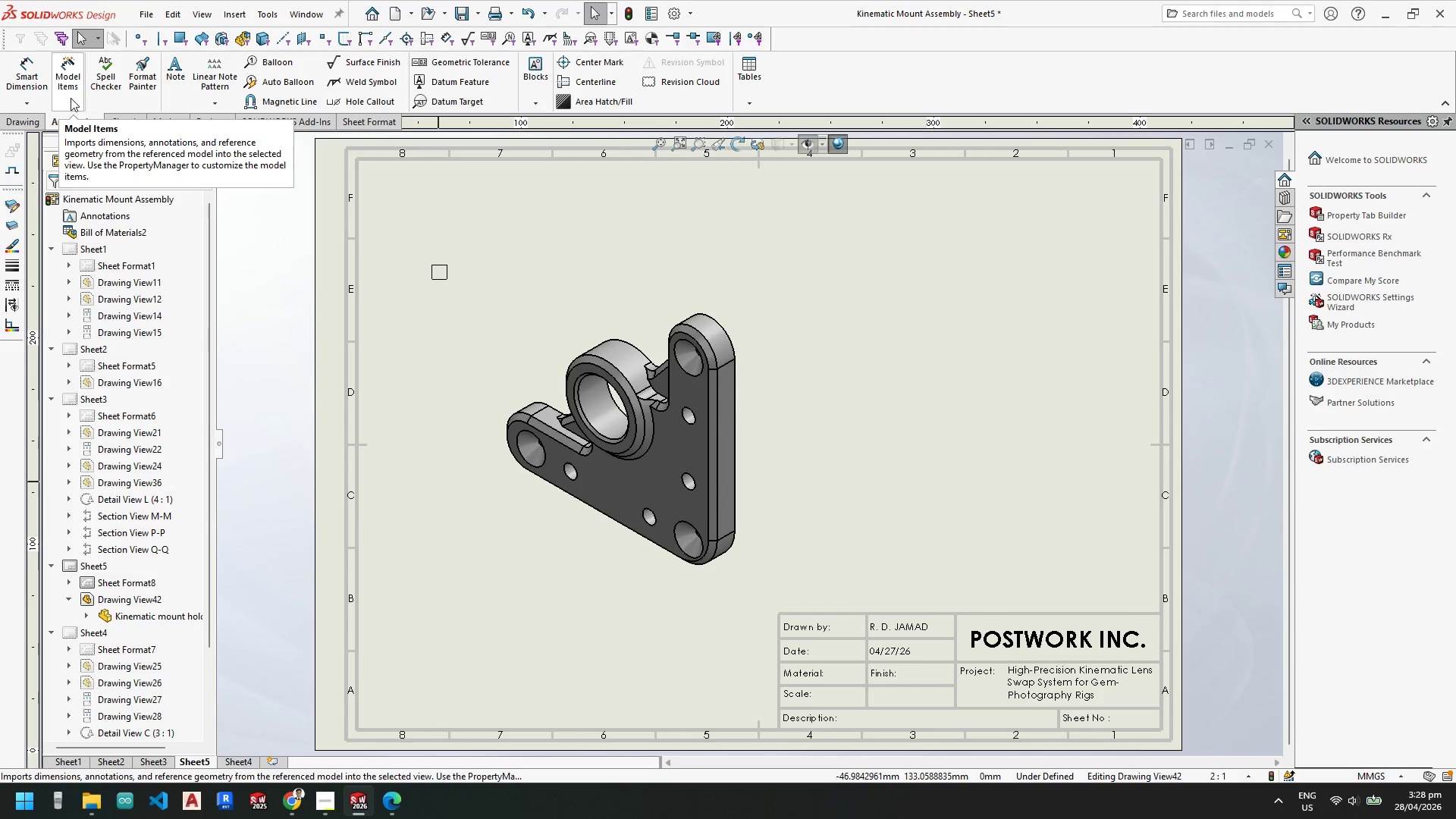 
wait(16.02)
 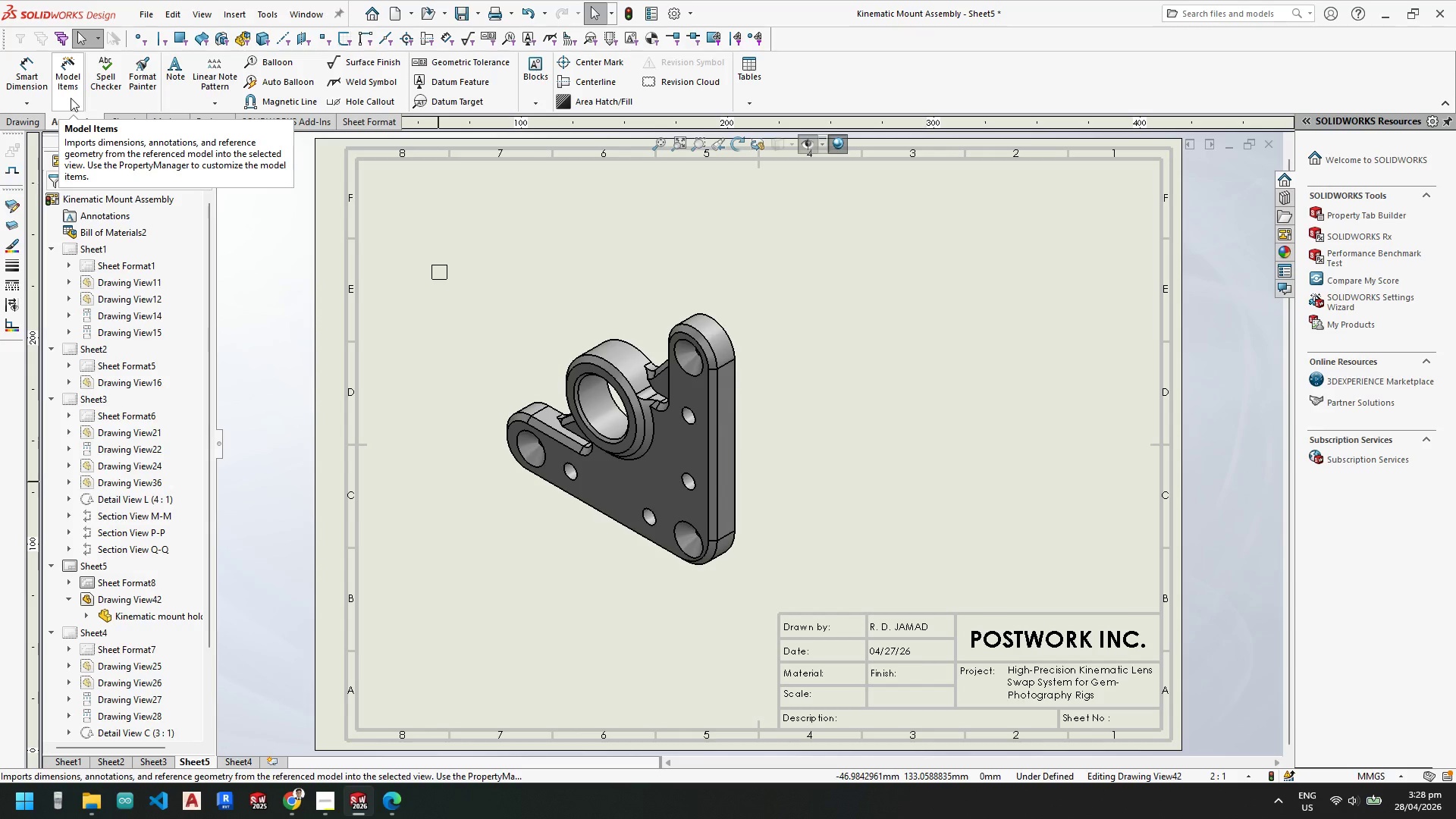 
left_click([70, 96])
 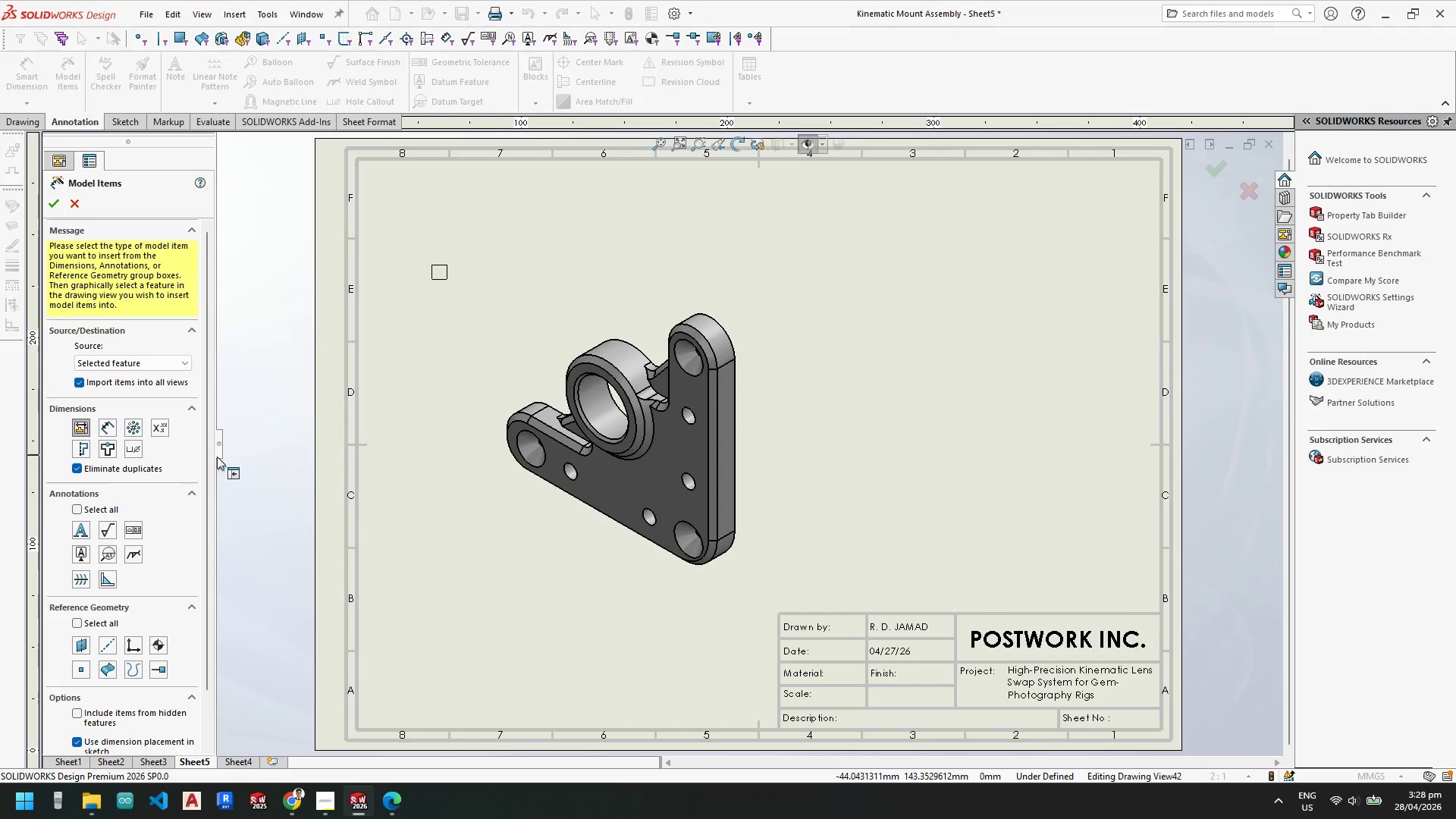 
left_click_drag(start_coordinate=[207, 457], to_coordinate=[207, 497])
 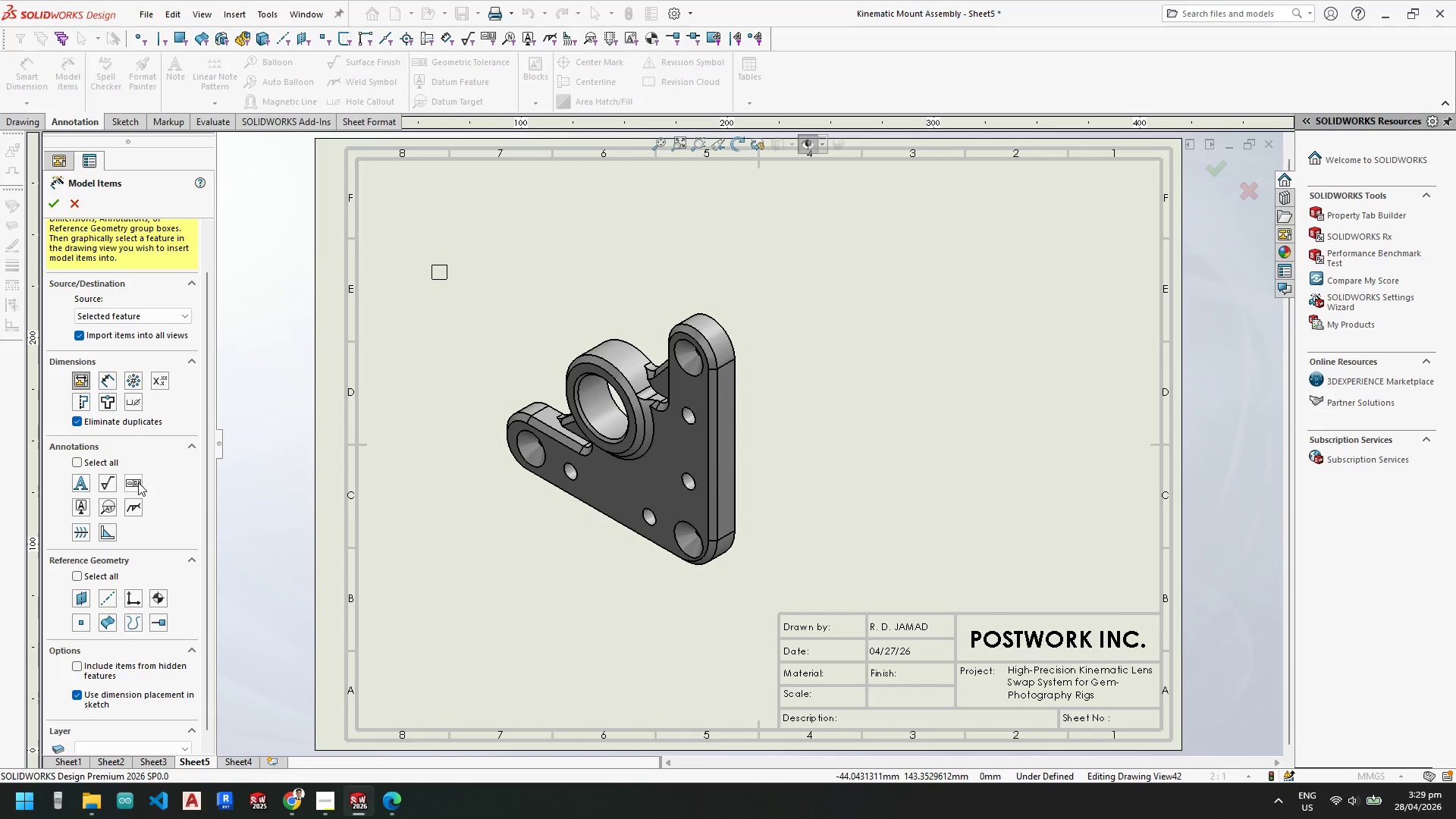 
left_click([80, 463])
 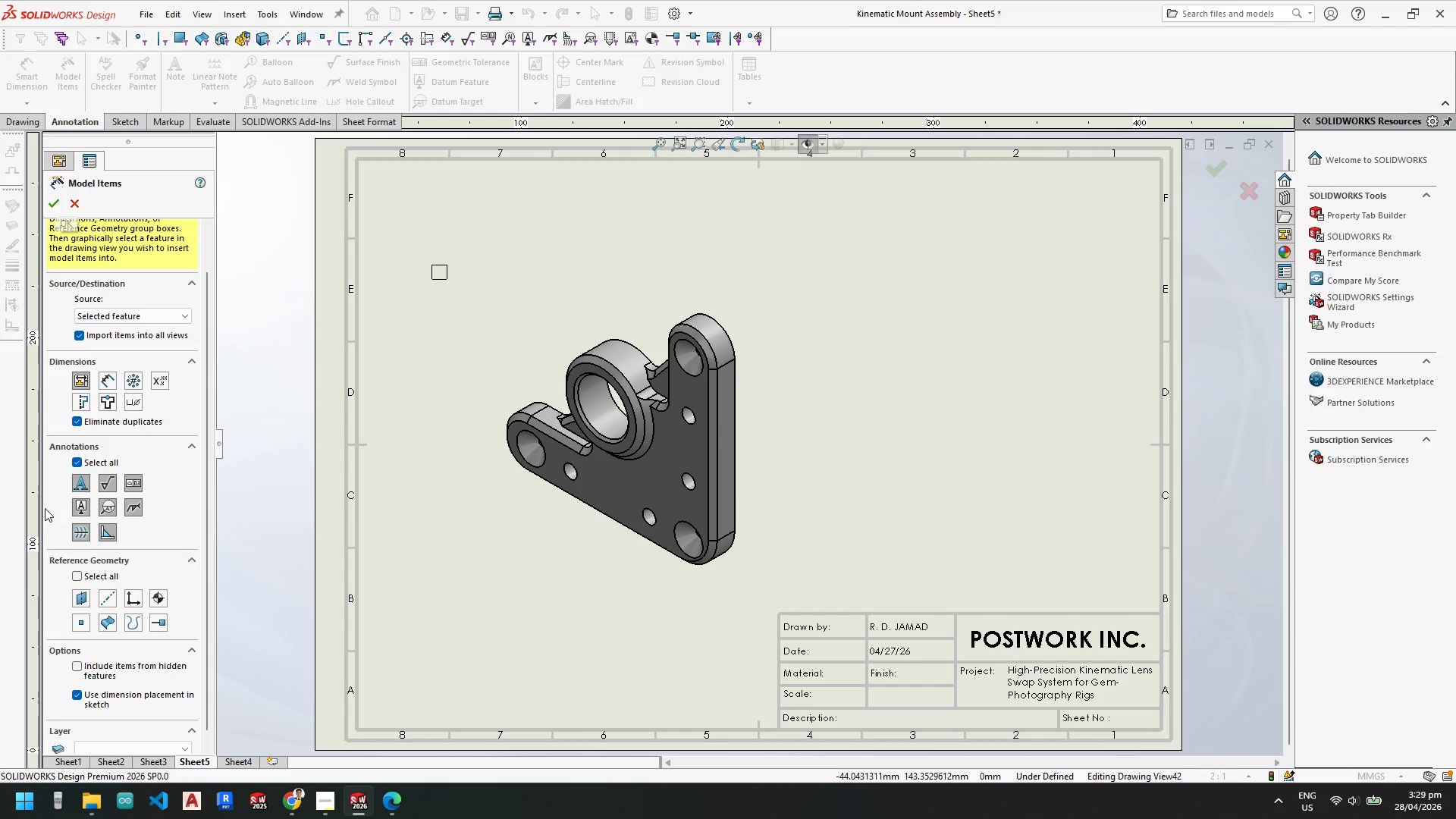 
left_click([78, 575])
 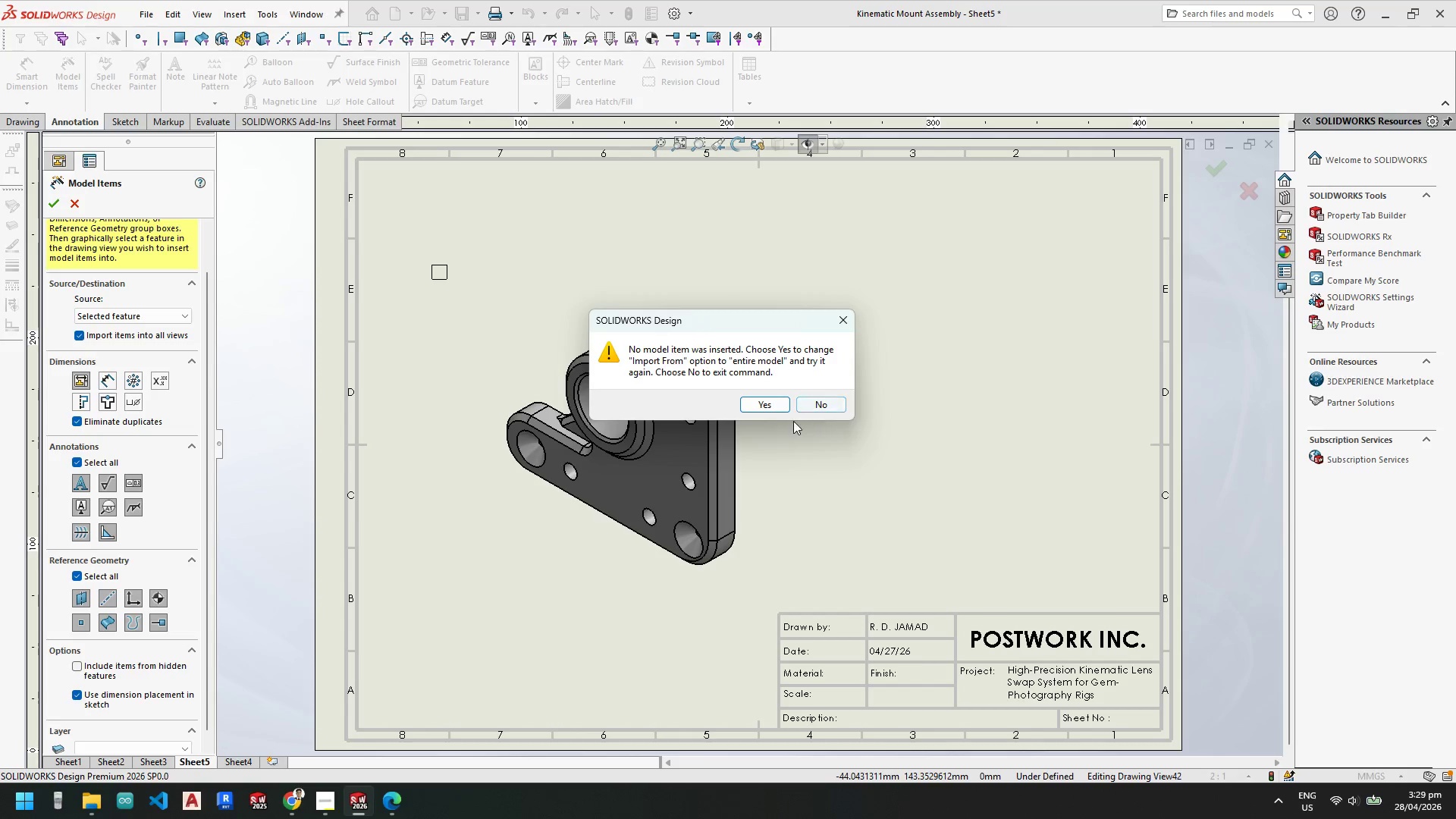 
left_click([767, 406])
 